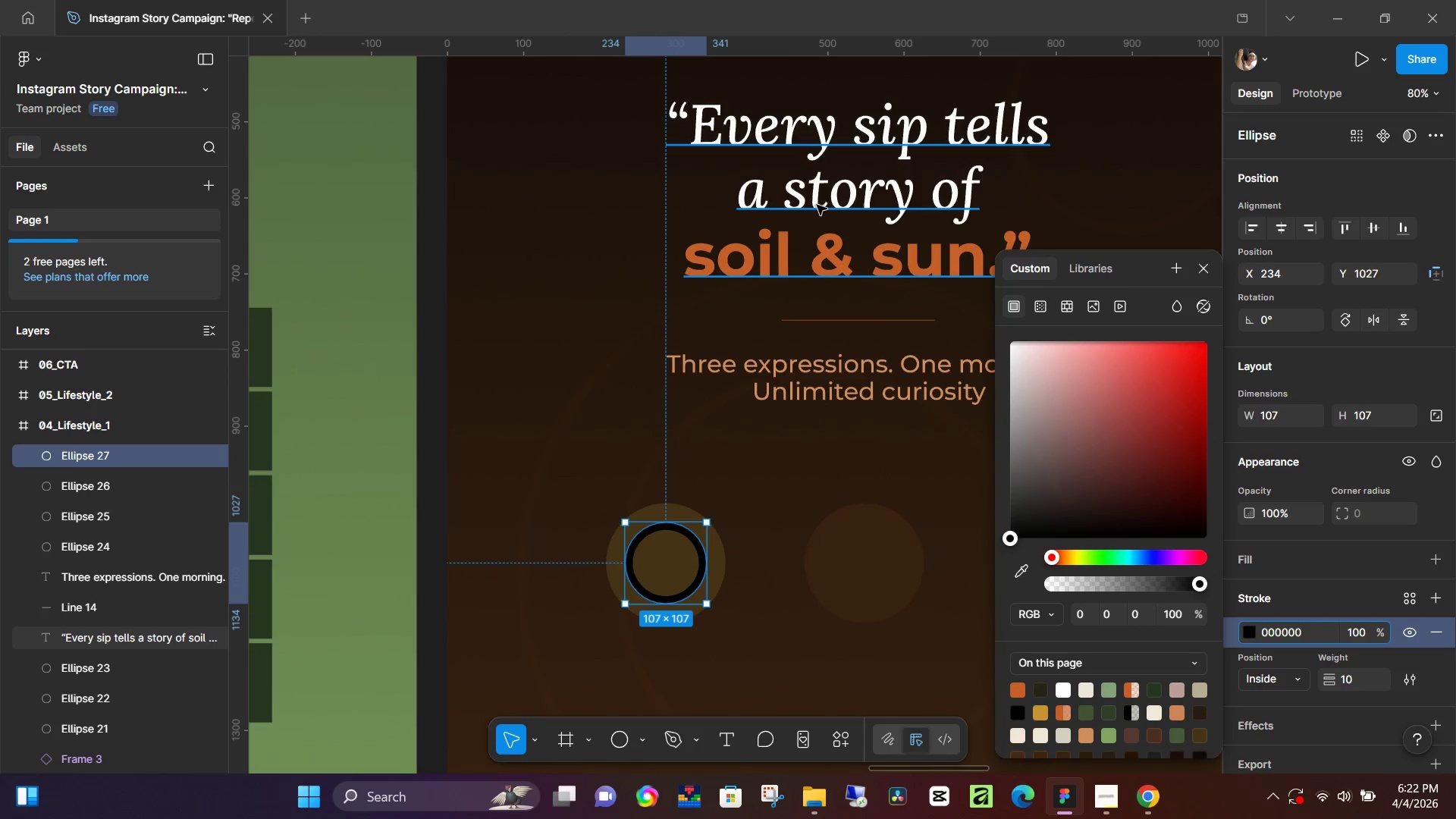 
scroll: coordinate [835, 328], scroll_direction: up, amount: 6.0
 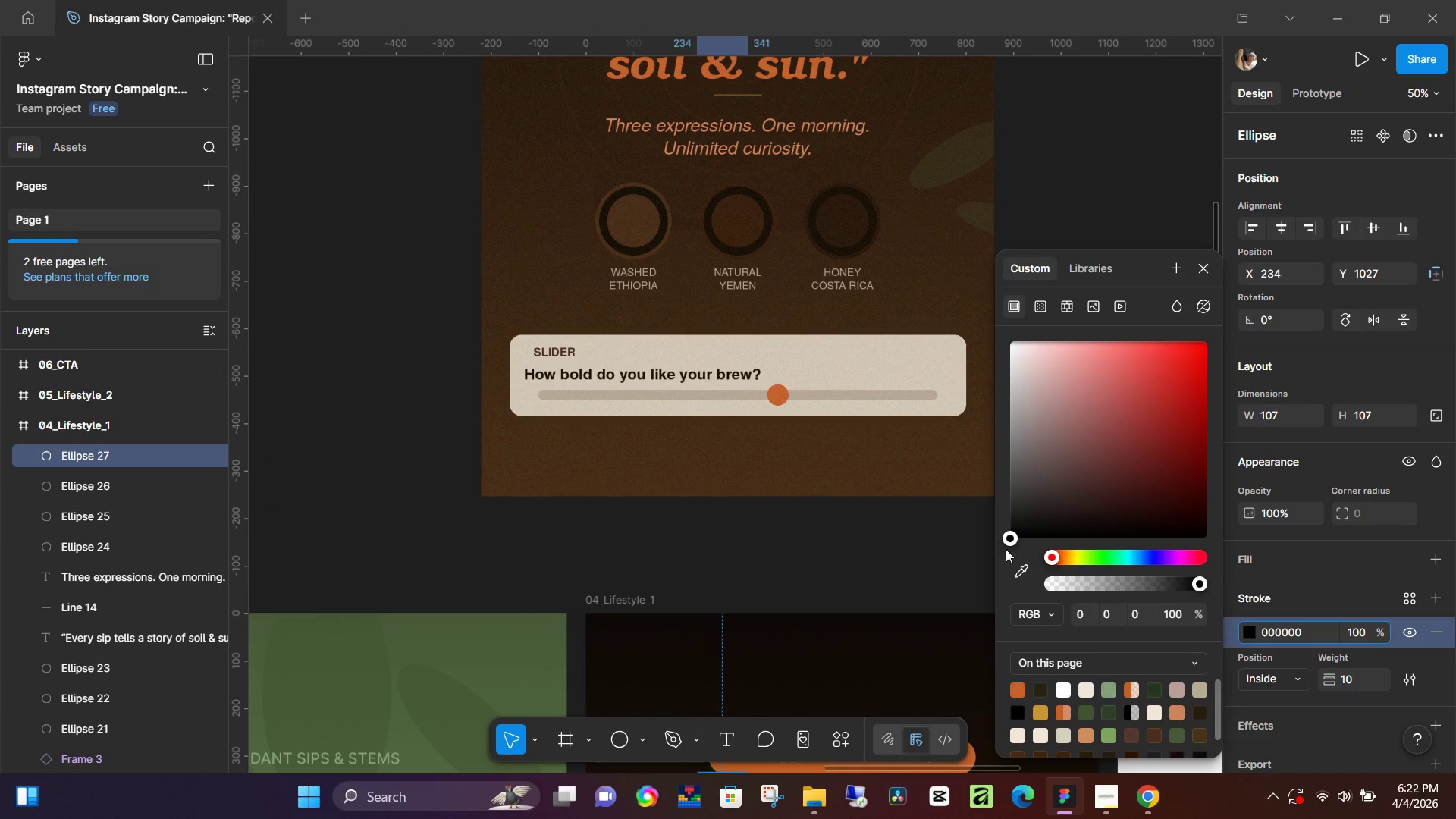 
left_click([1017, 572])
 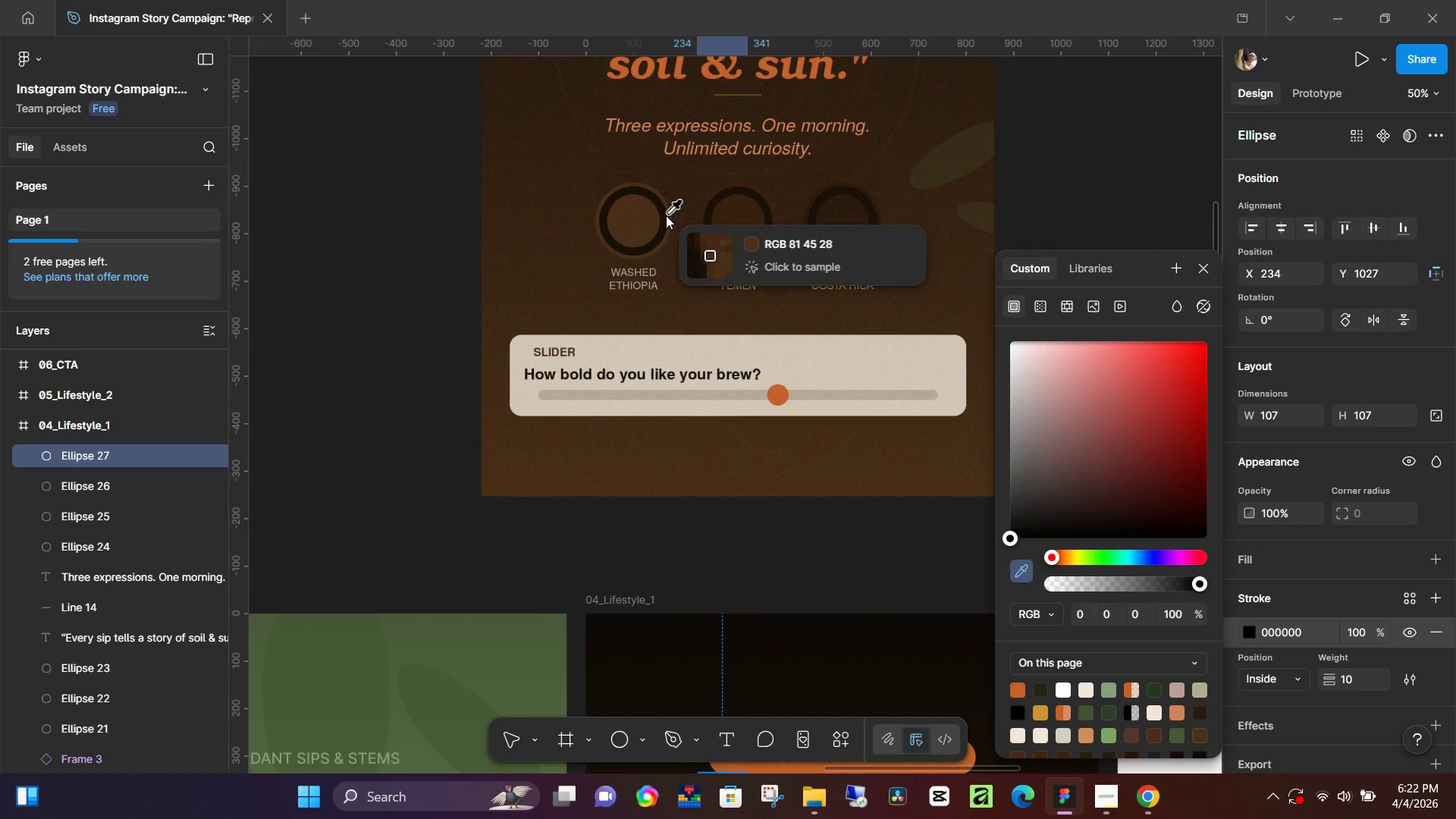 
left_click([665, 215])
 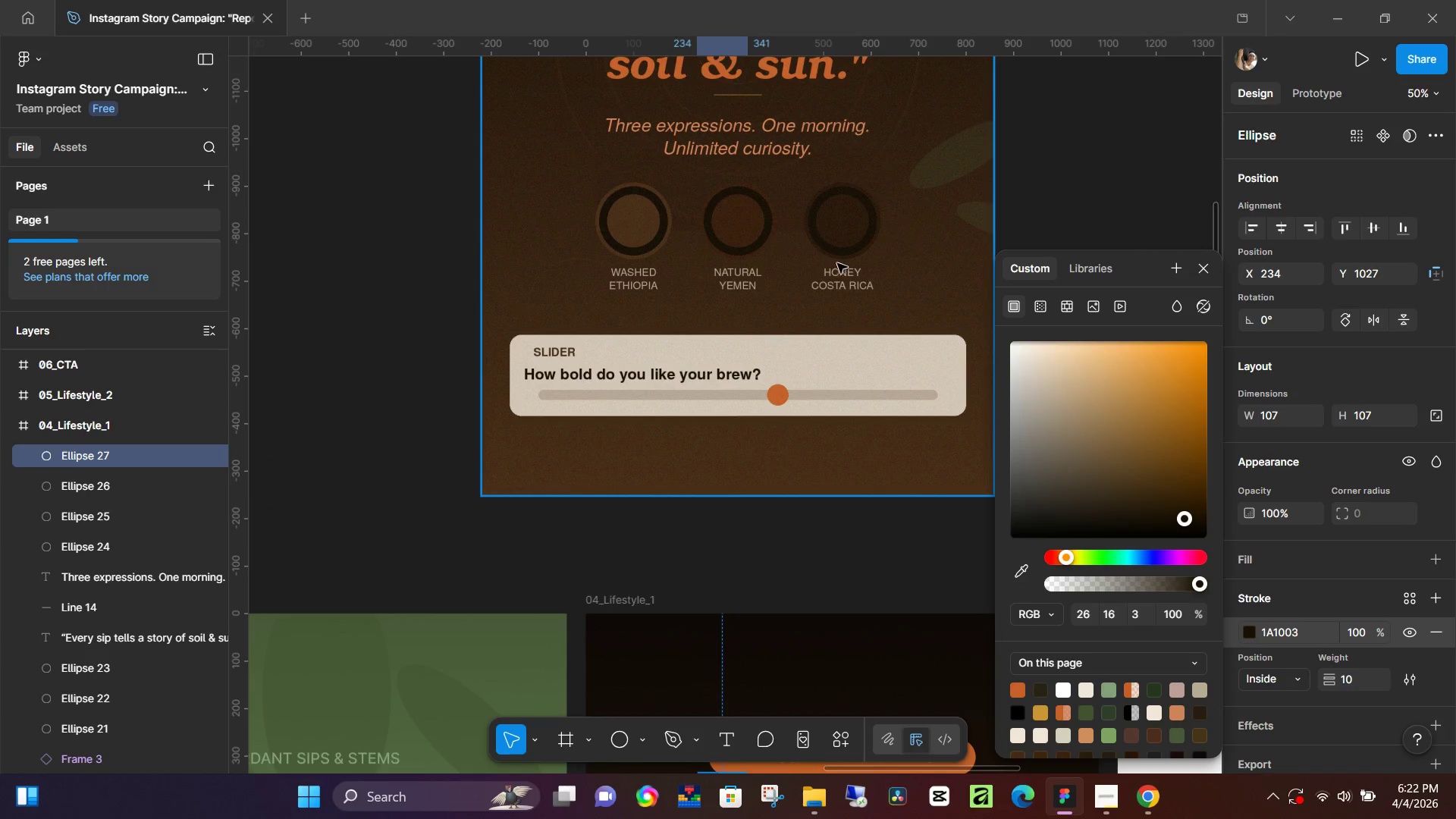 
scroll: coordinate [842, 334], scroll_direction: down, amount: 11.0
 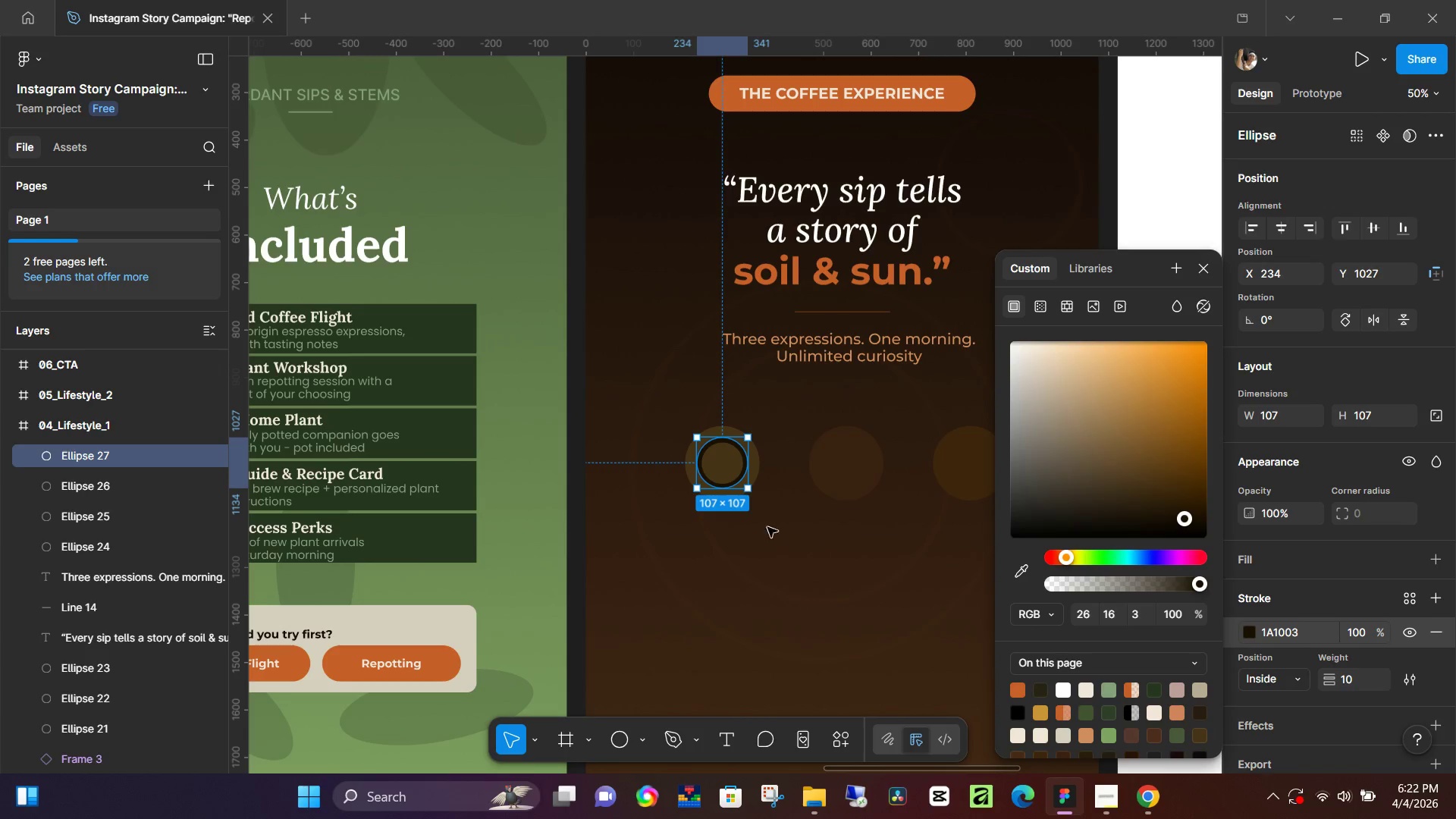 
left_click([770, 537])
 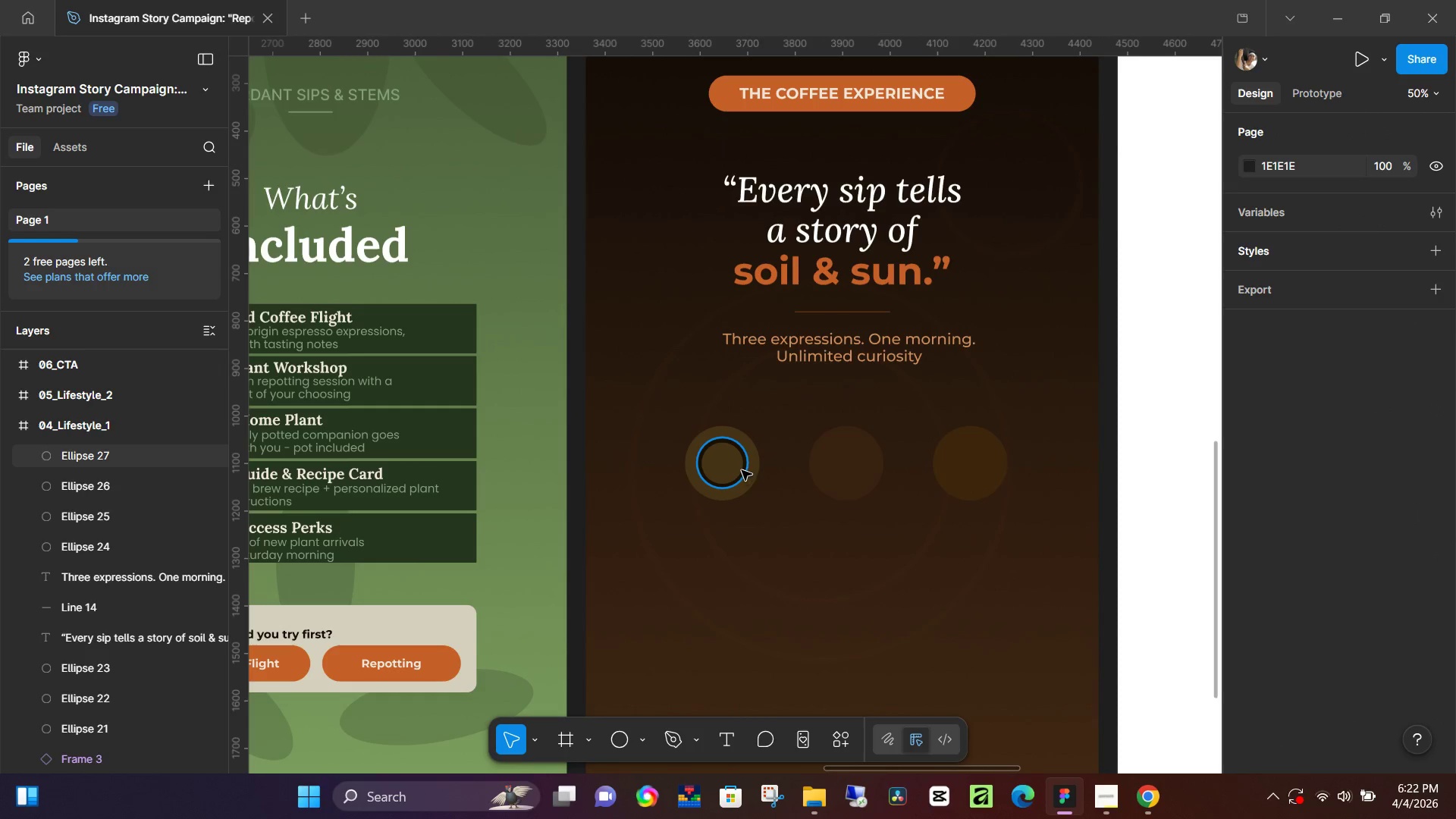 
left_click([742, 470])
 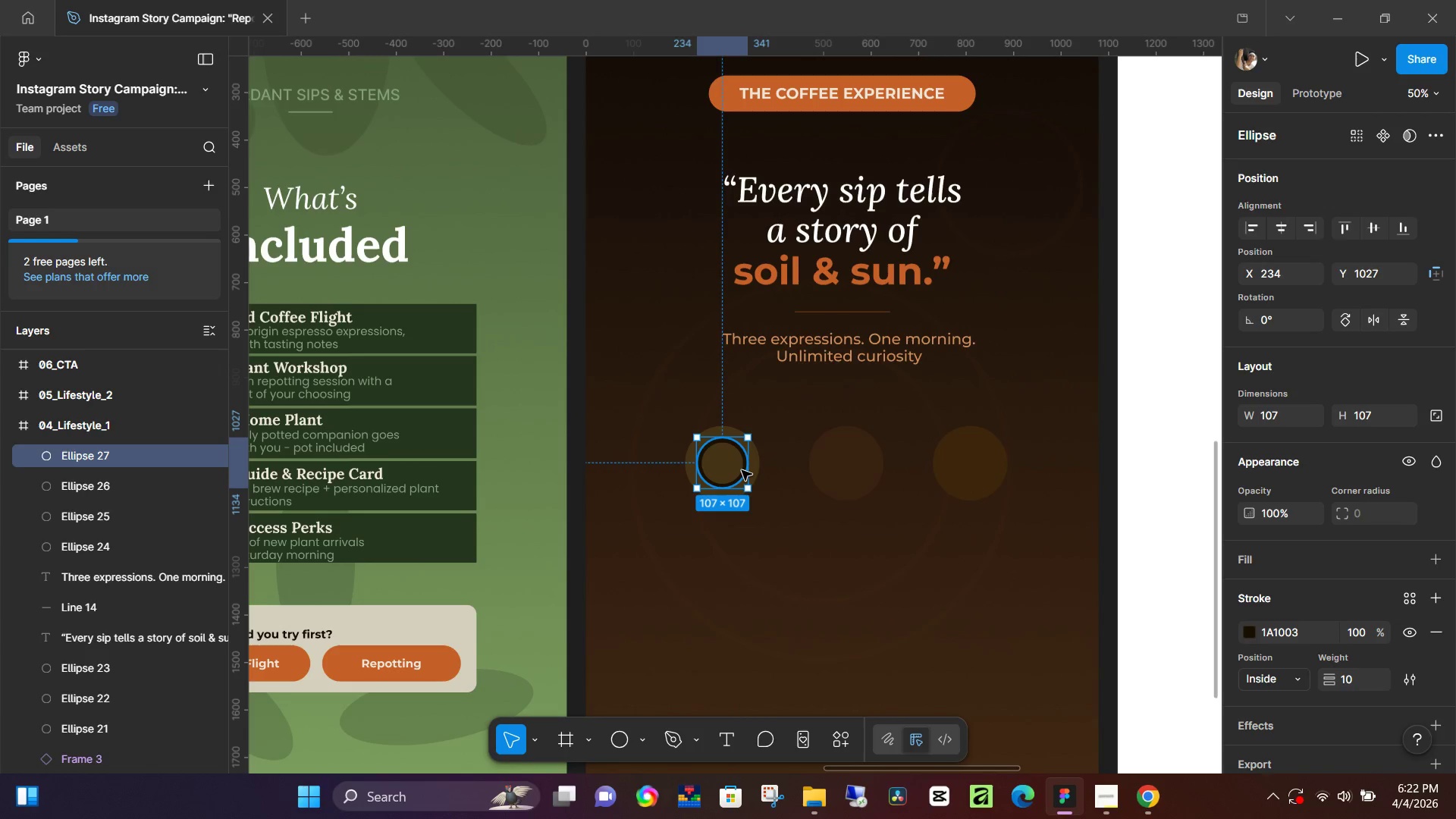 
hold_key(key=AltLeft, duration=1.52)
left_click_drag(start_coordinate=[742, 470], to_coordinate=[864, 468])
 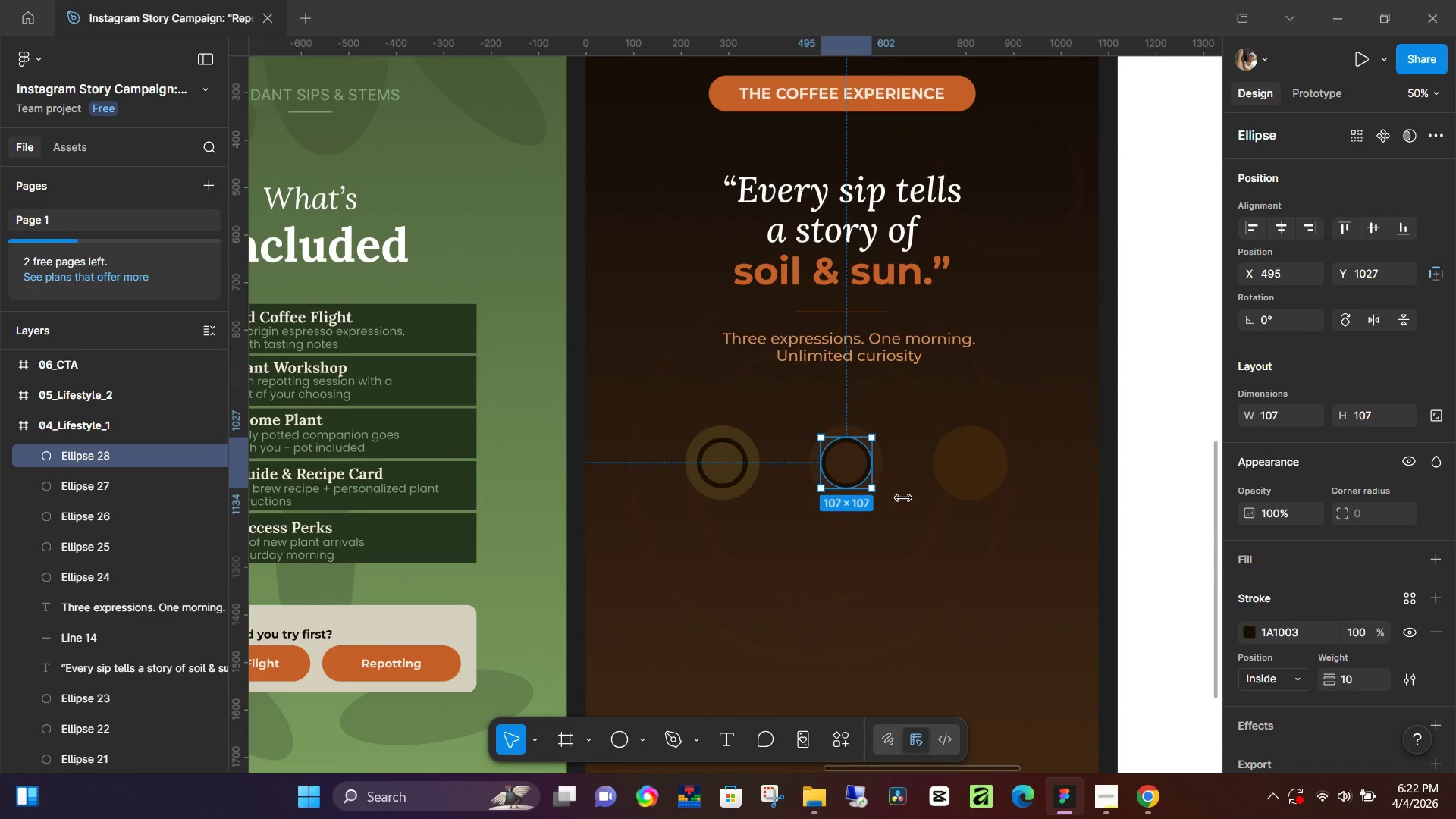 
hold_key(key=AltLeft, duration=0.64)
 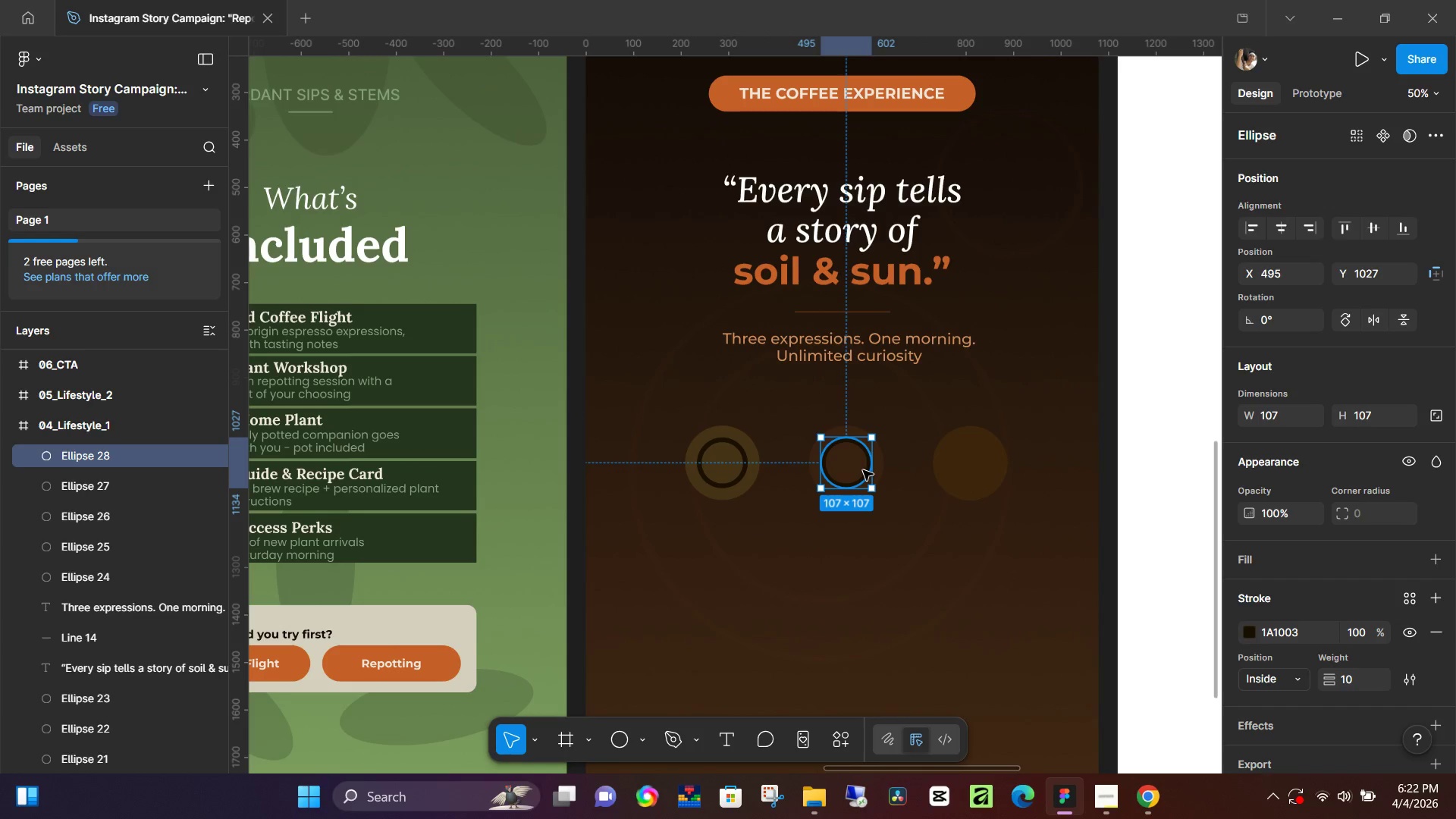 
key(Control+F)
 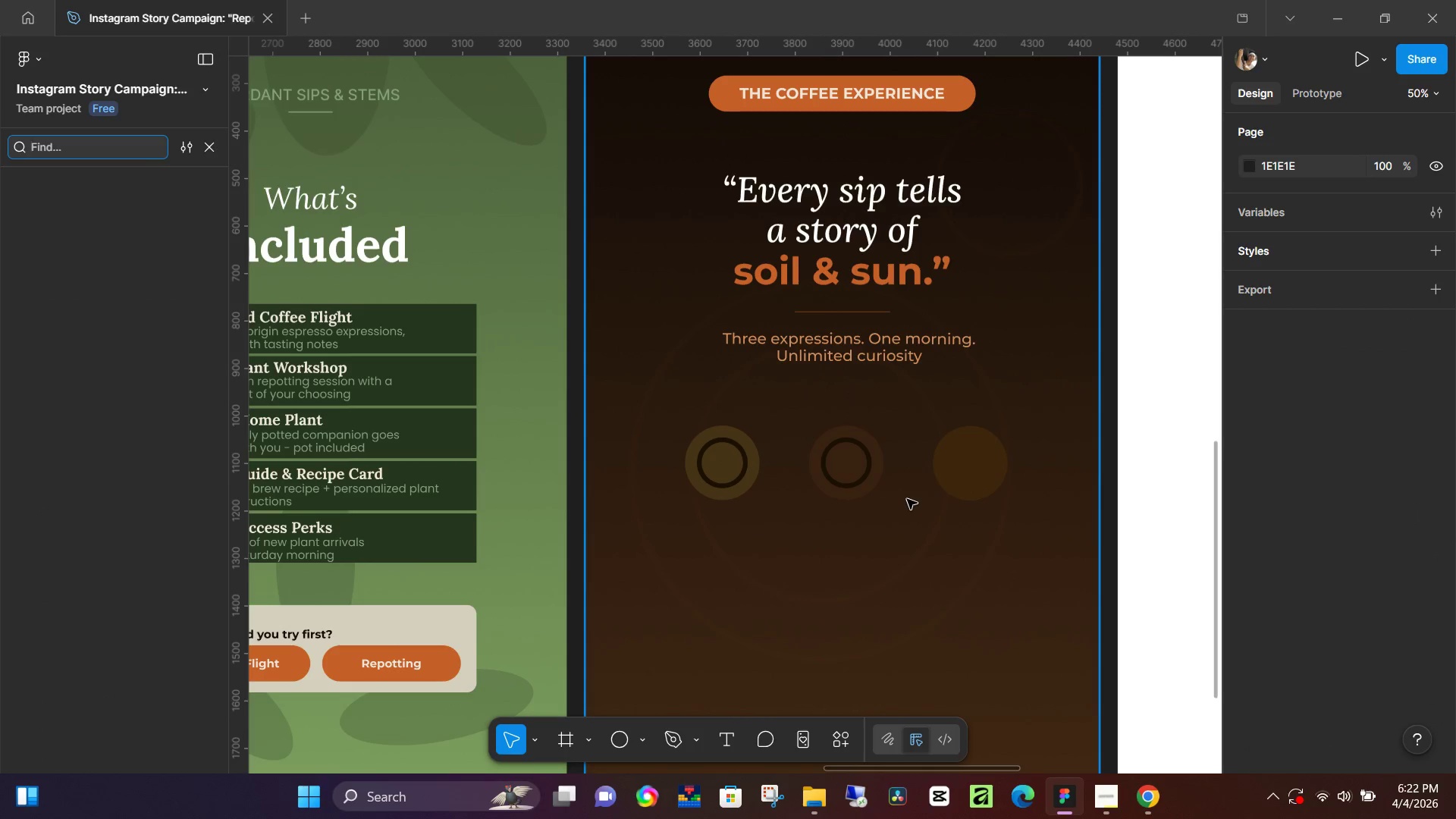 
key(Control+D)
 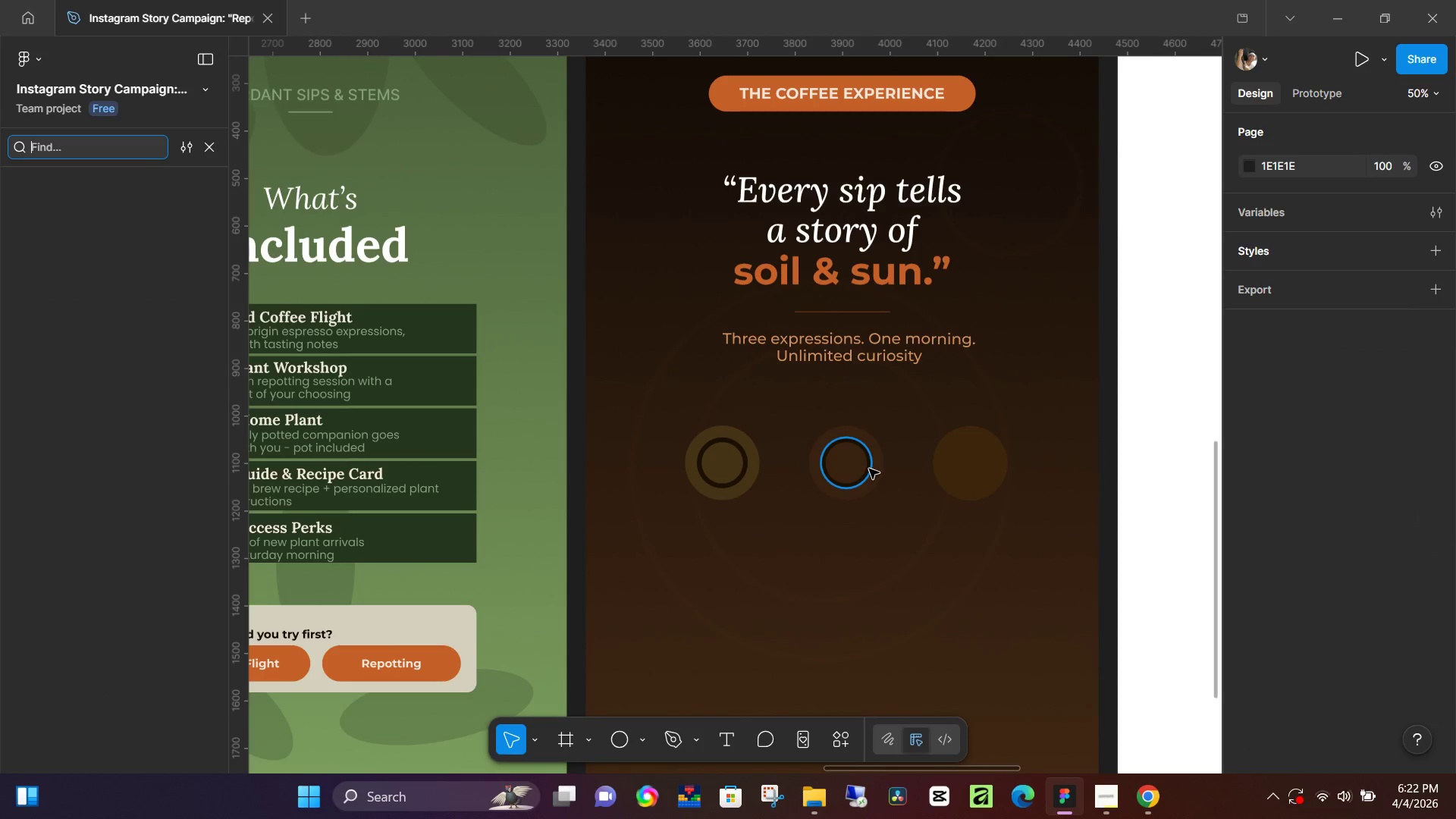 
left_click([869, 469])
 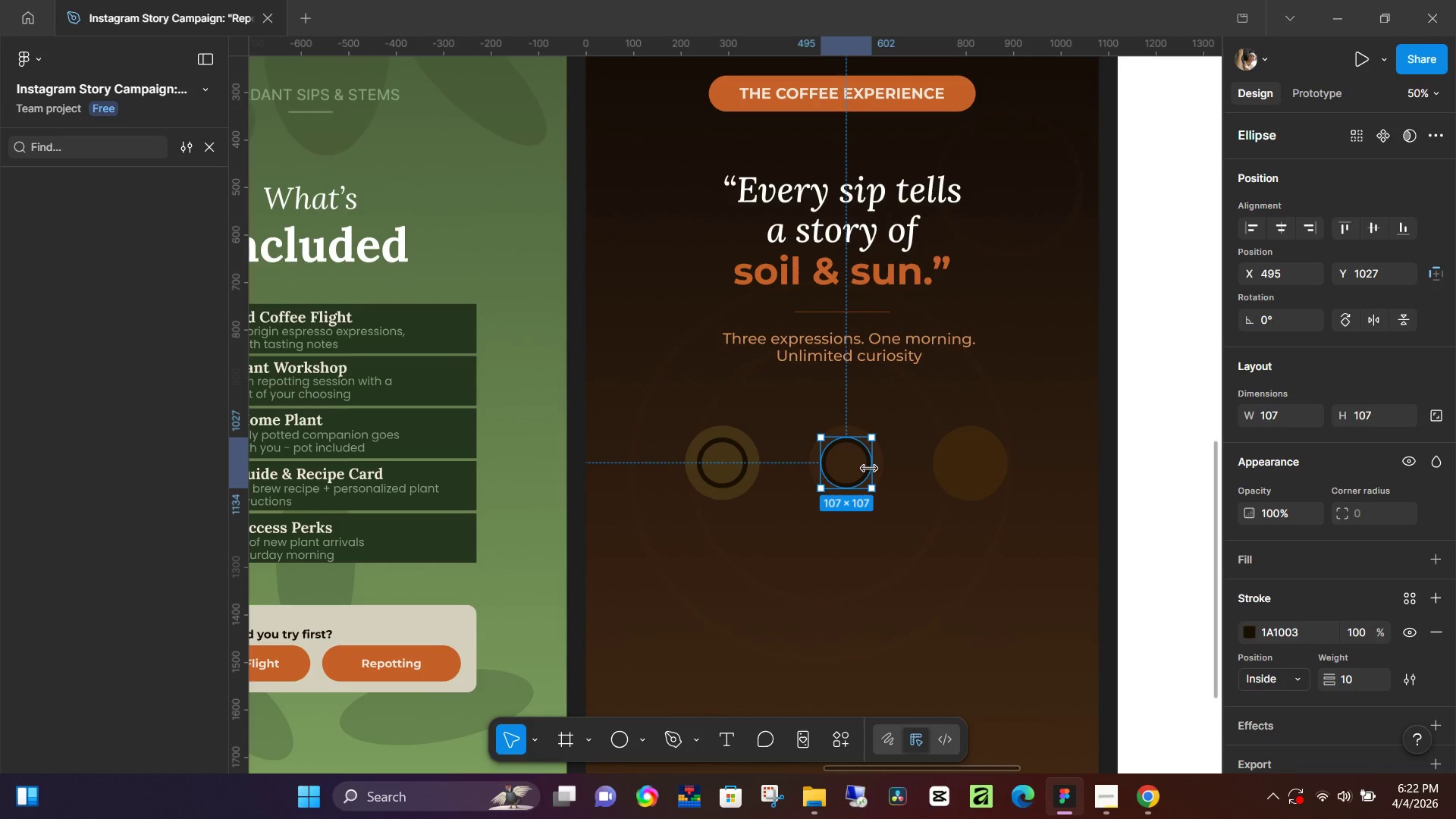 
key(Control+D)
 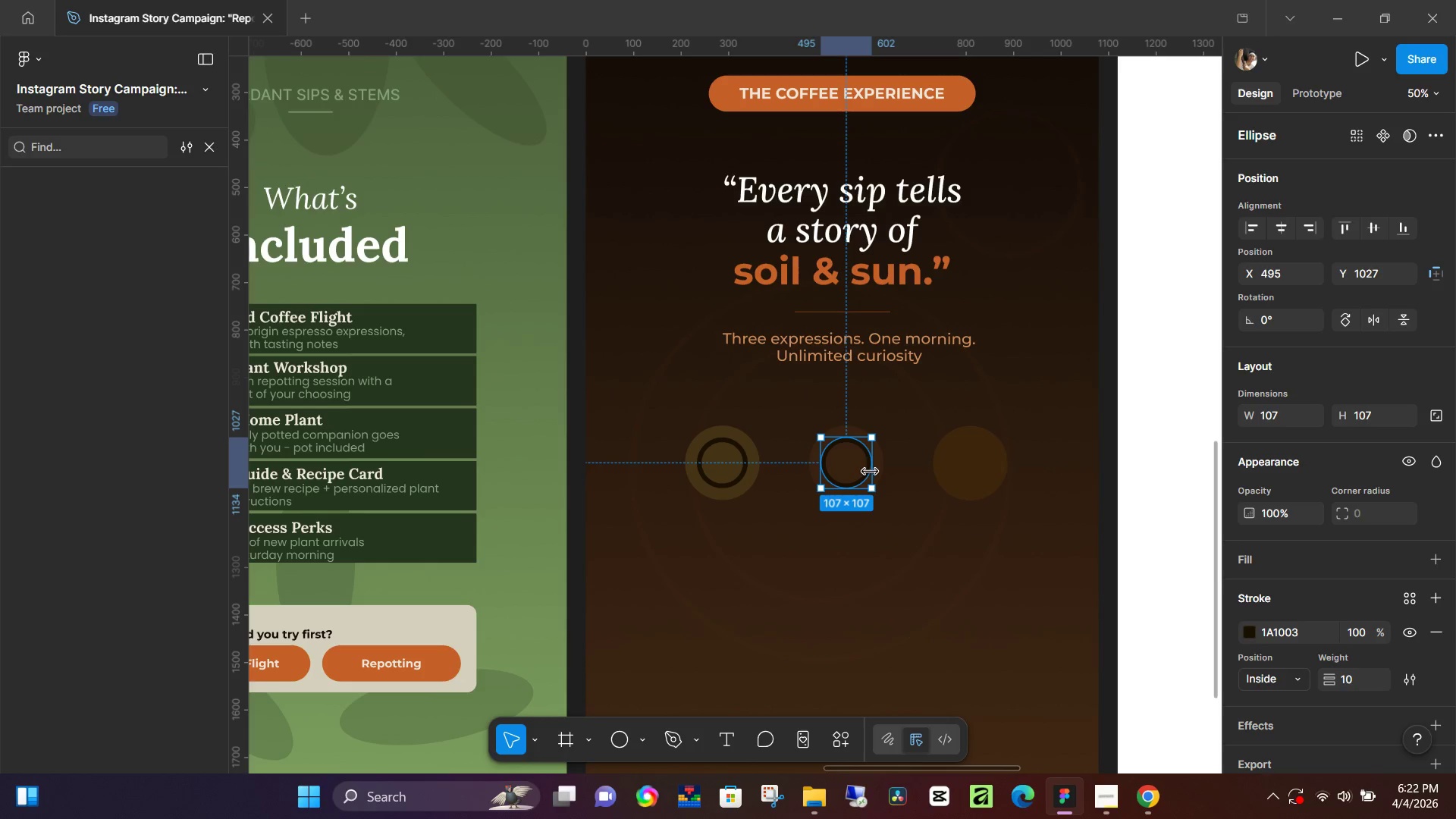 
hold_key(key=AltLeft, duration=1.5)
left_click_drag(start_coordinate=[852, 460], to_coordinate=[975, 461])
 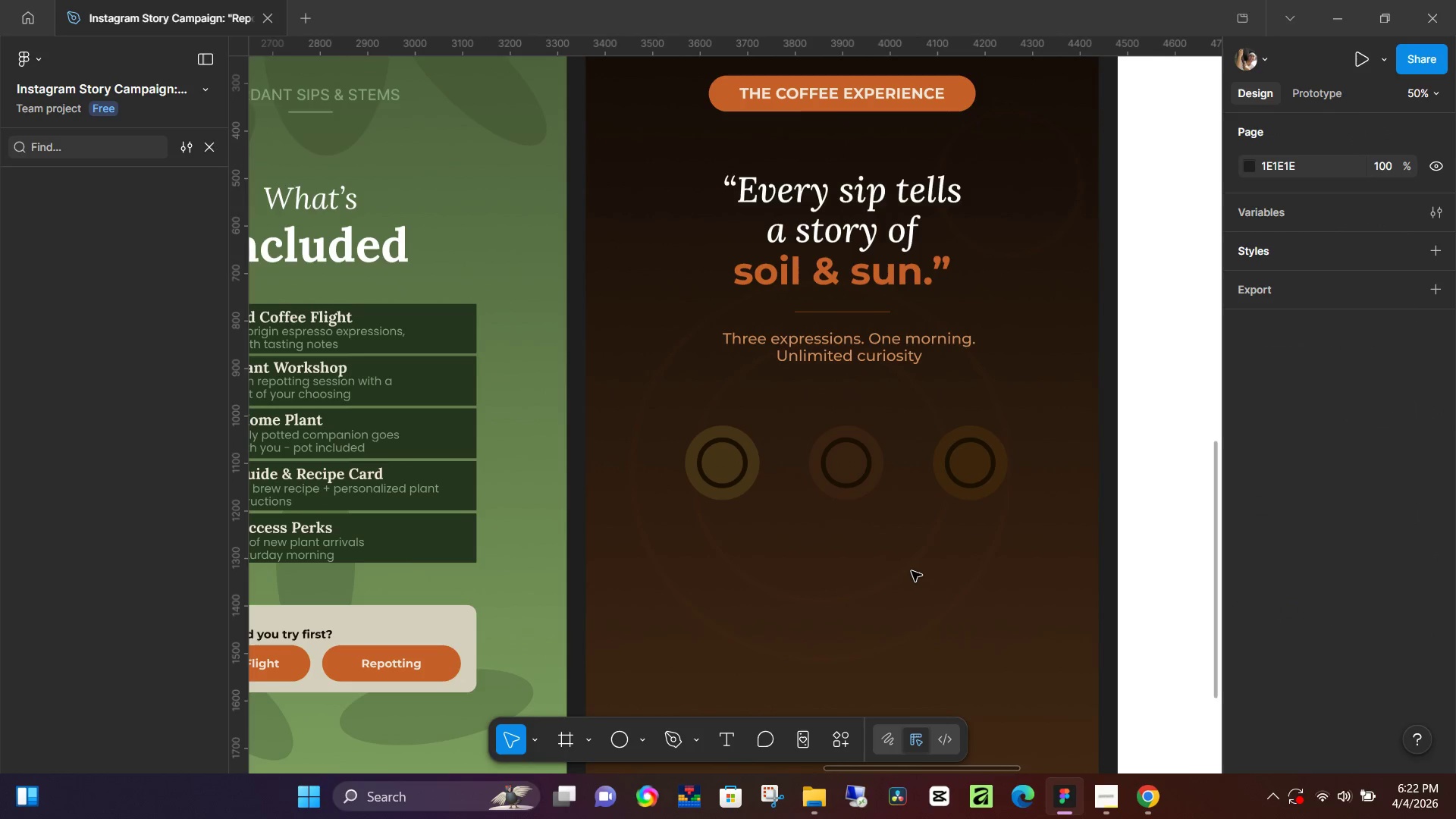 
hold_key(key=AltLeft, duration=0.88)
 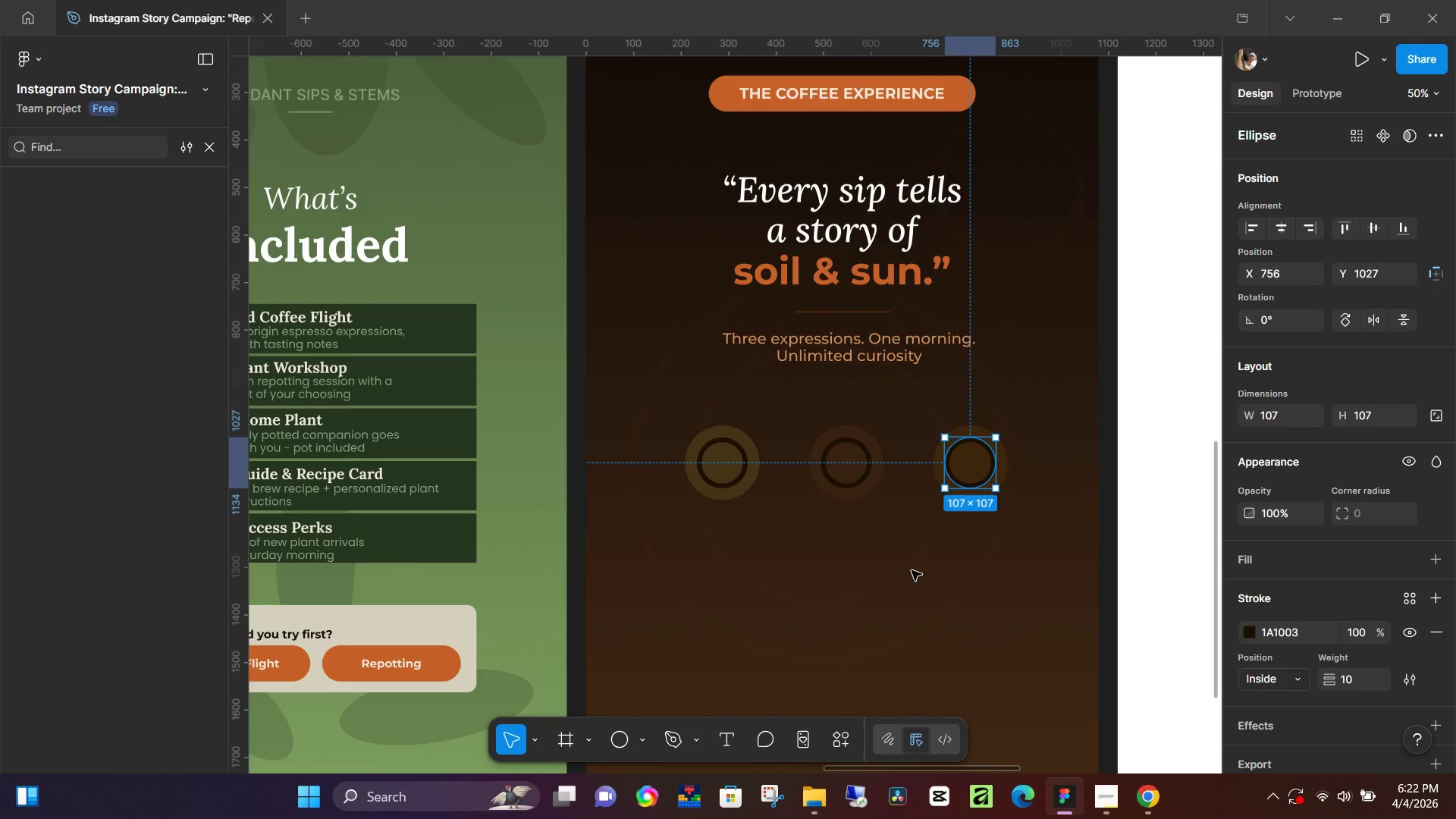 
left_click([912, 570])
 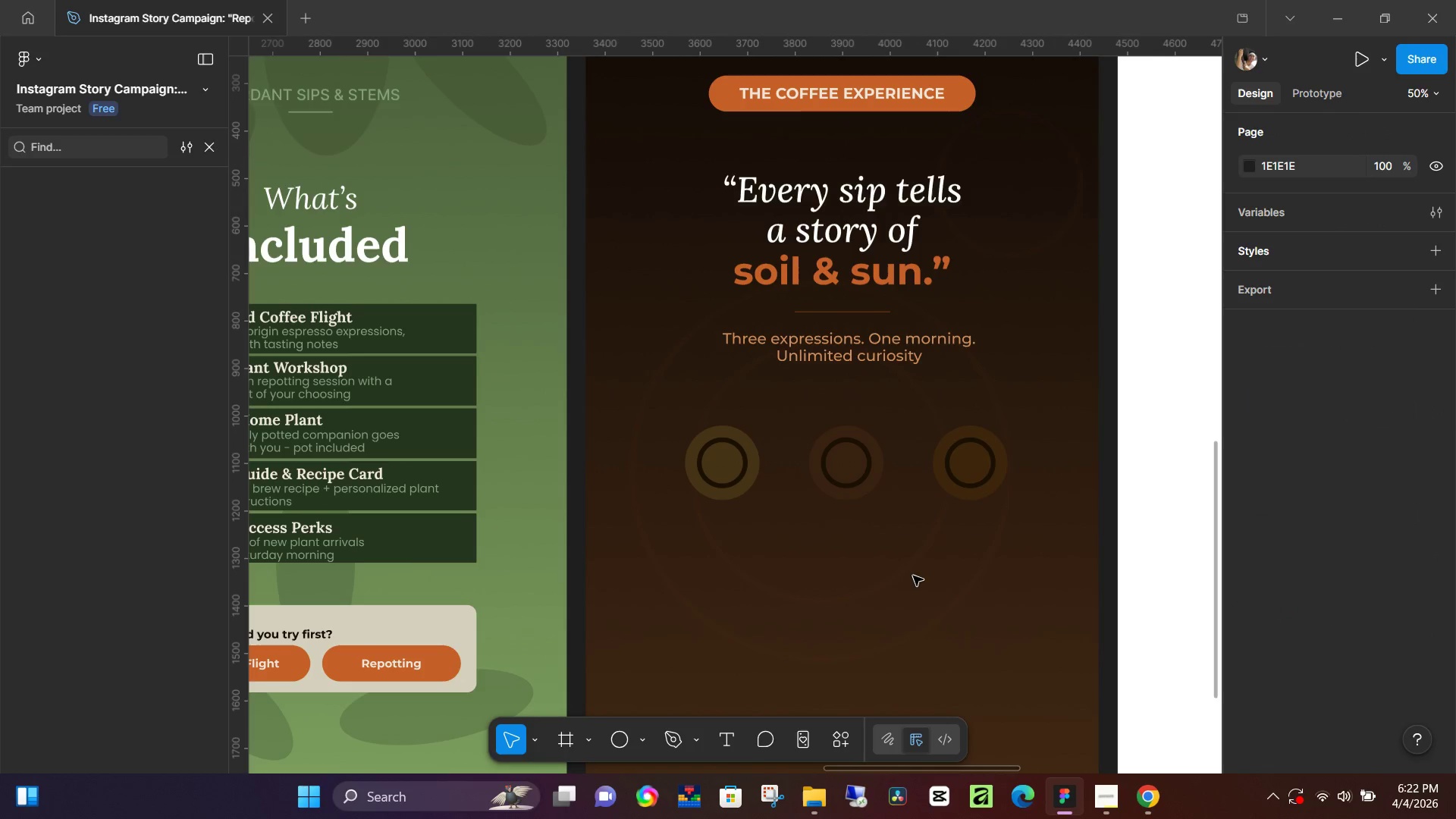 
hold_key(key=ControlLeft, duration=0.5)
scroll: coordinate [920, 570], scroll_direction: down, amount: 6.0
 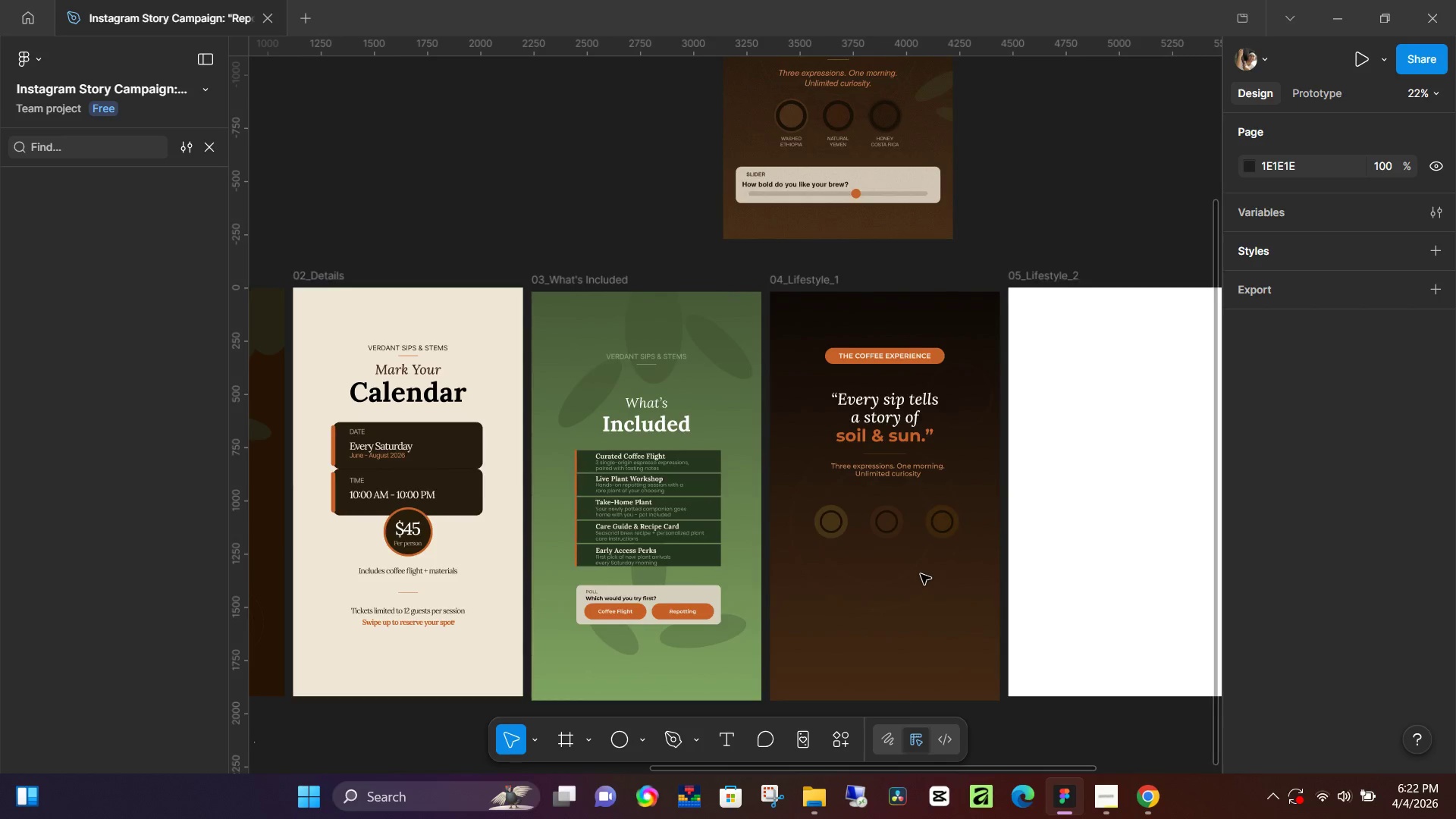 
scroll: coordinate [921, 574], scroll_direction: up, amount: 6.0
 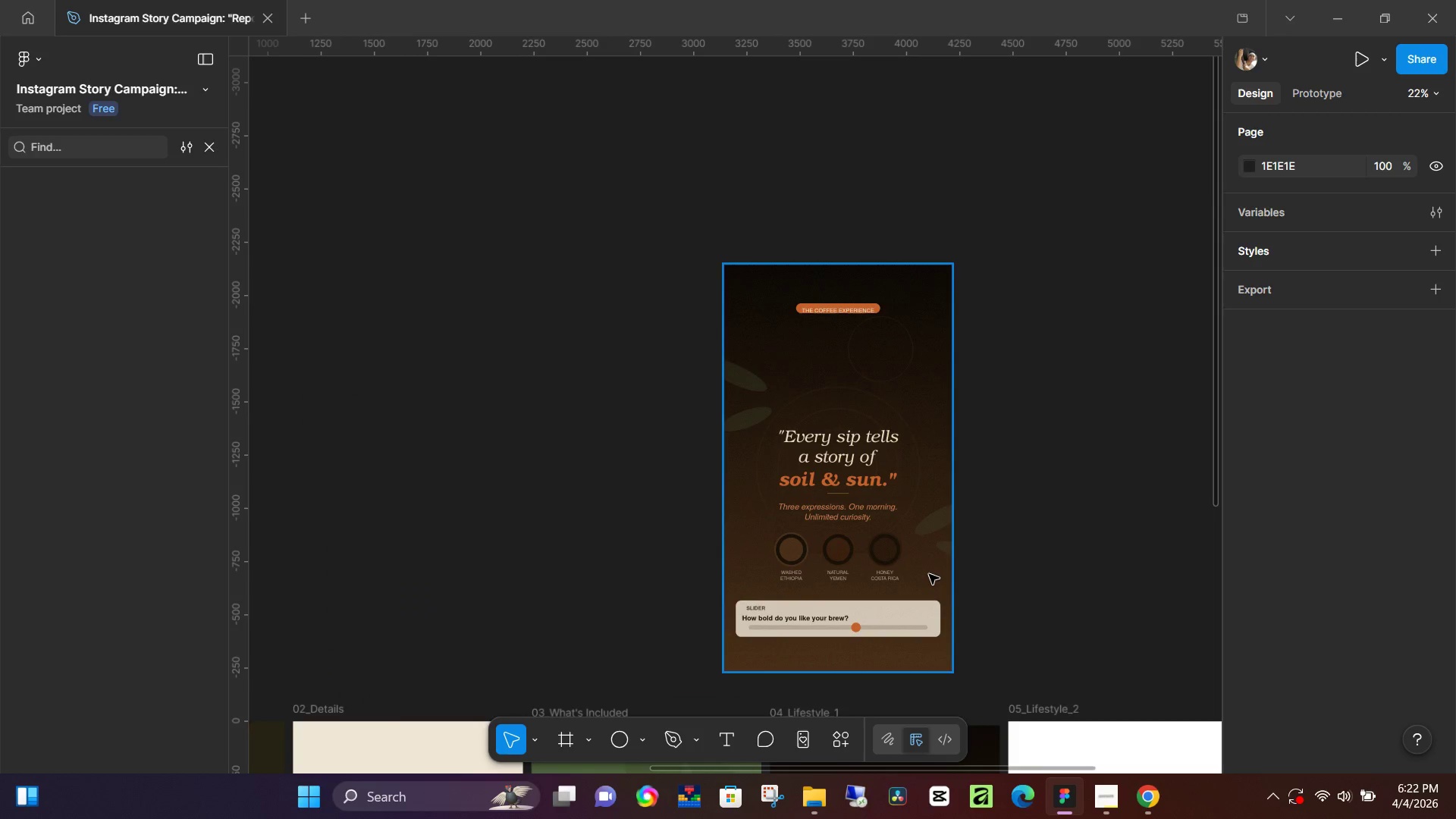 
scroll: coordinate [930, 573], scroll_direction: down, amount: 5.0
 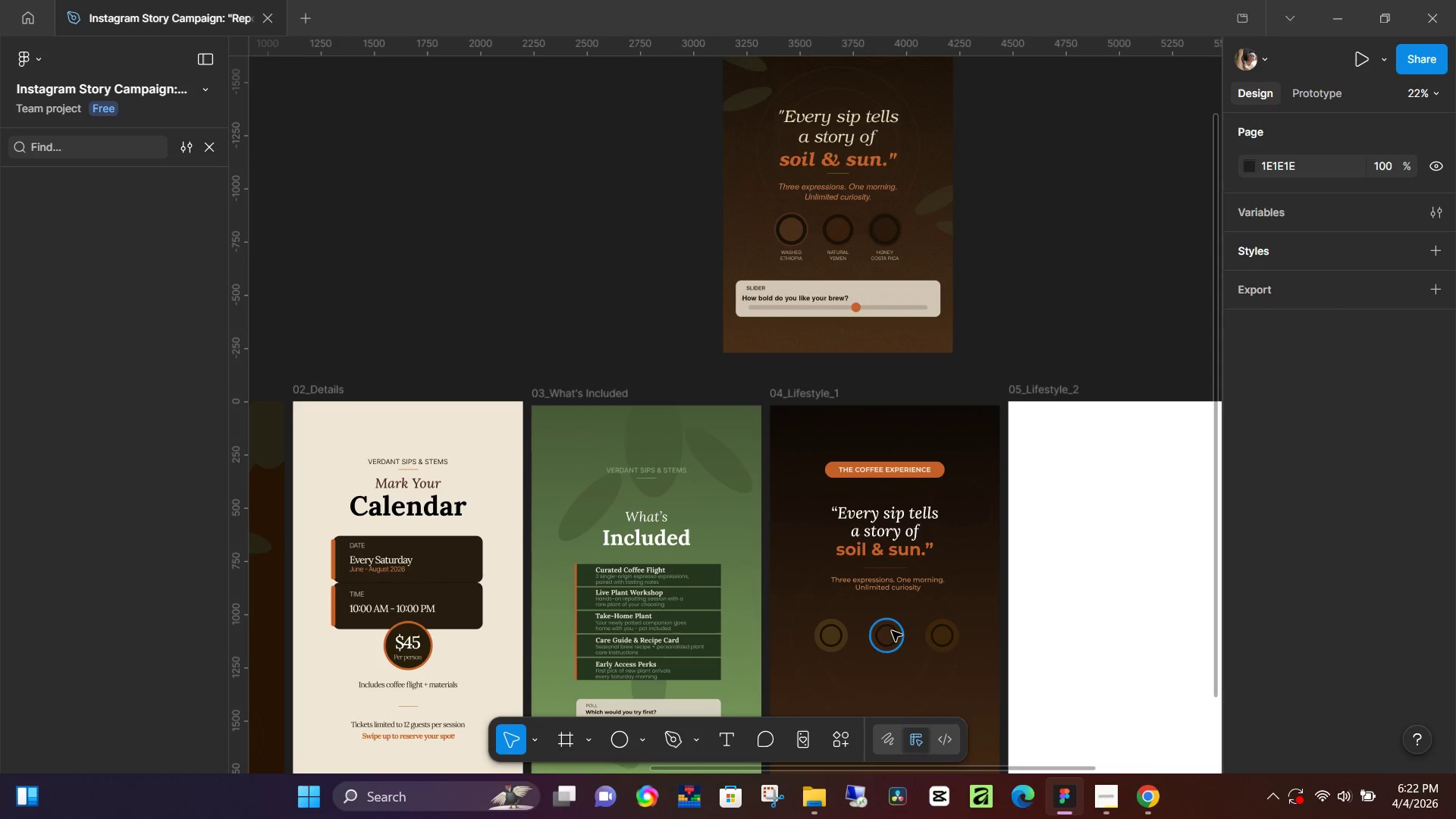 
left_click([895, 631])
 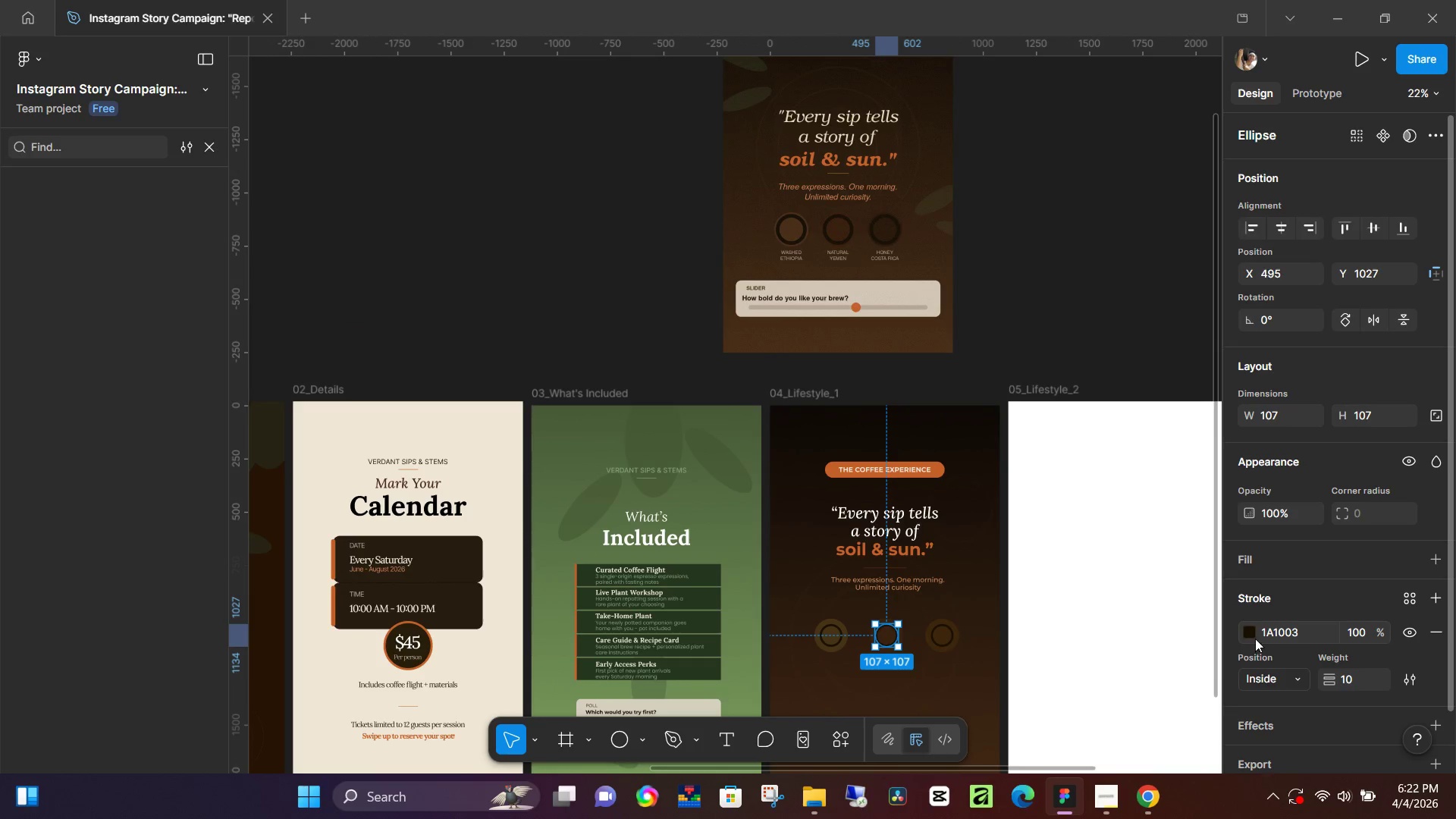 
left_click([1254, 632])
 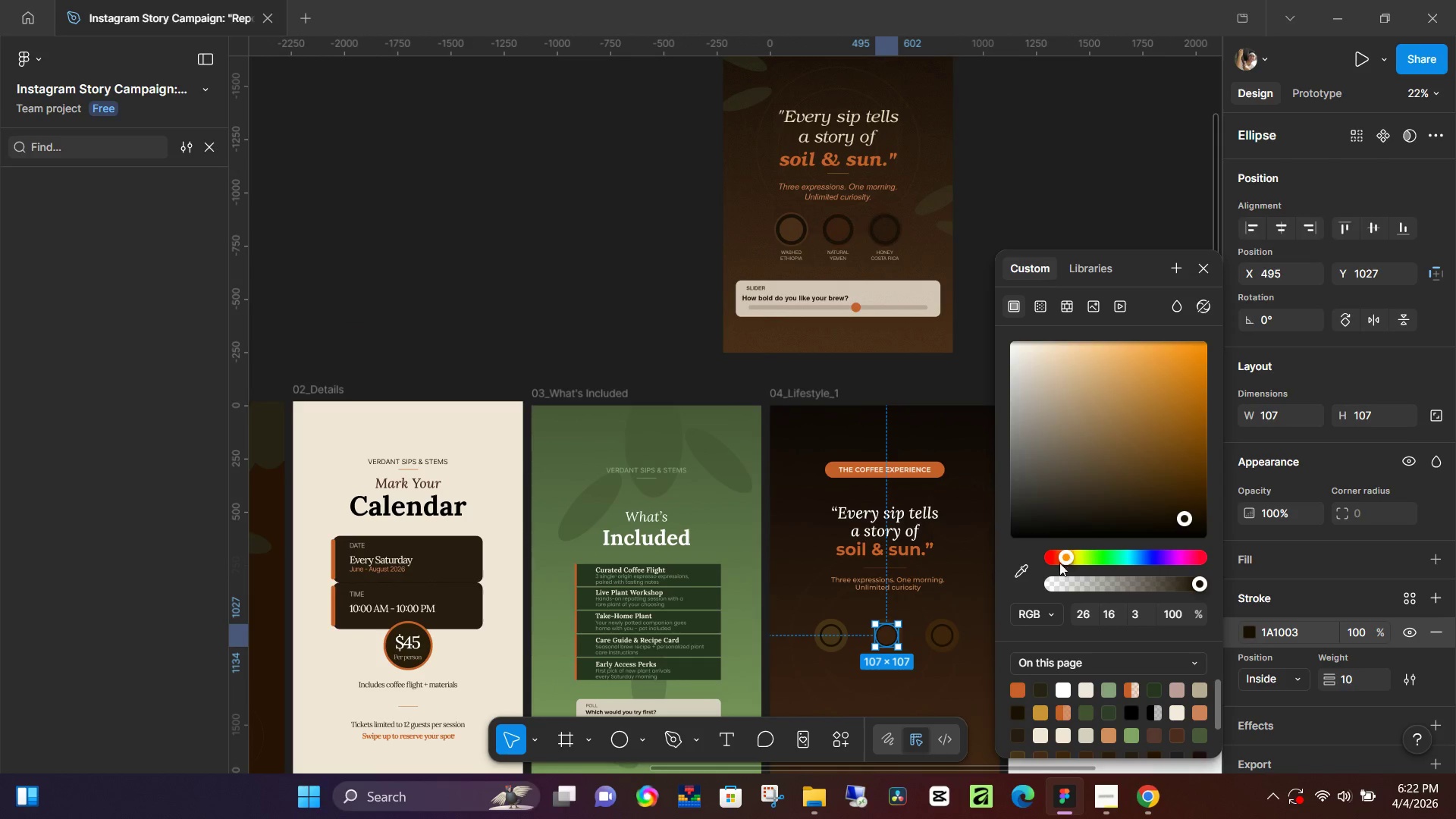 
left_click([1025, 563])
 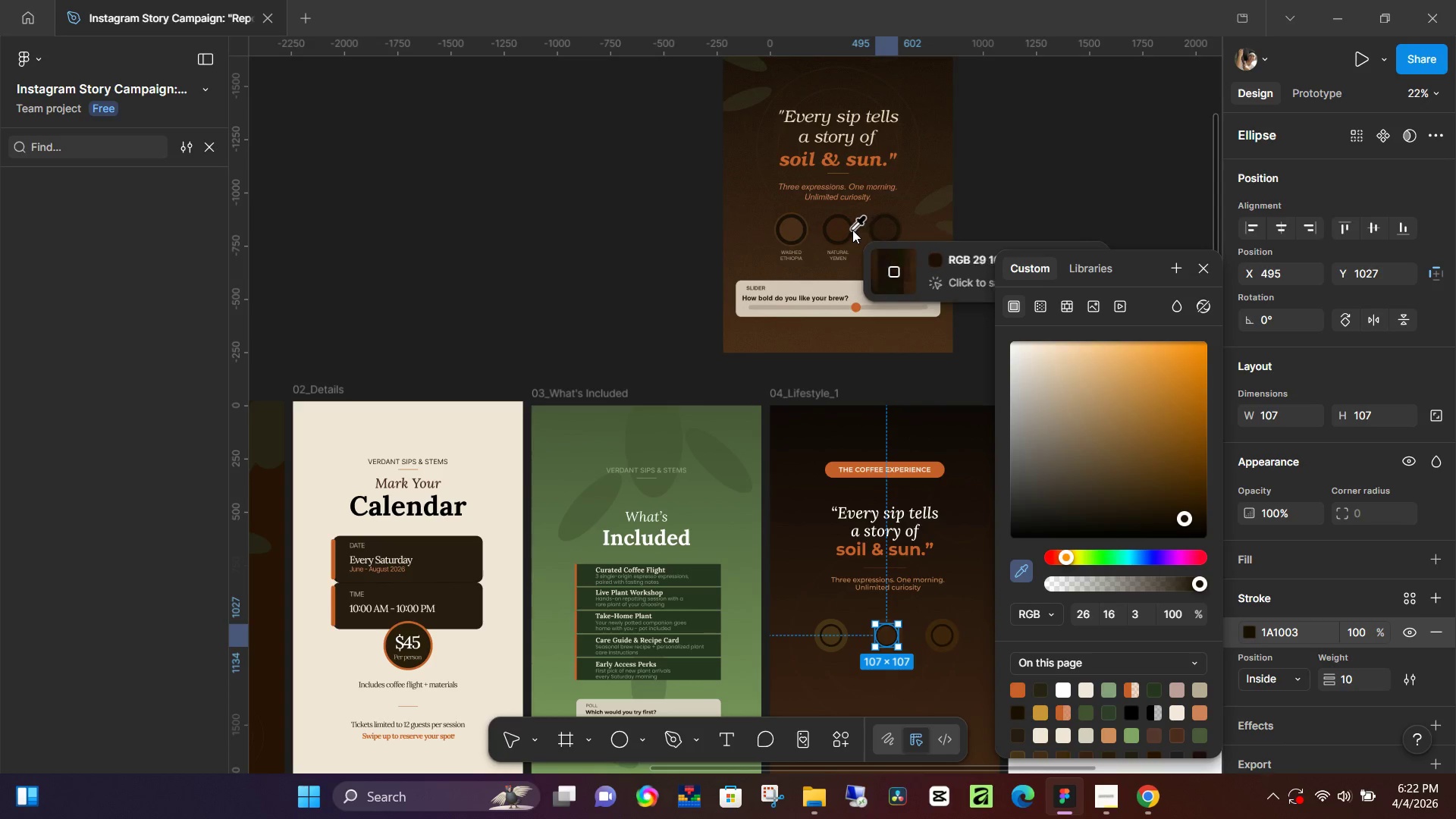 
left_click([852, 229])
 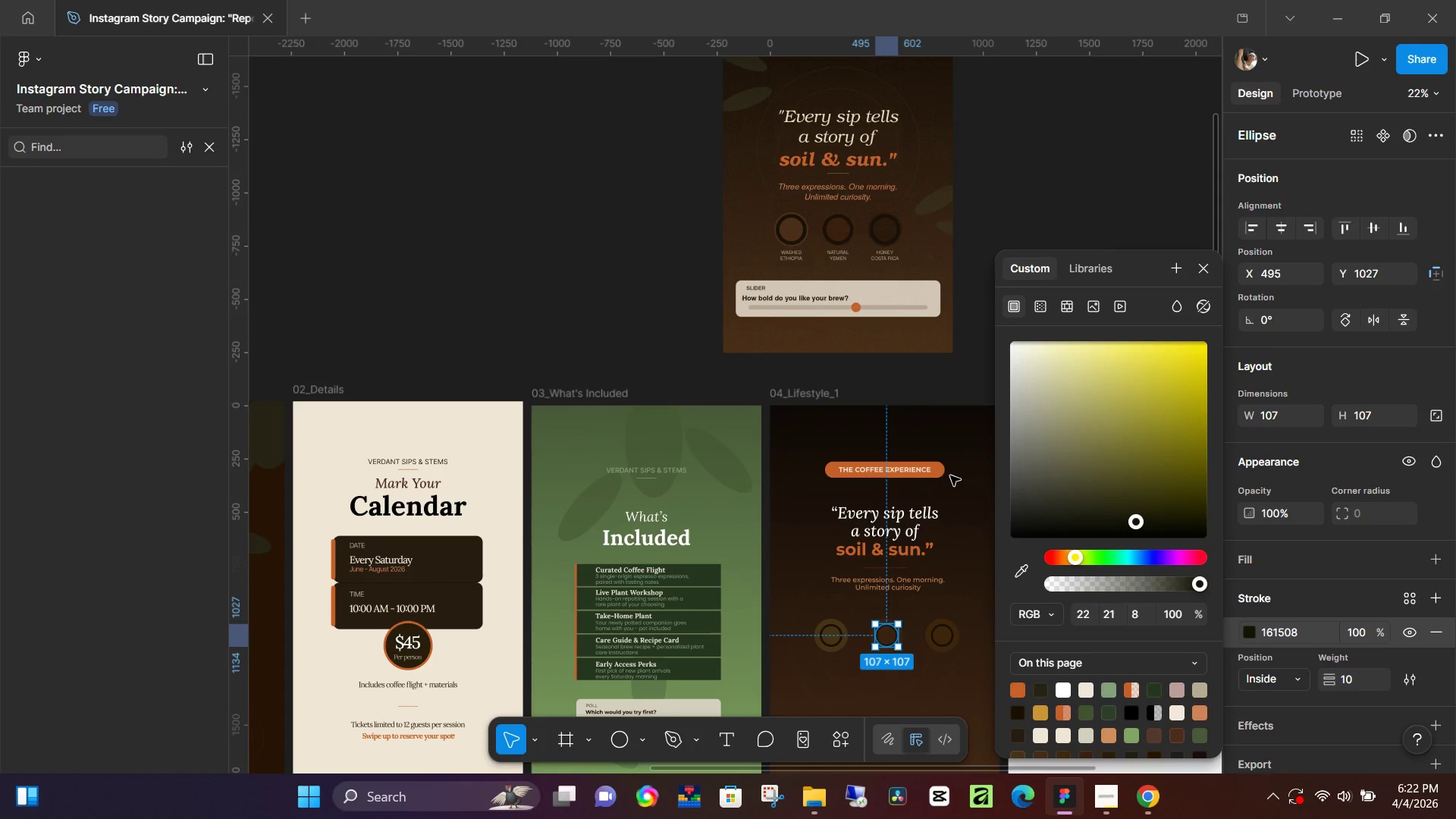 
left_click([950, 476])
 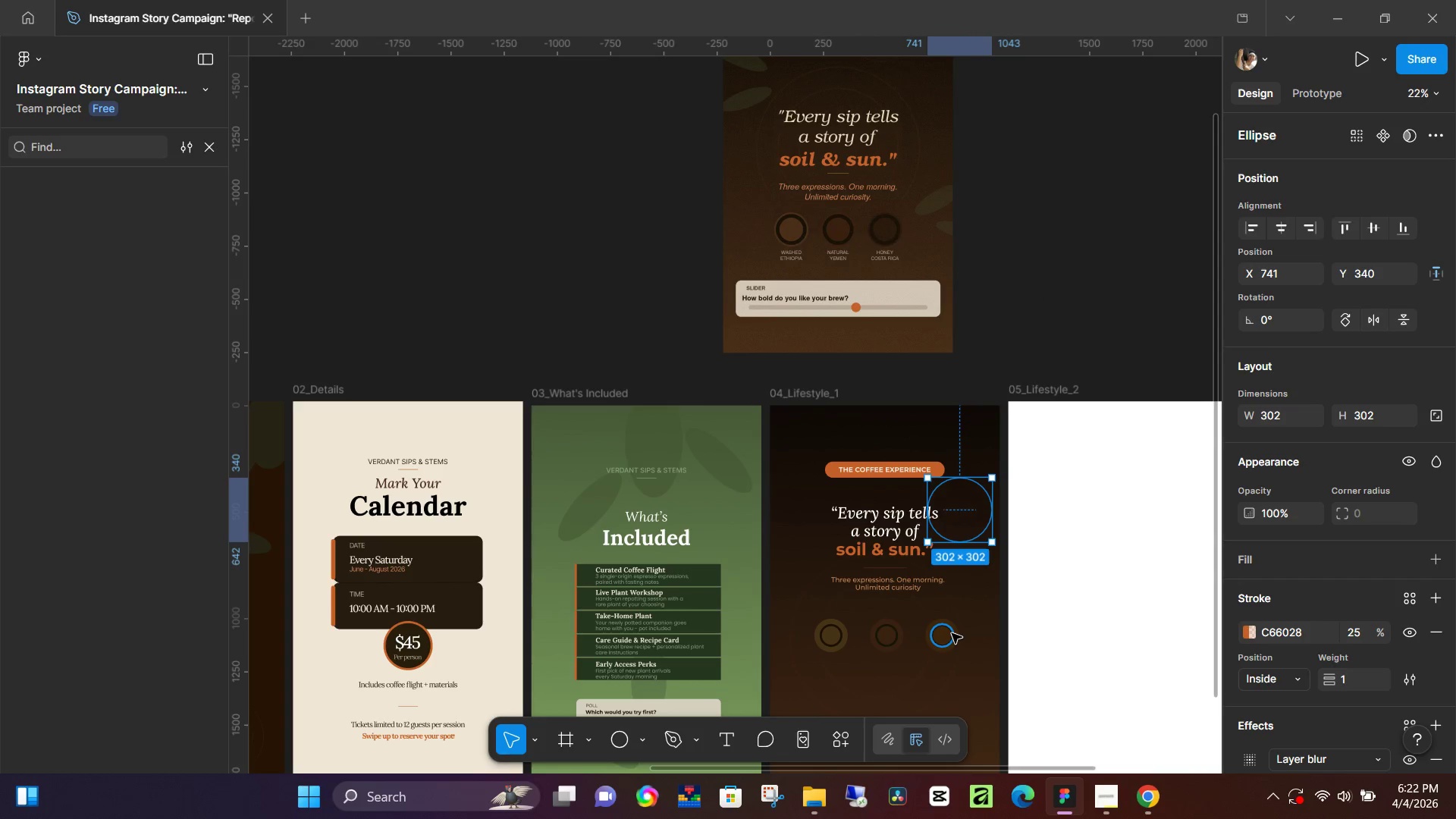 
left_click([953, 632])
 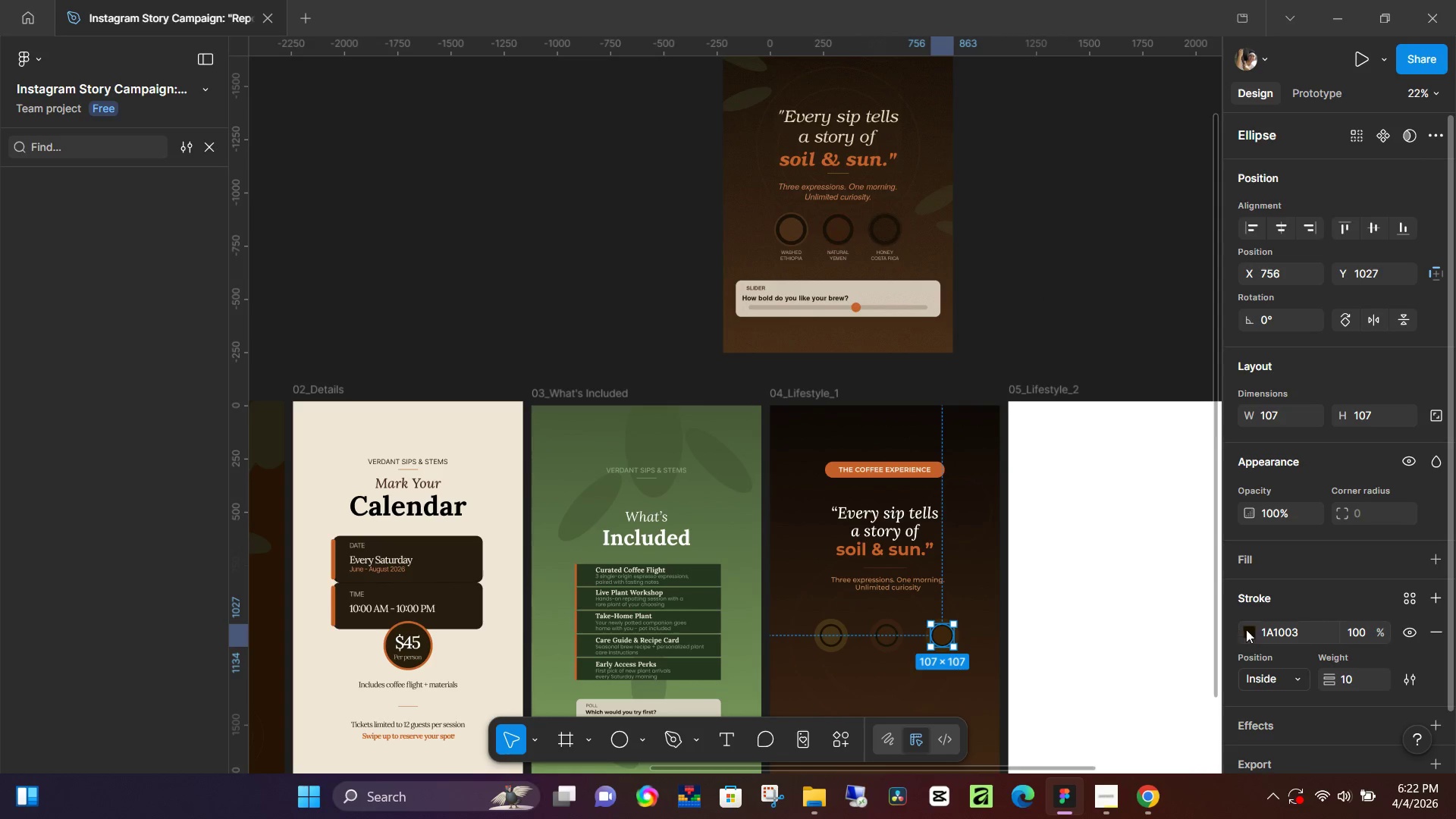 
left_click([1250, 635])
 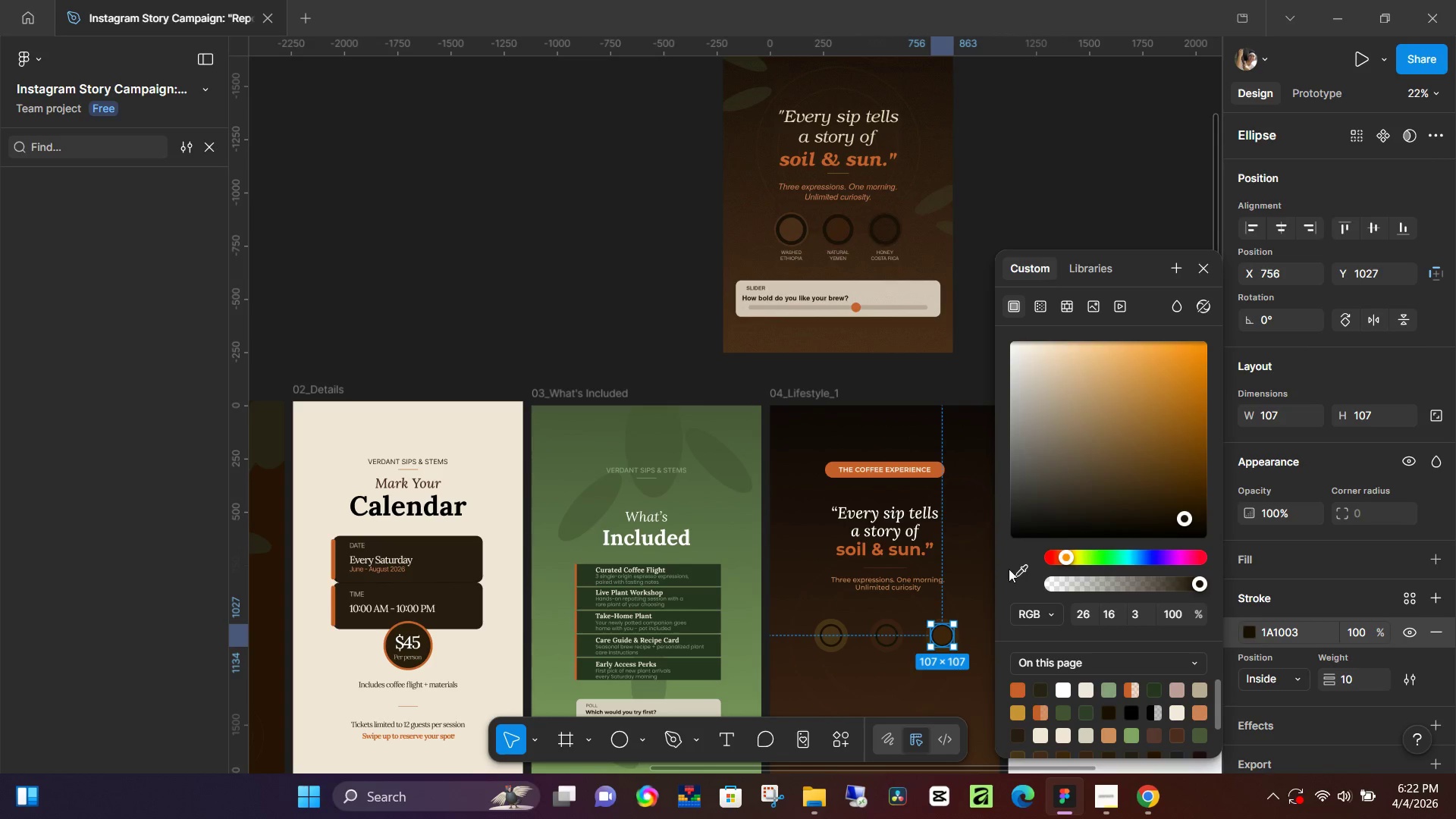 
left_click([1018, 569])
 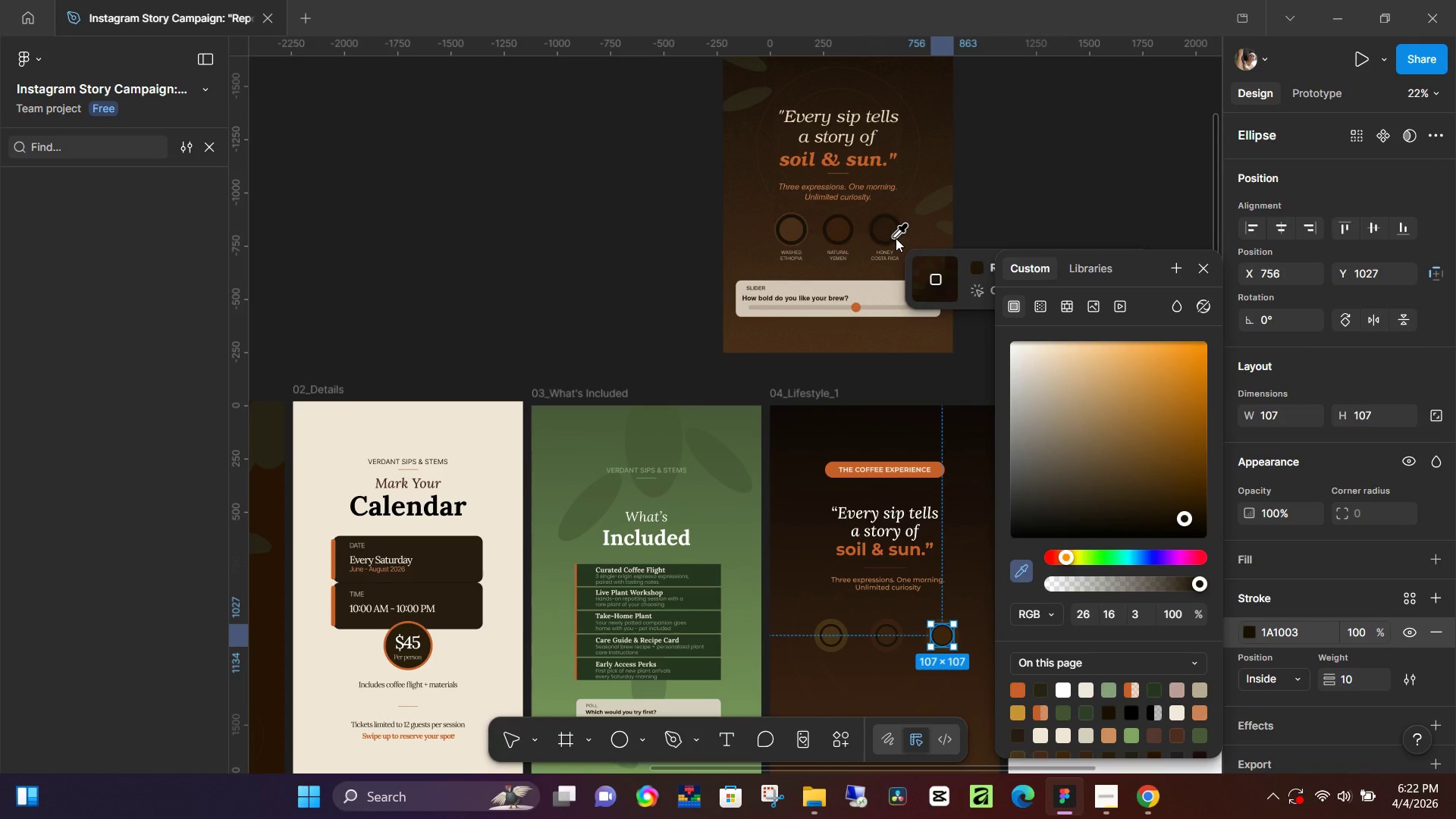 
left_click([896, 239])
 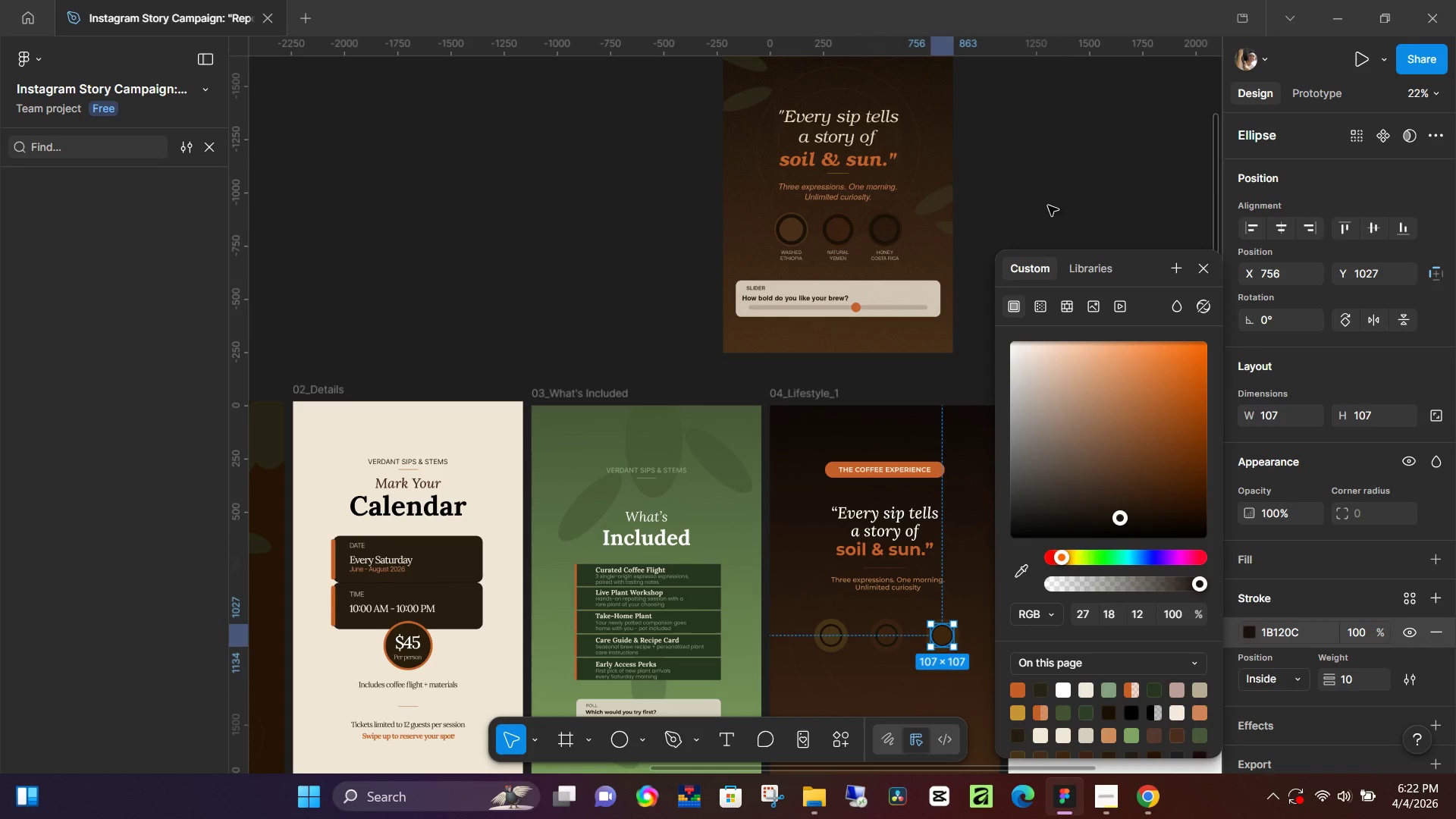 
left_click([1064, 206])
 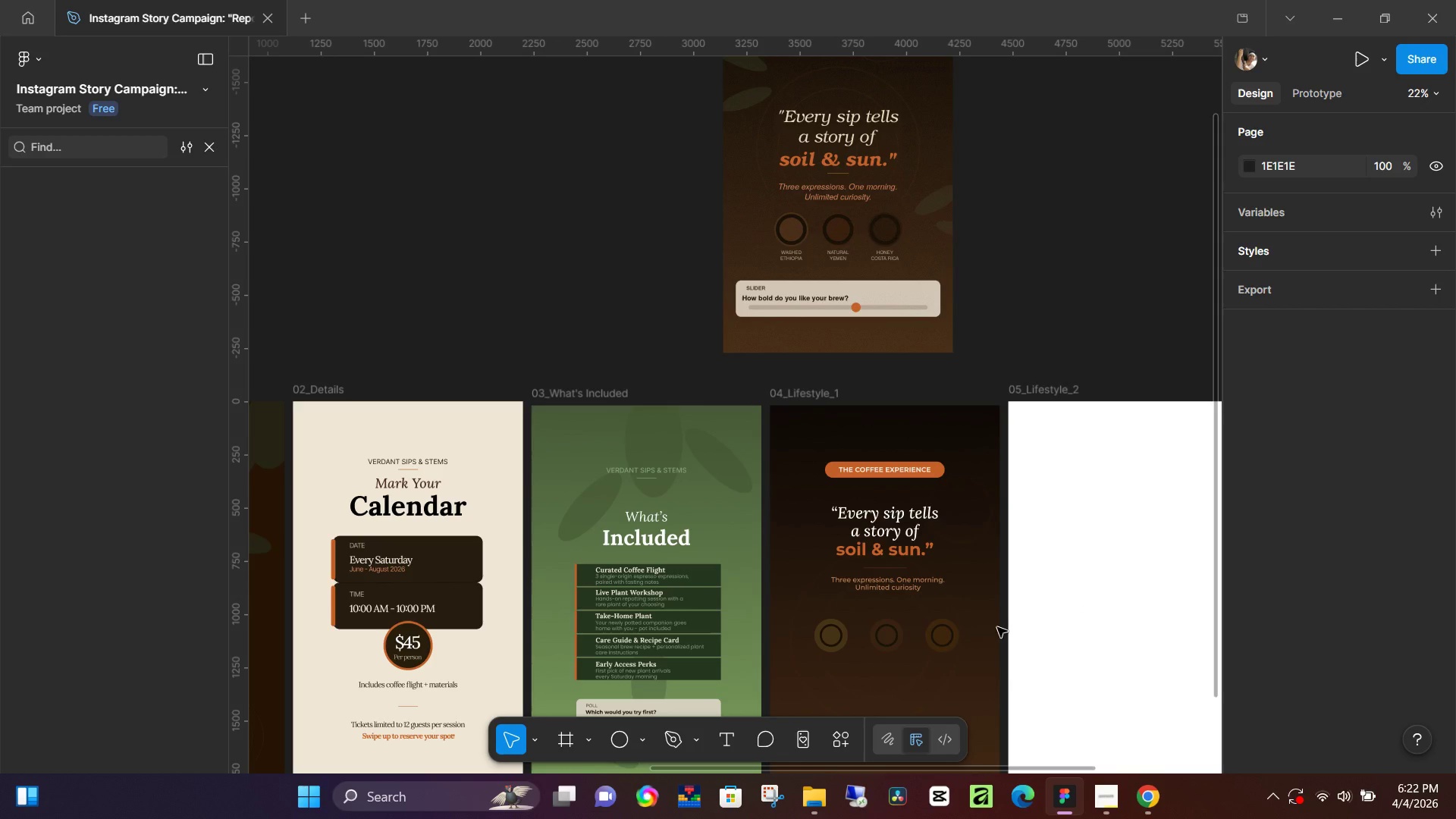 
hold_key(key=ControlLeft, duration=1.52)
 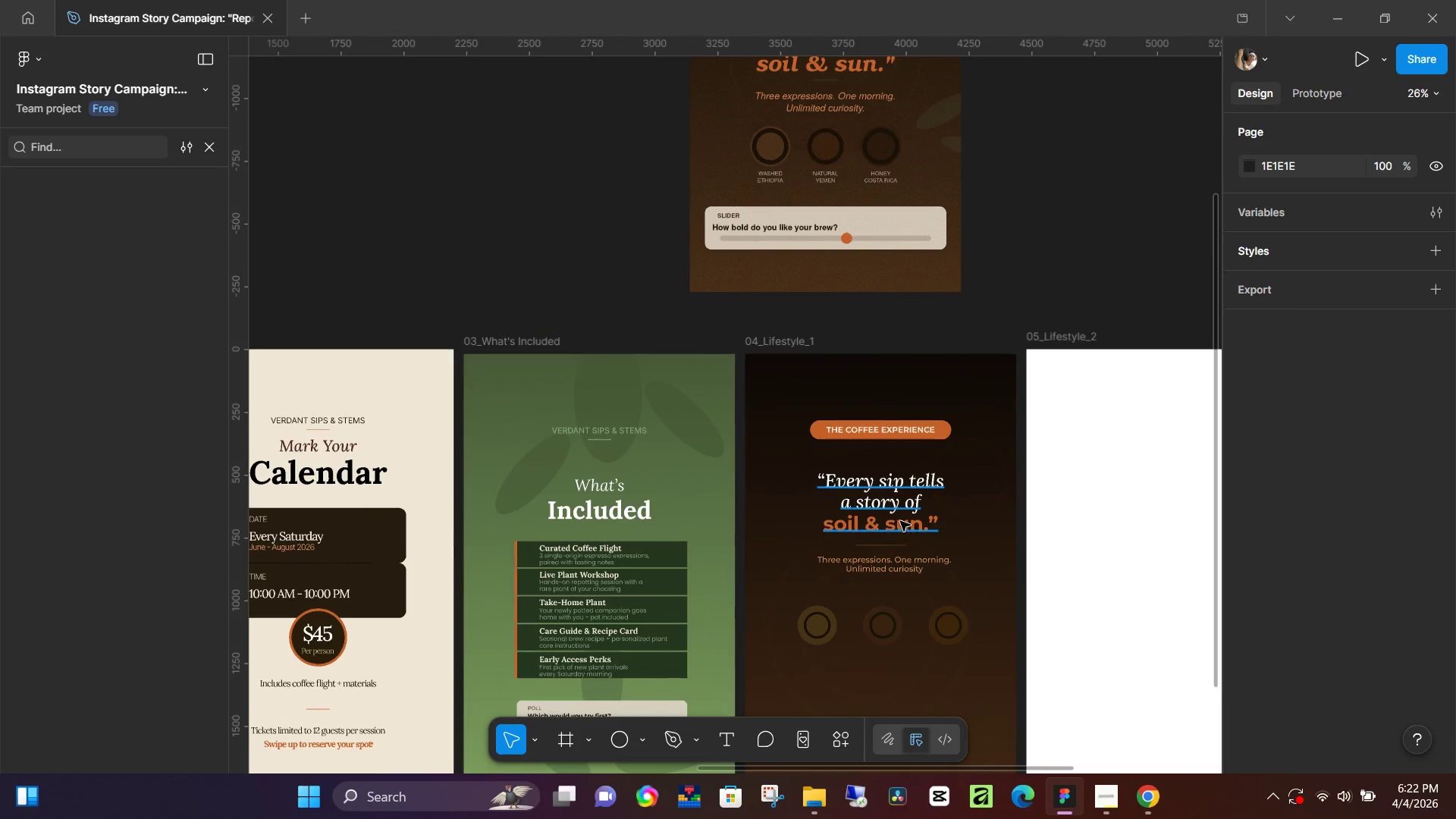 
key(Control+ControlLeft)
 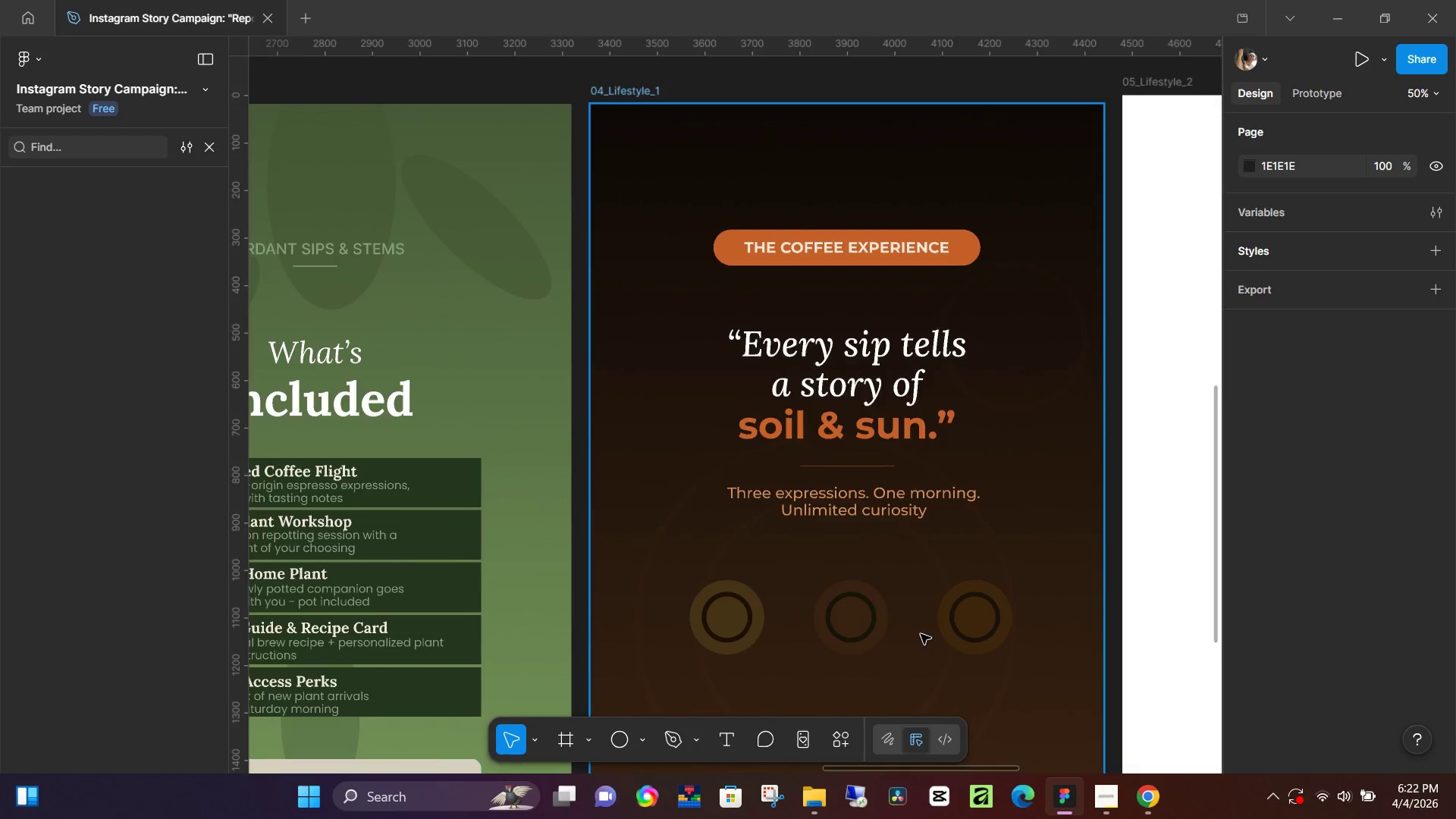 
key(Control+ControlLeft)
 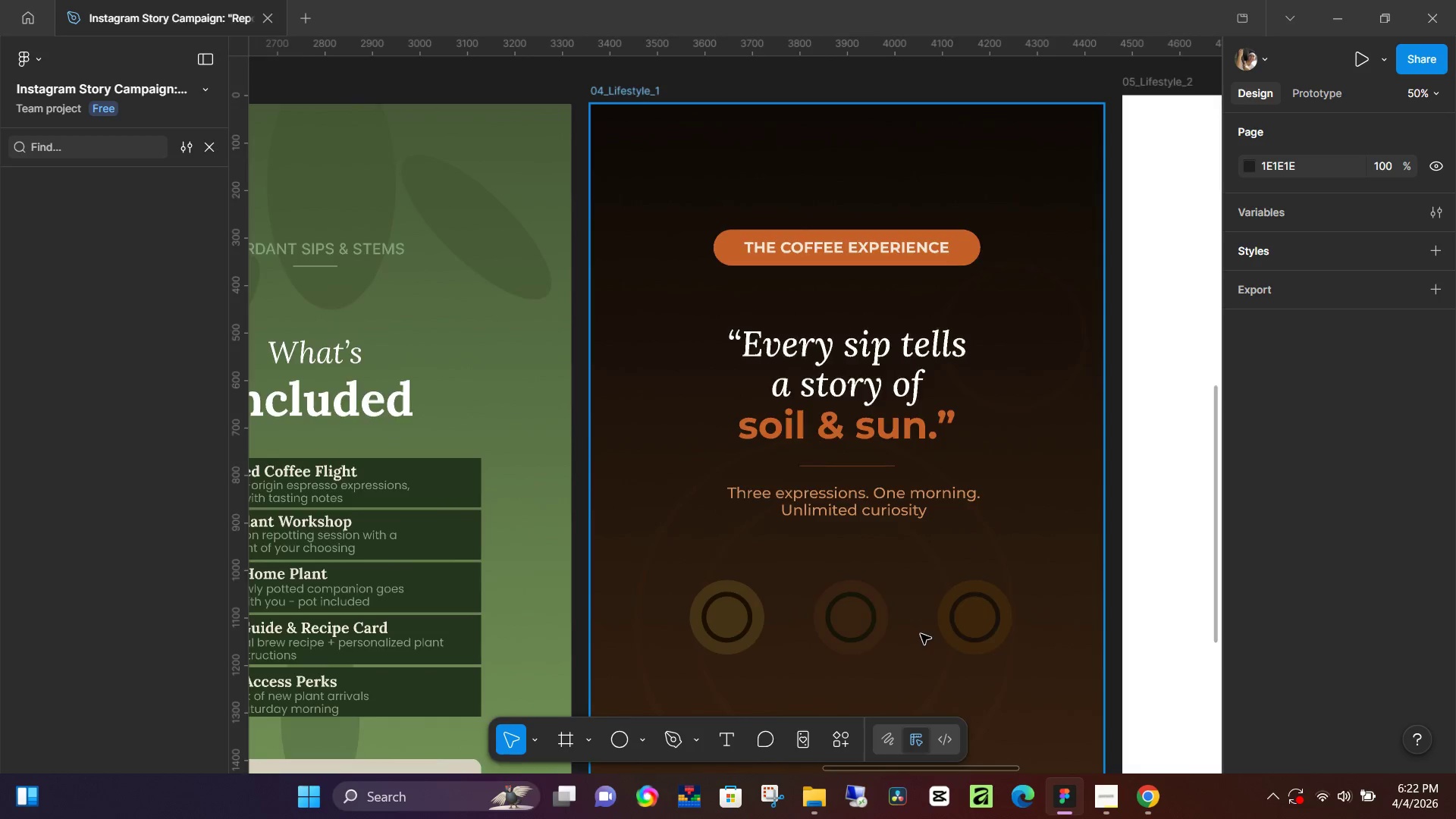 
key(Control+ControlLeft)
 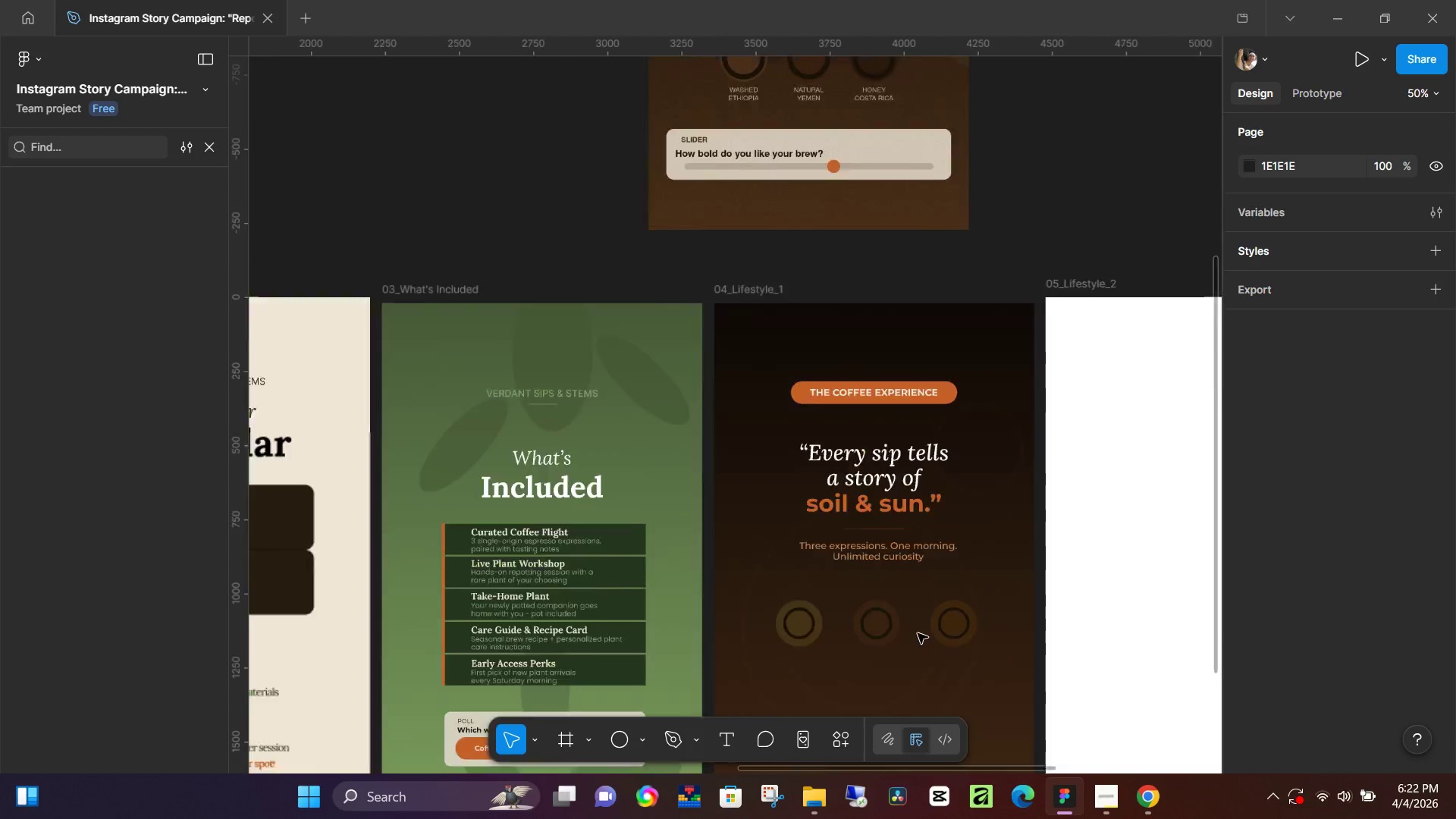 
key(Control+ControlLeft)
 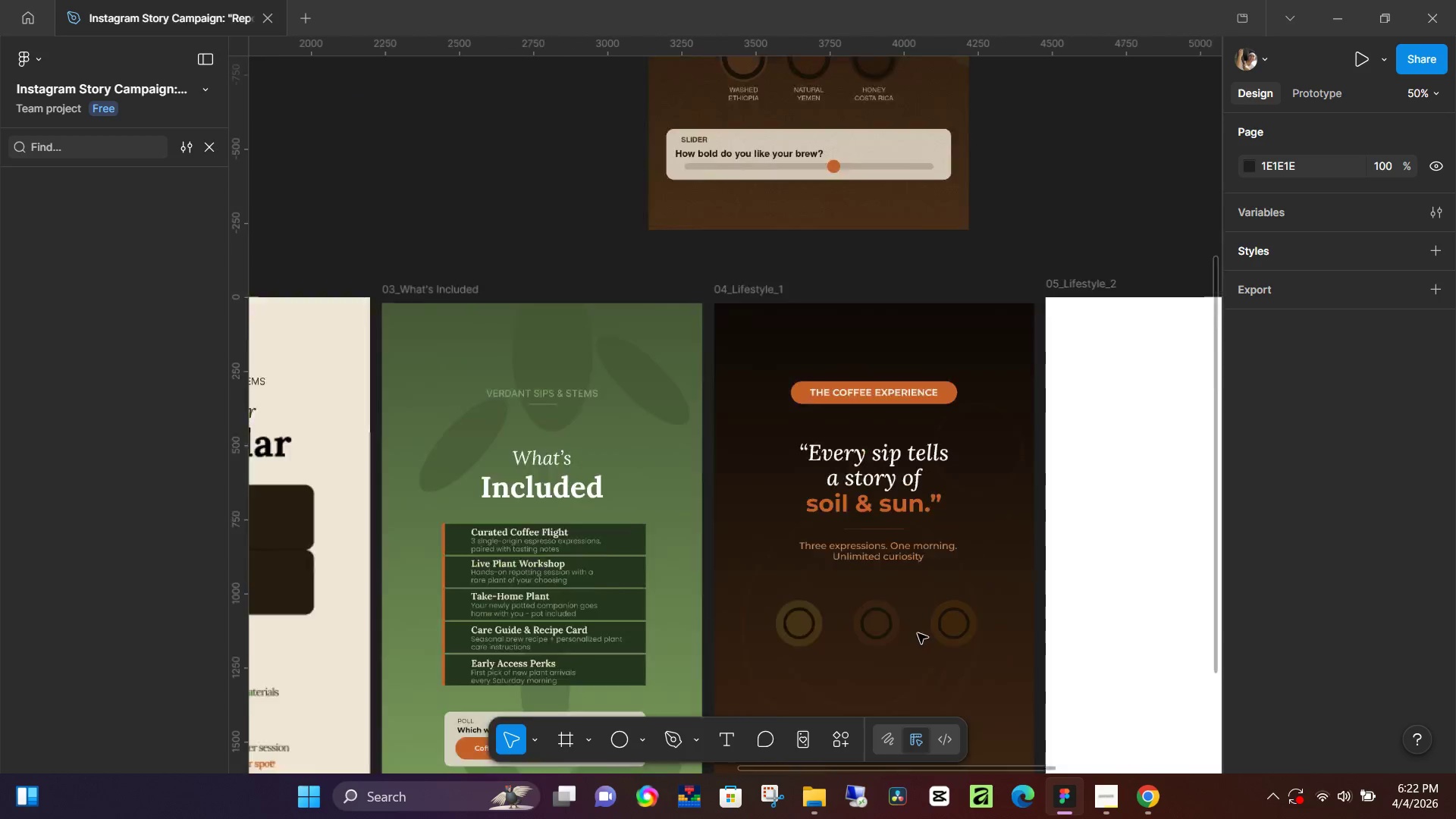 
key(Control+ControlLeft)
 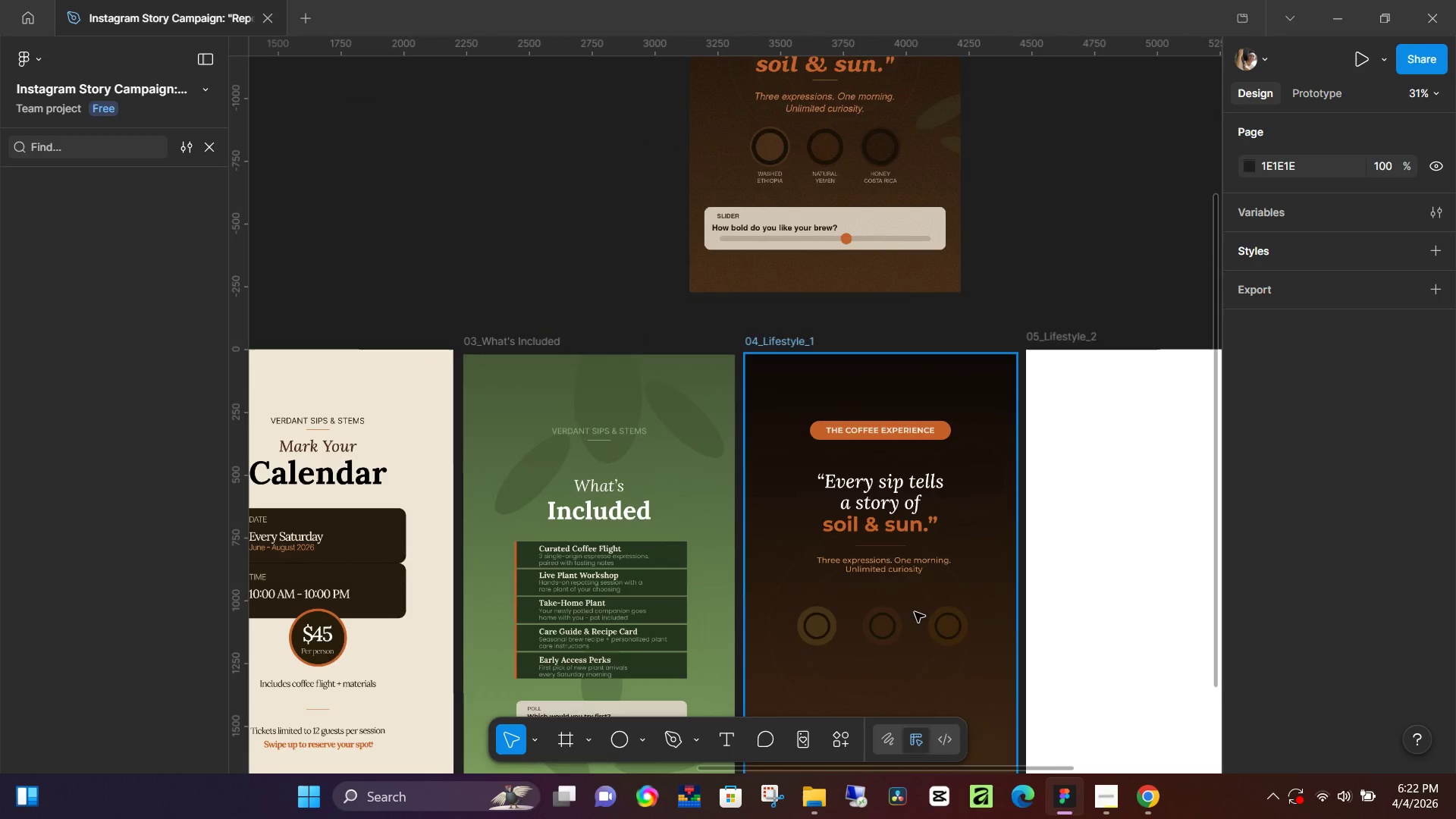 
key(Control+ControlLeft)
 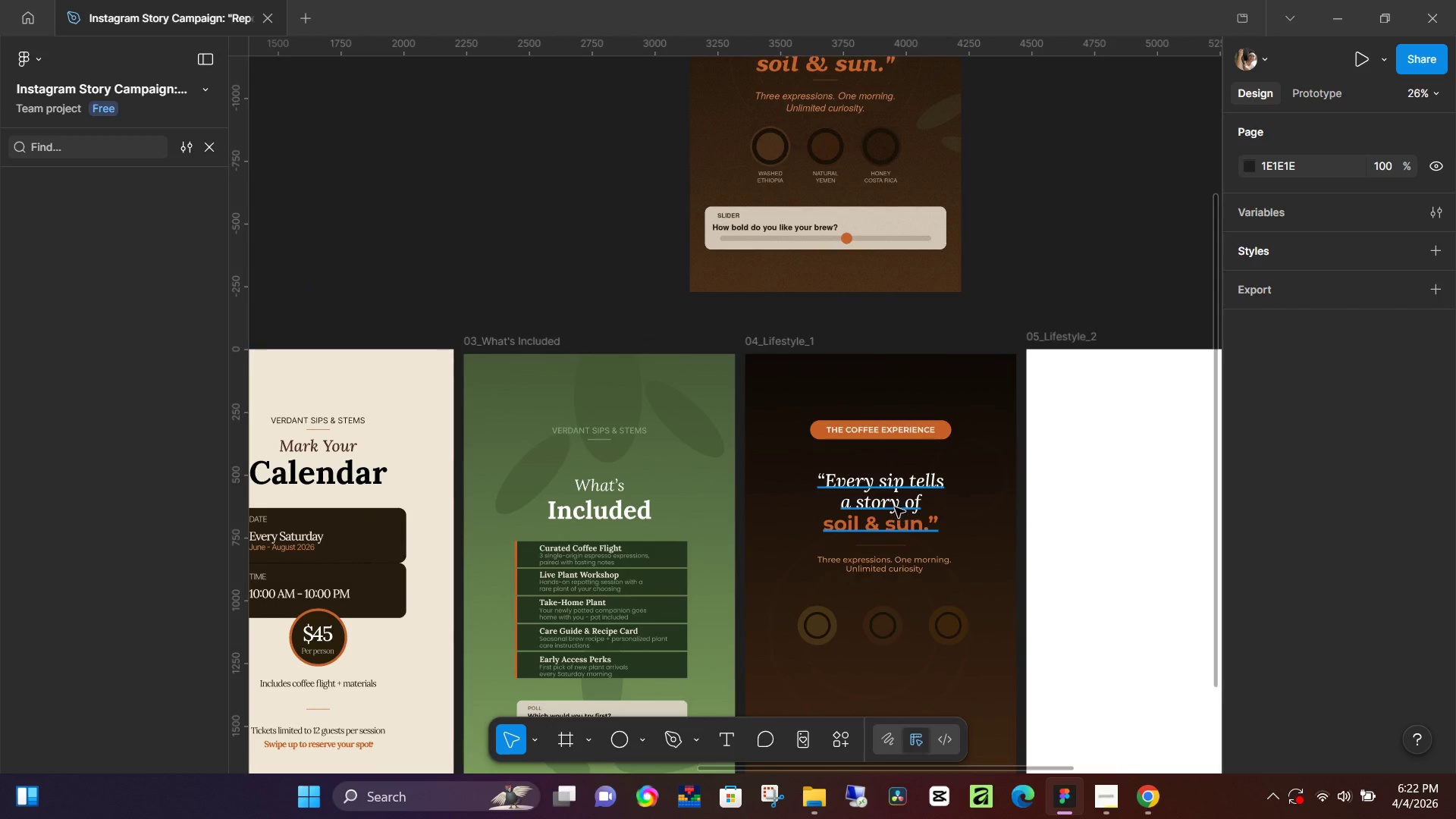 
scroll: coordinate [918, 633], scroll_direction: none, amount: 0.0
 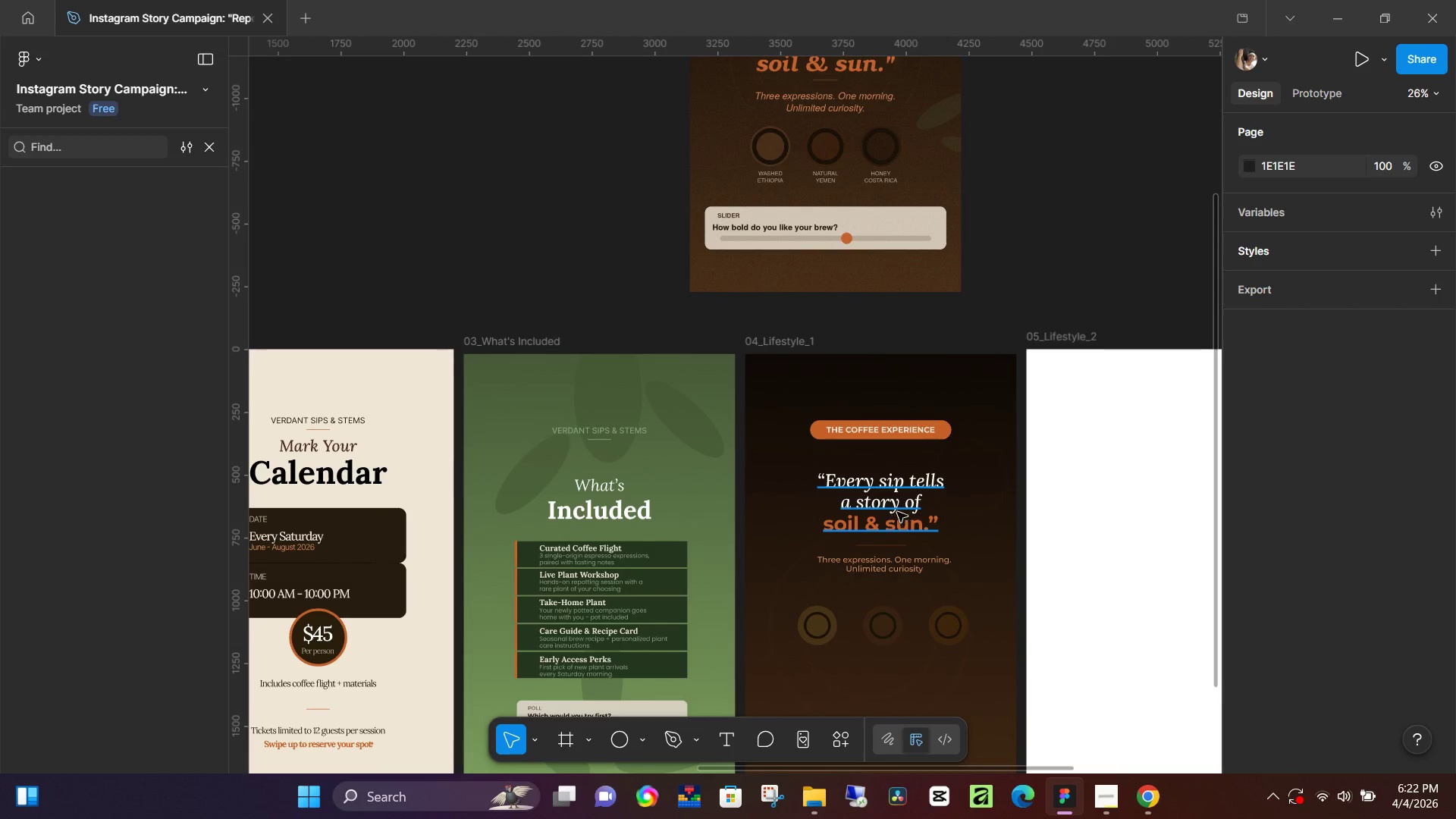 
key(Control+ControlLeft)
 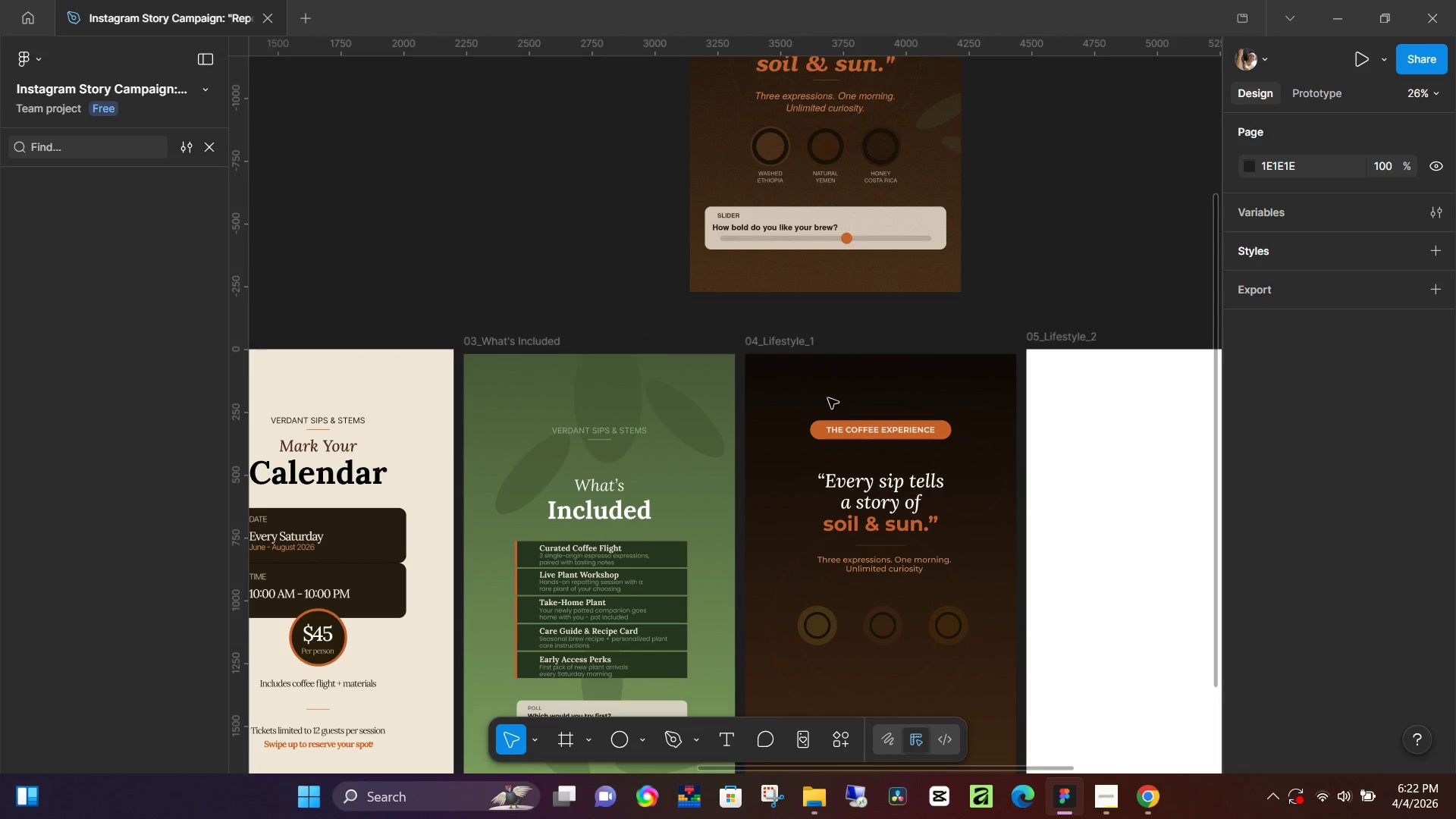 
scroll: coordinate [822, 384], scroll_direction: up, amount: 5.0
 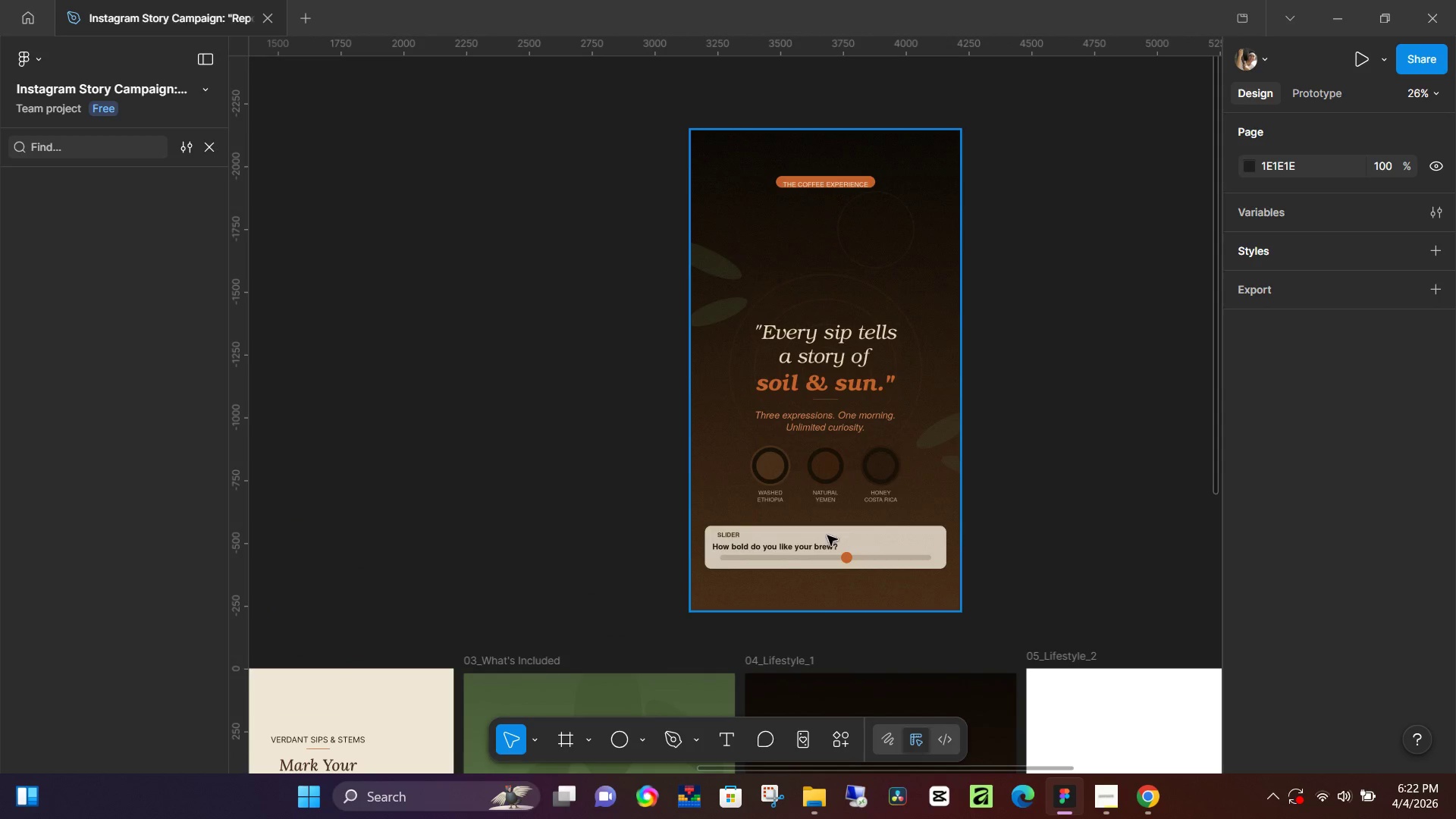 
hold_key(key=ControlLeft, duration=0.58)
scroll: coordinate [812, 529], scroll_direction: up, amount: 6.0
 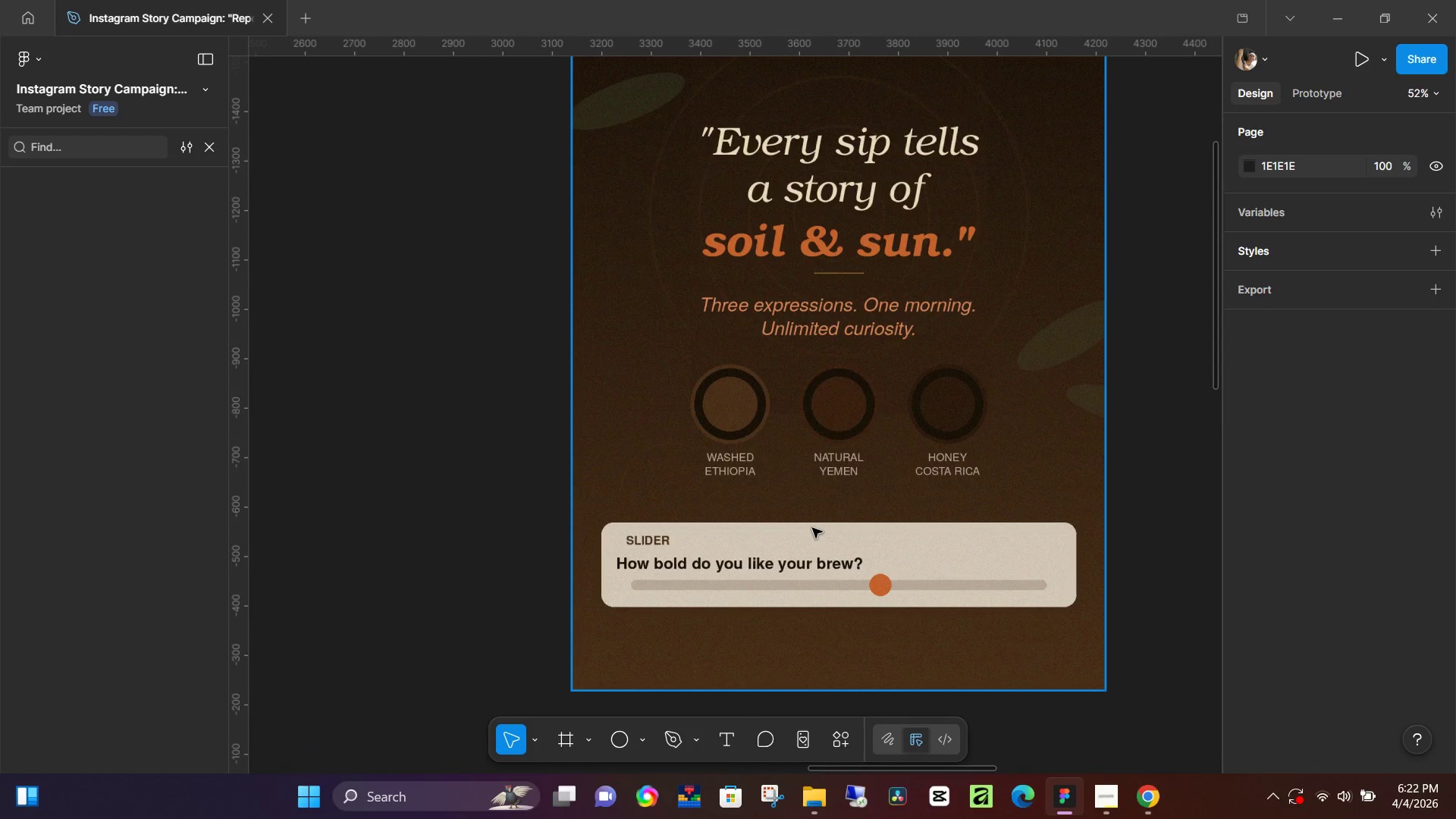 
scroll: coordinate [812, 524], scroll_direction: down, amount: 16.0
 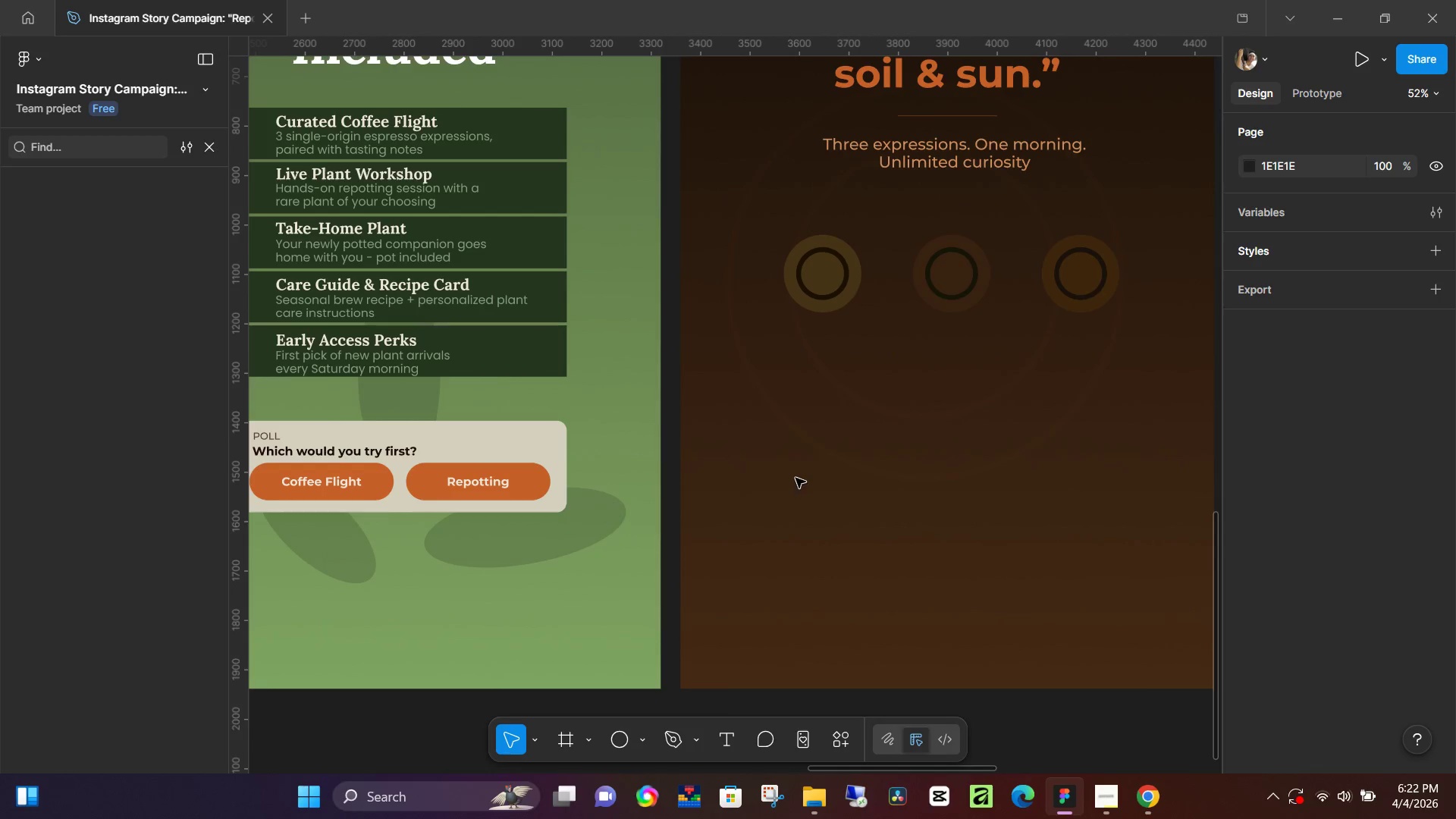 
left_click([795, 478])
 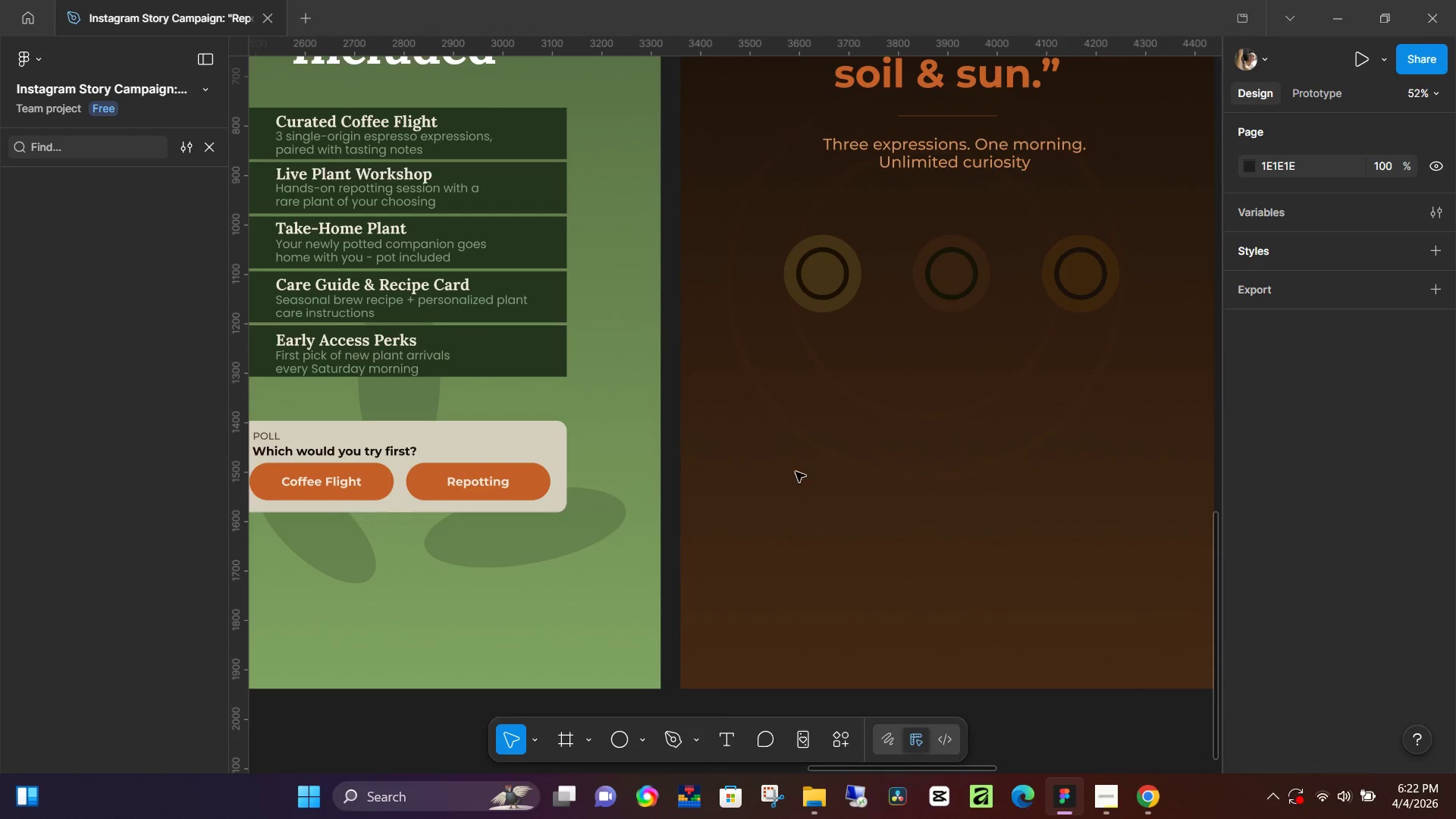 
key(T)
 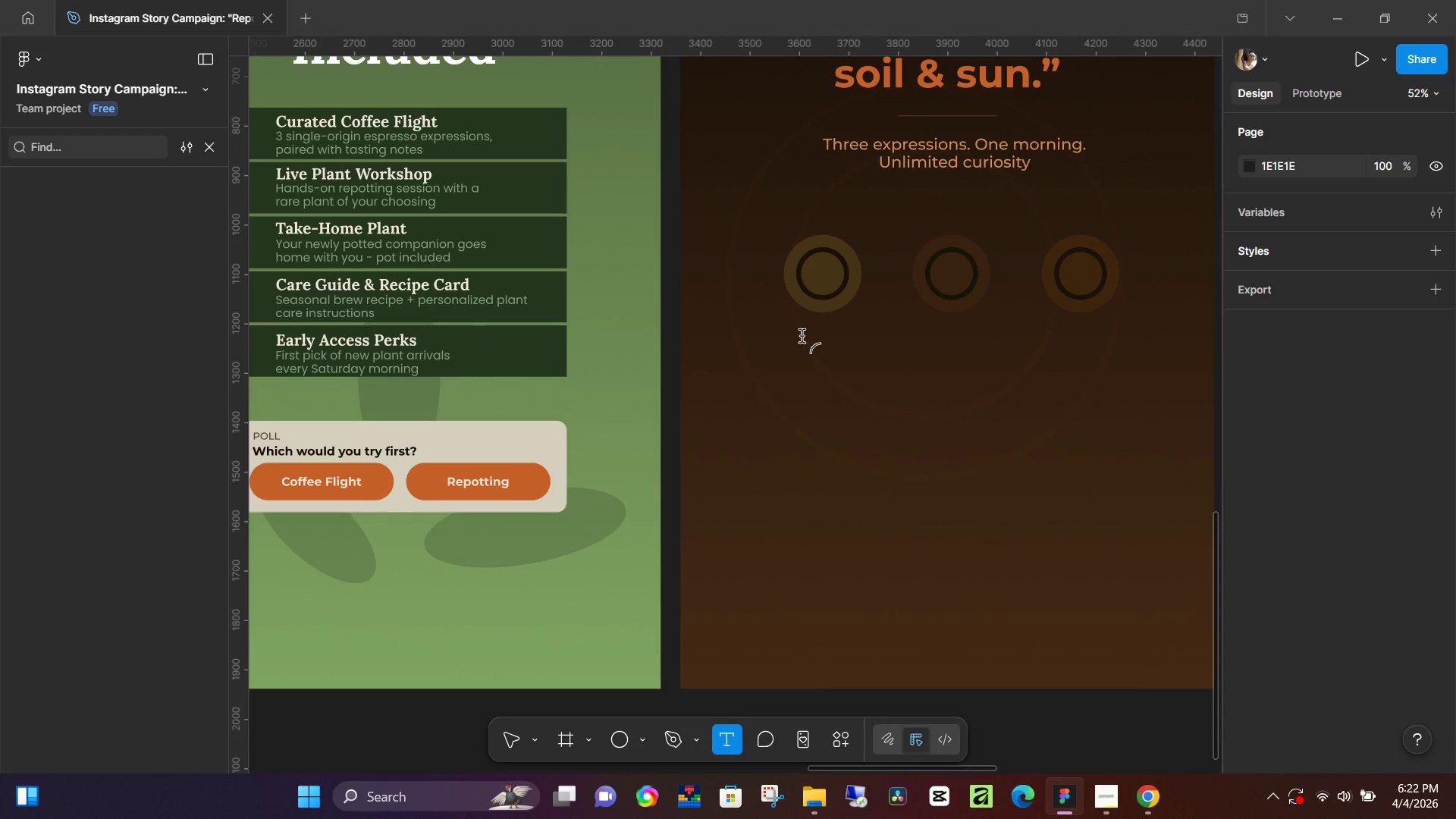 
left_click([790, 343])
 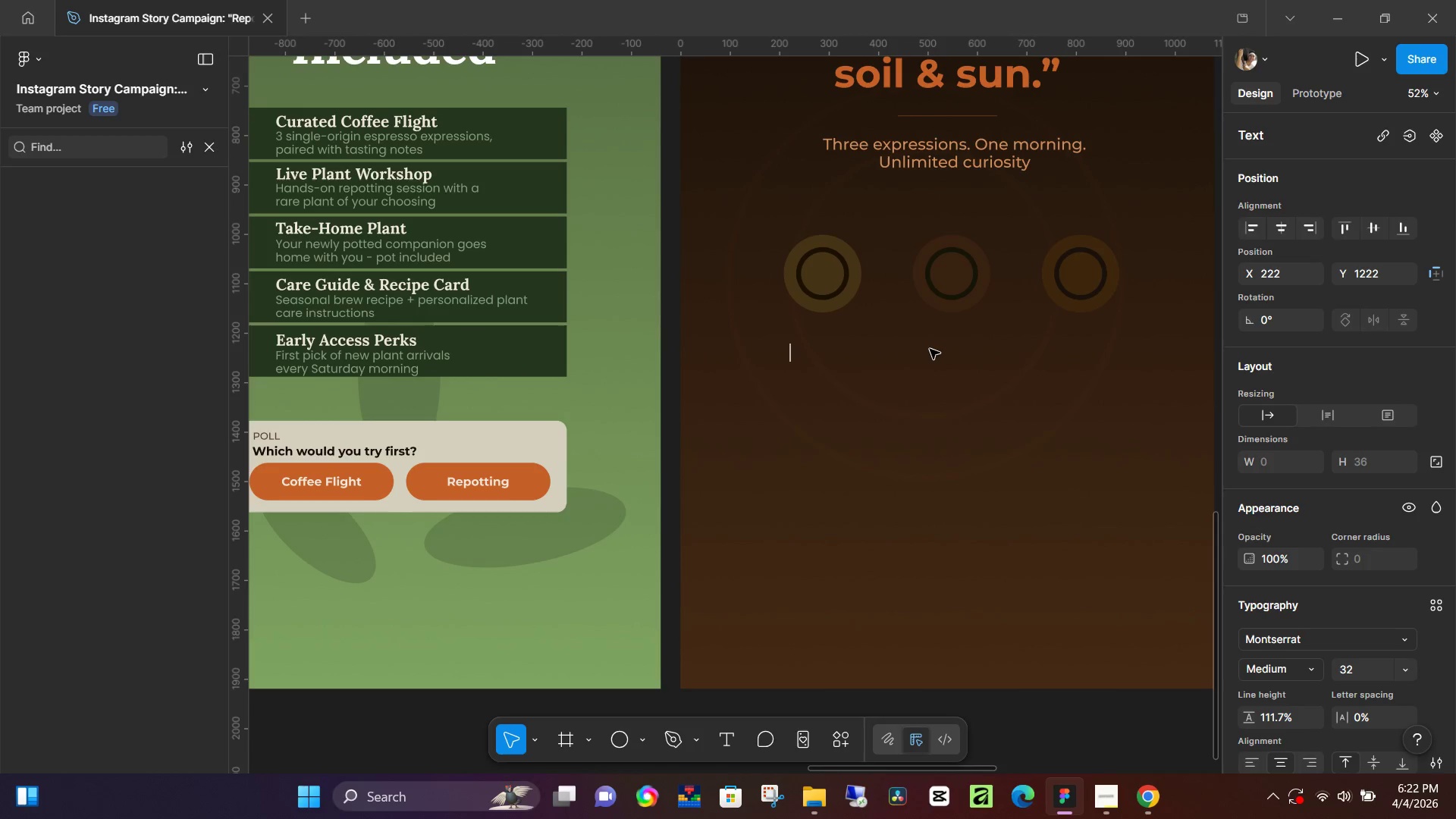 
type(WASHES)
key(Backspace)
type(D)
 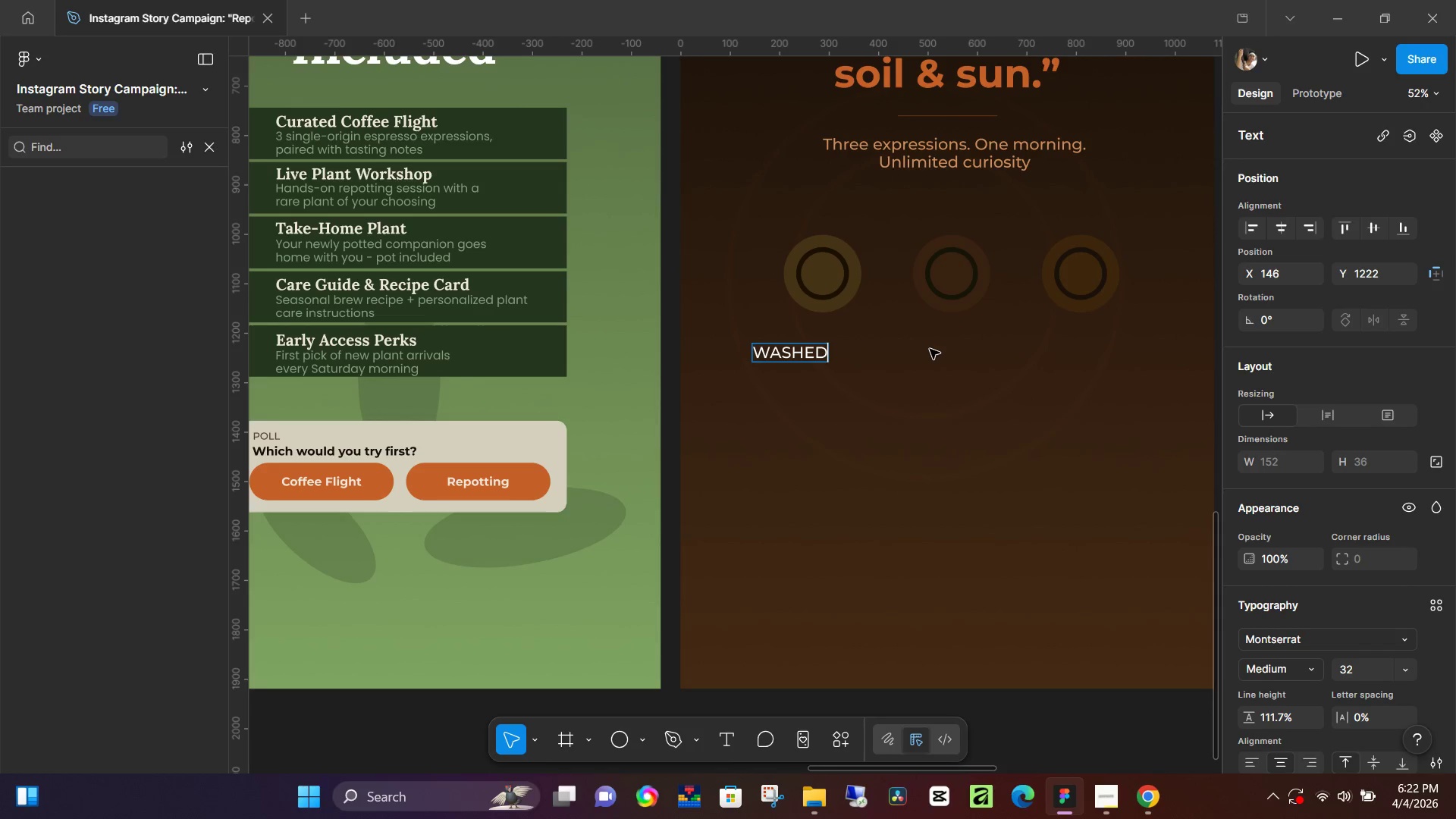 
key(Enter)
 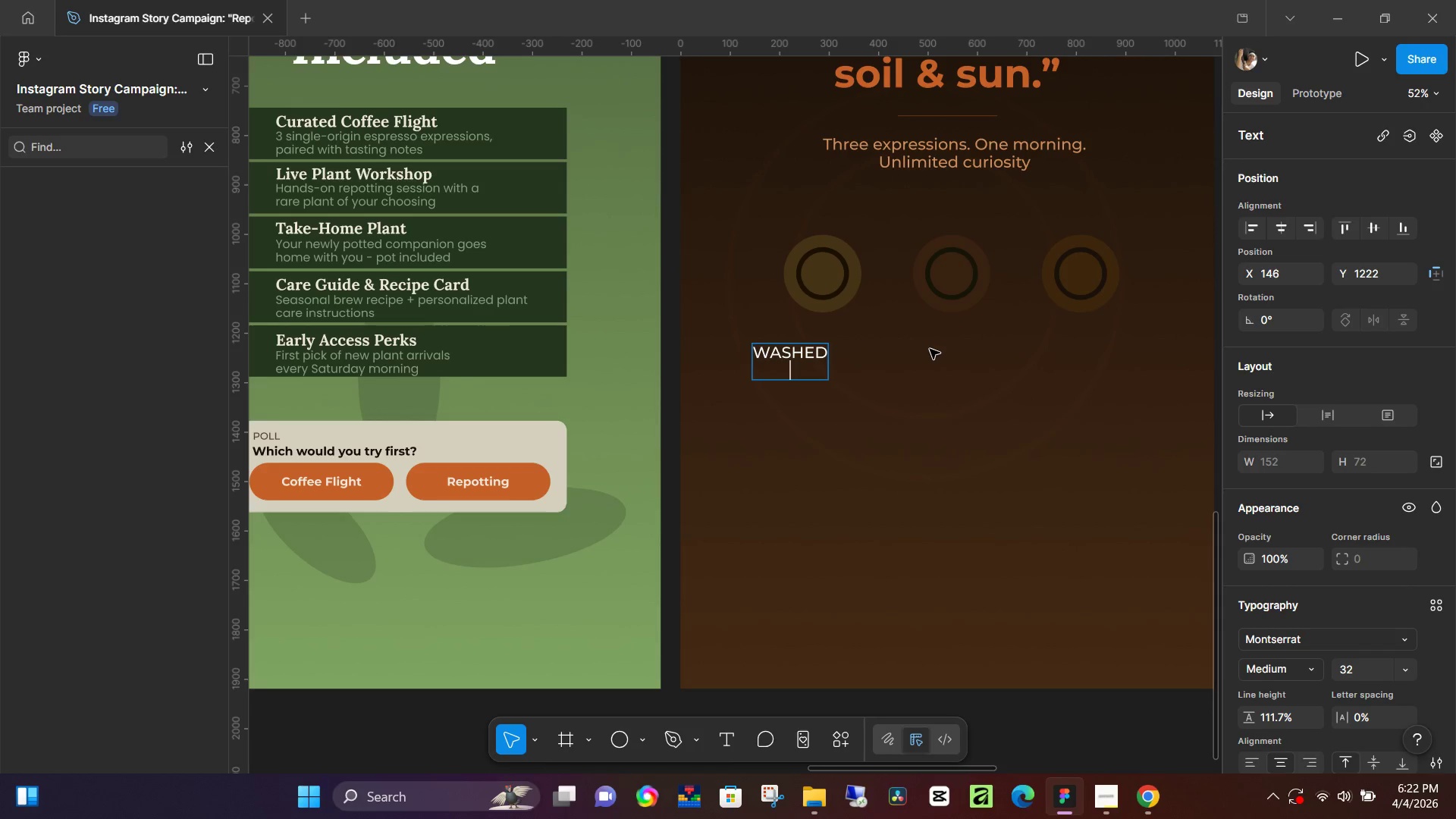 
type(ETHO)
key(Backspace)
type(IO{)
key(Backspace)
type(PIA)
 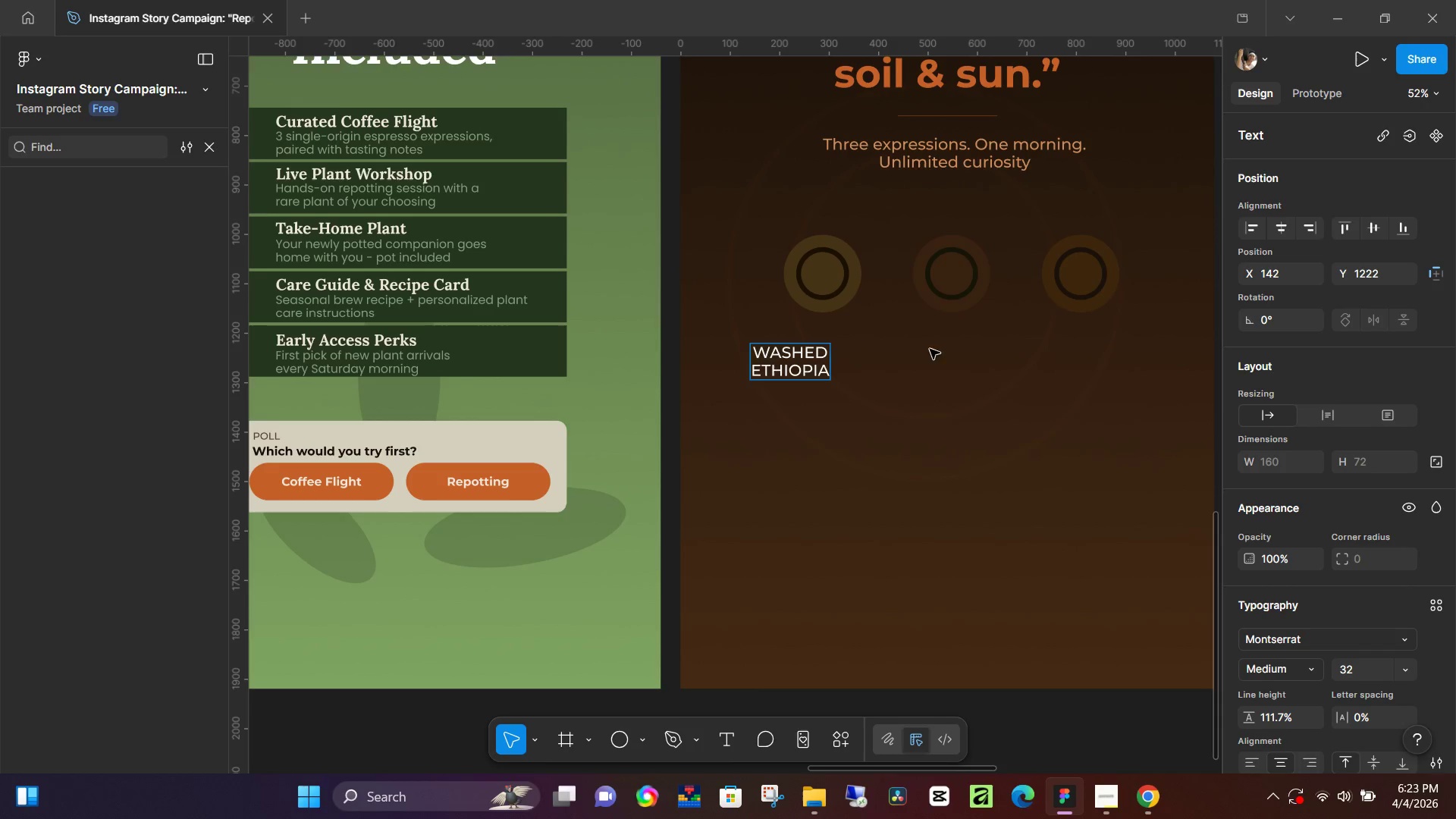 
scroll: coordinate [896, 417], scroll_direction: up, amount: 18.0
 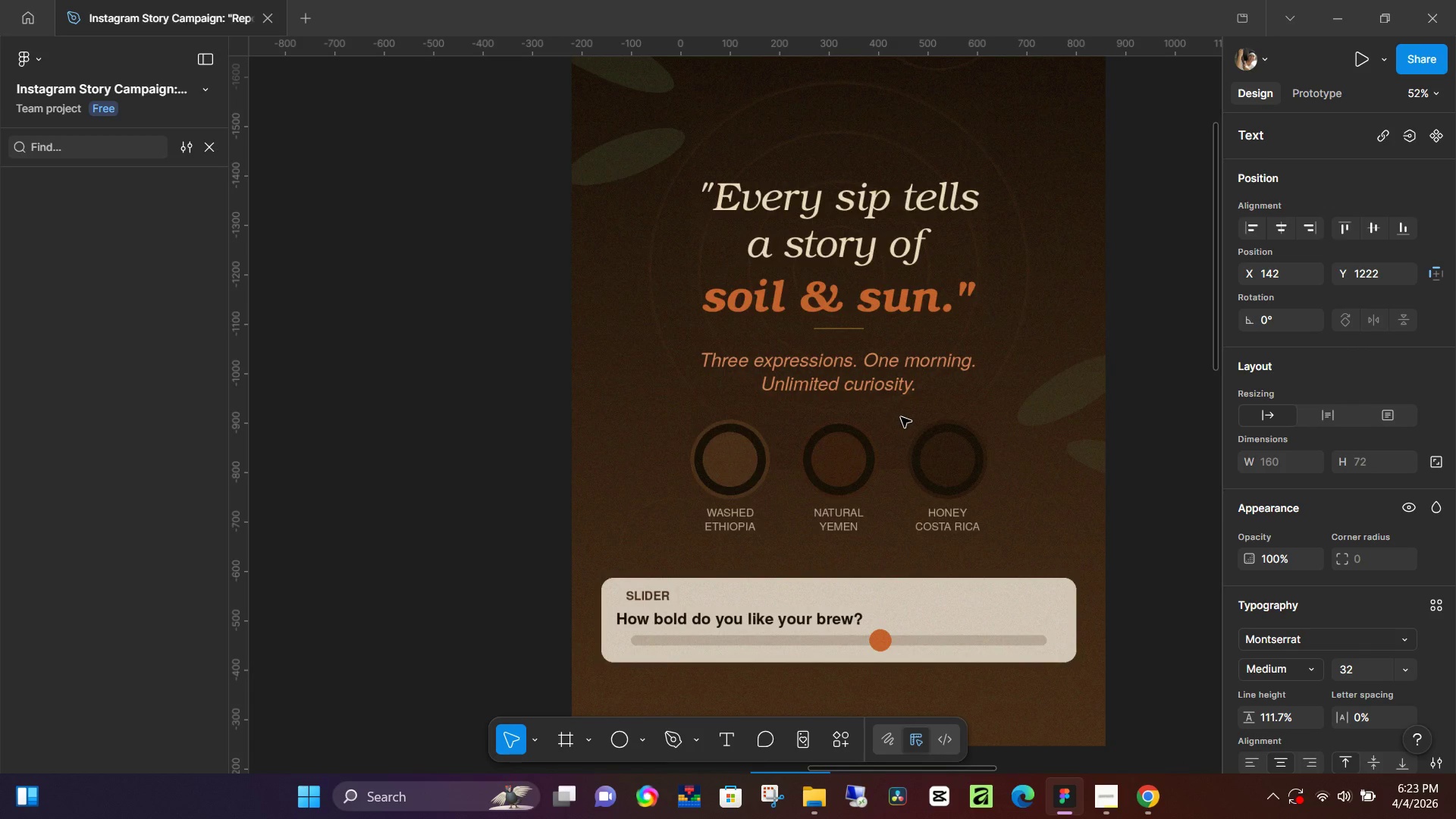 
key(Control+ControlLeft)
 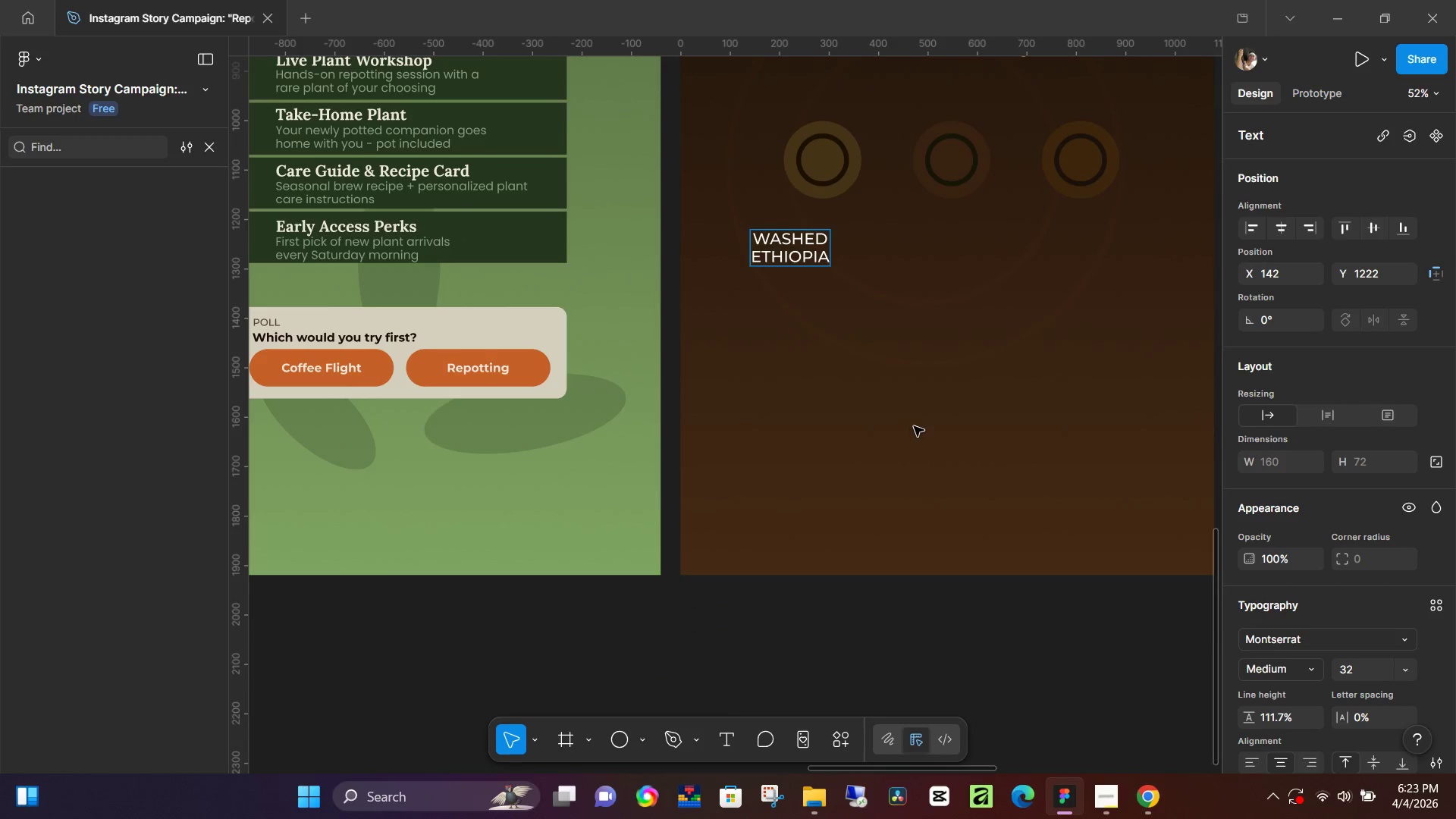 
key(Control+A)
 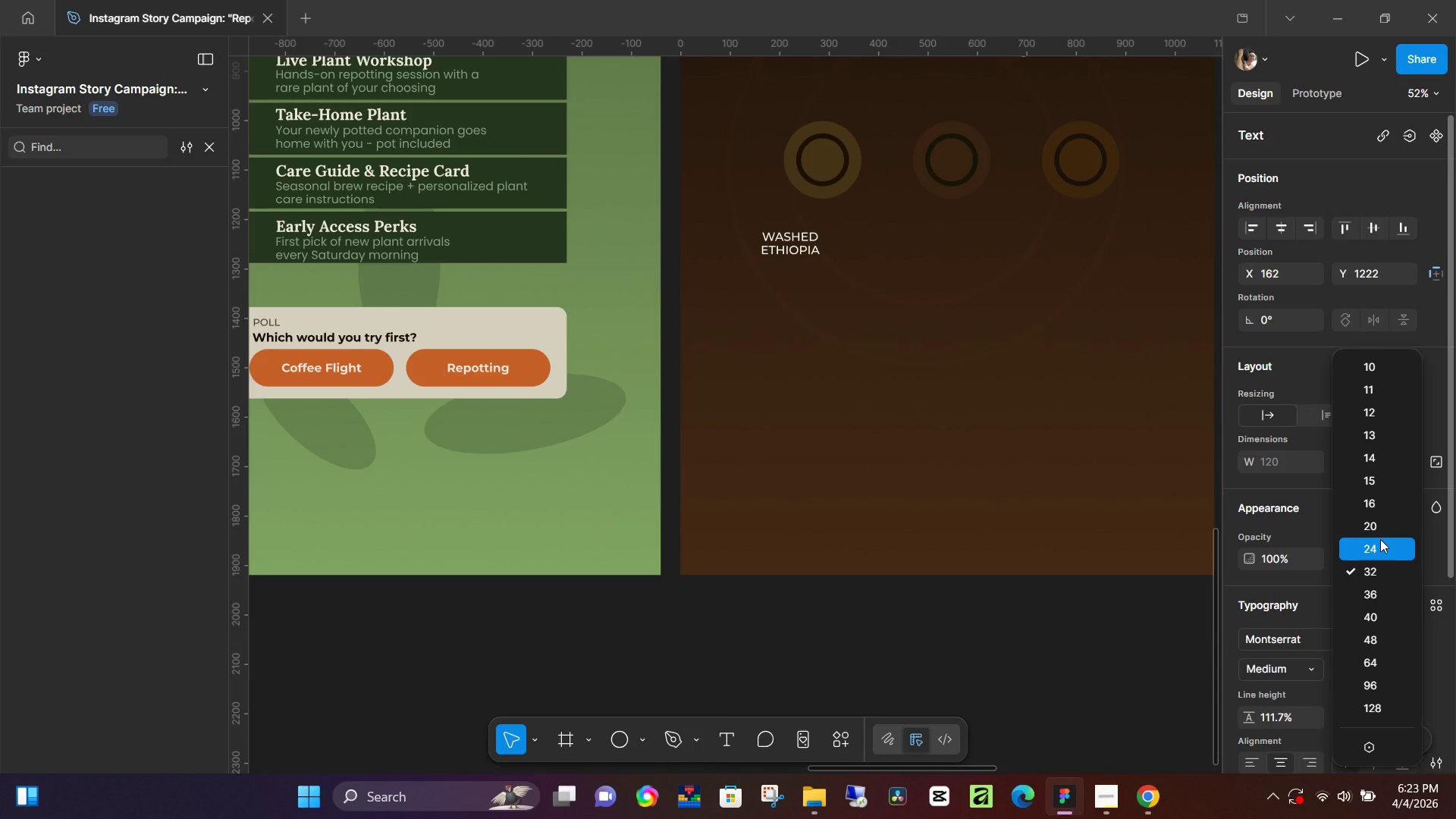 
scroll: coordinate [918, 428], scroll_direction: down, amount: 19.0
 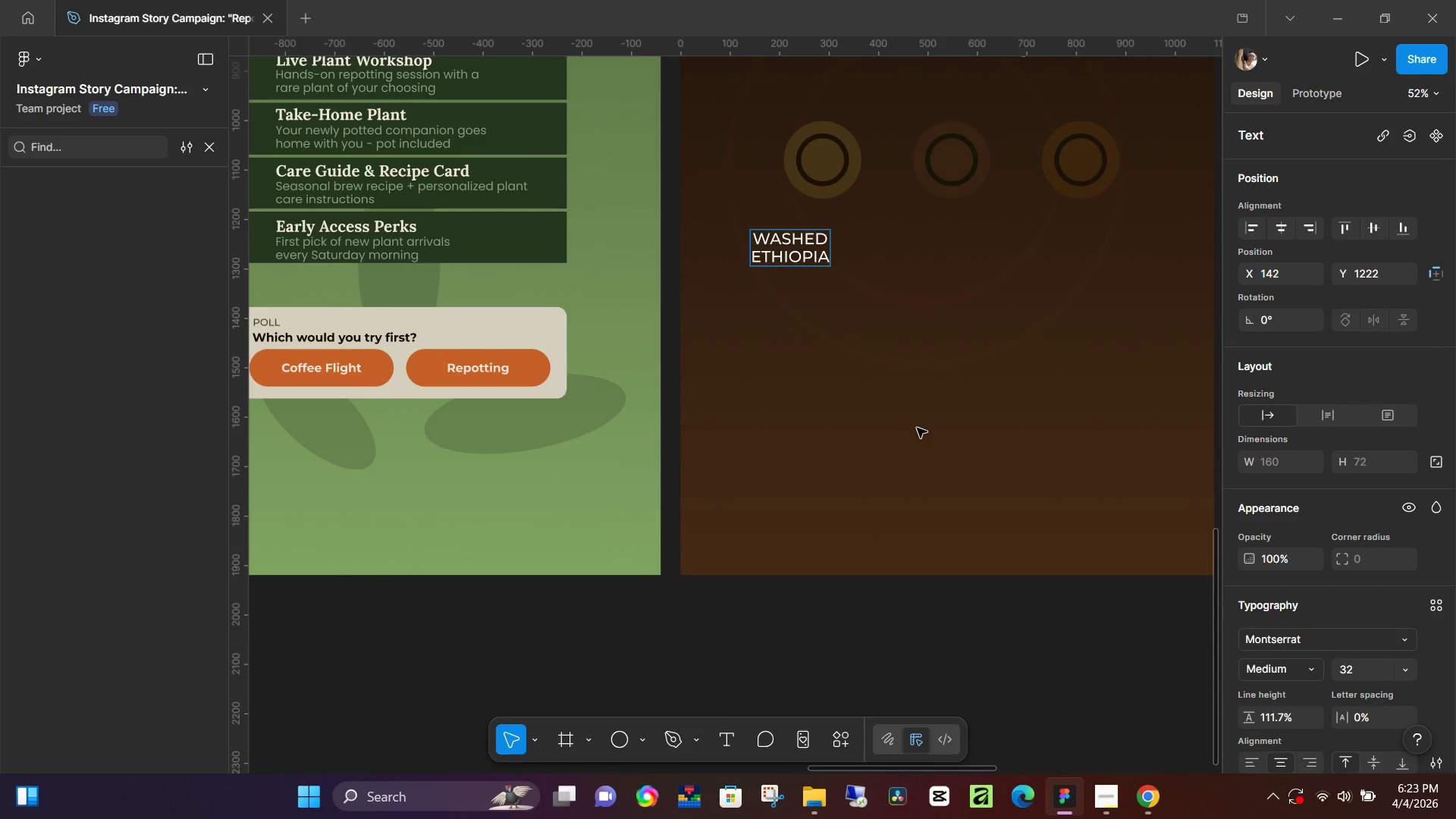 
left_click([1380, 539])
 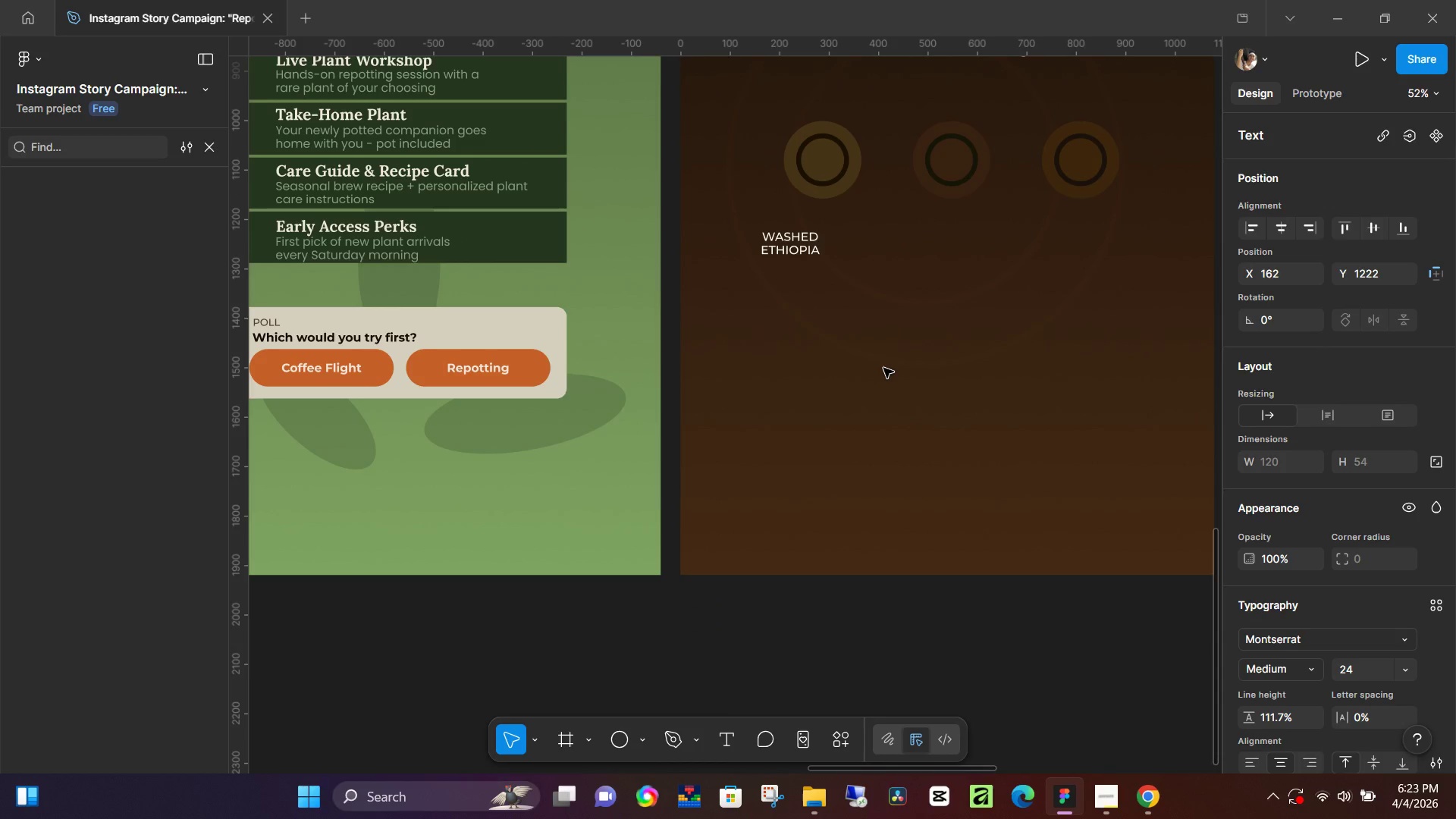 
left_click([883, 368])
 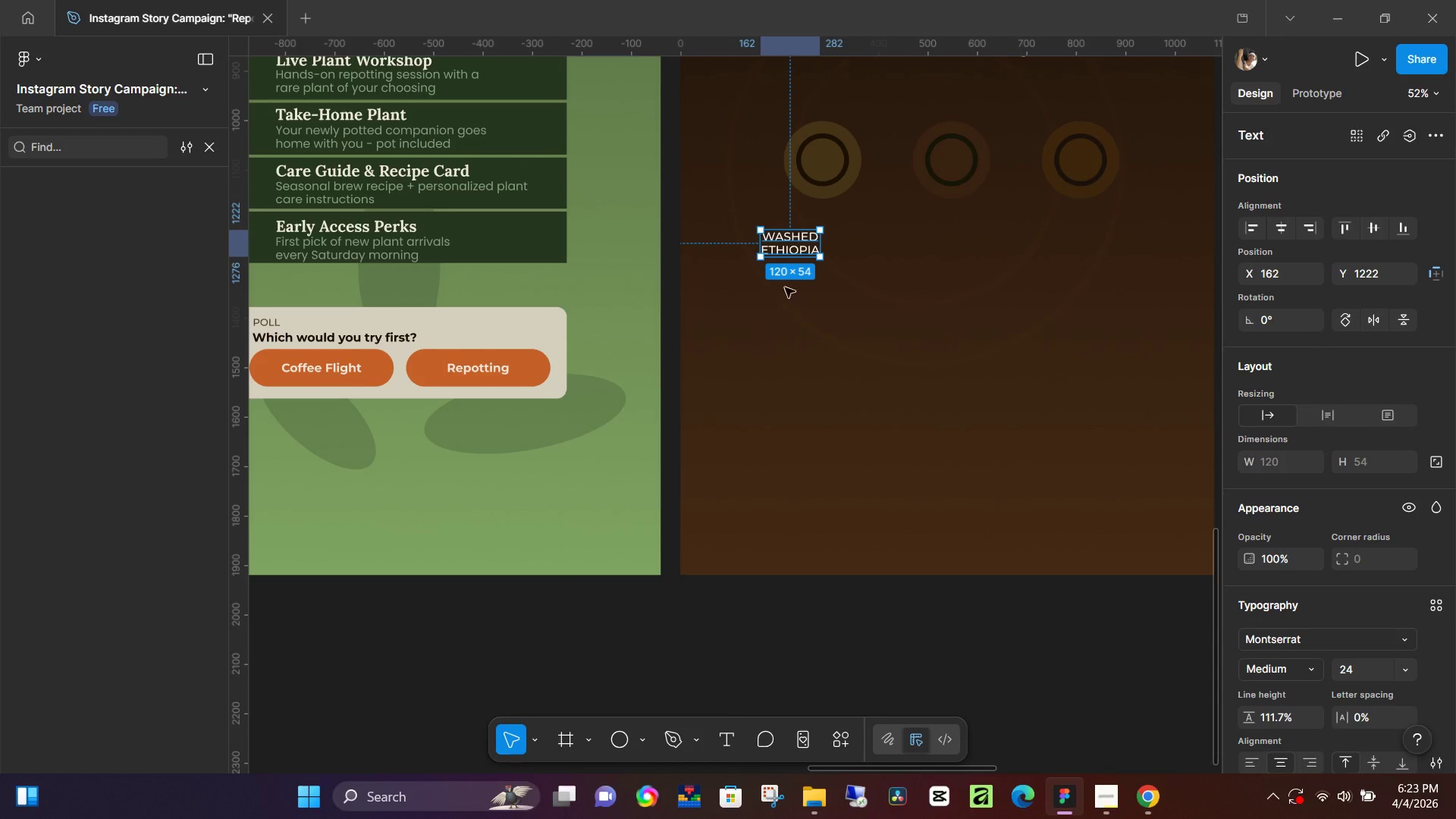 
scroll: coordinate [785, 283], scroll_direction: up, amount: 3.0
 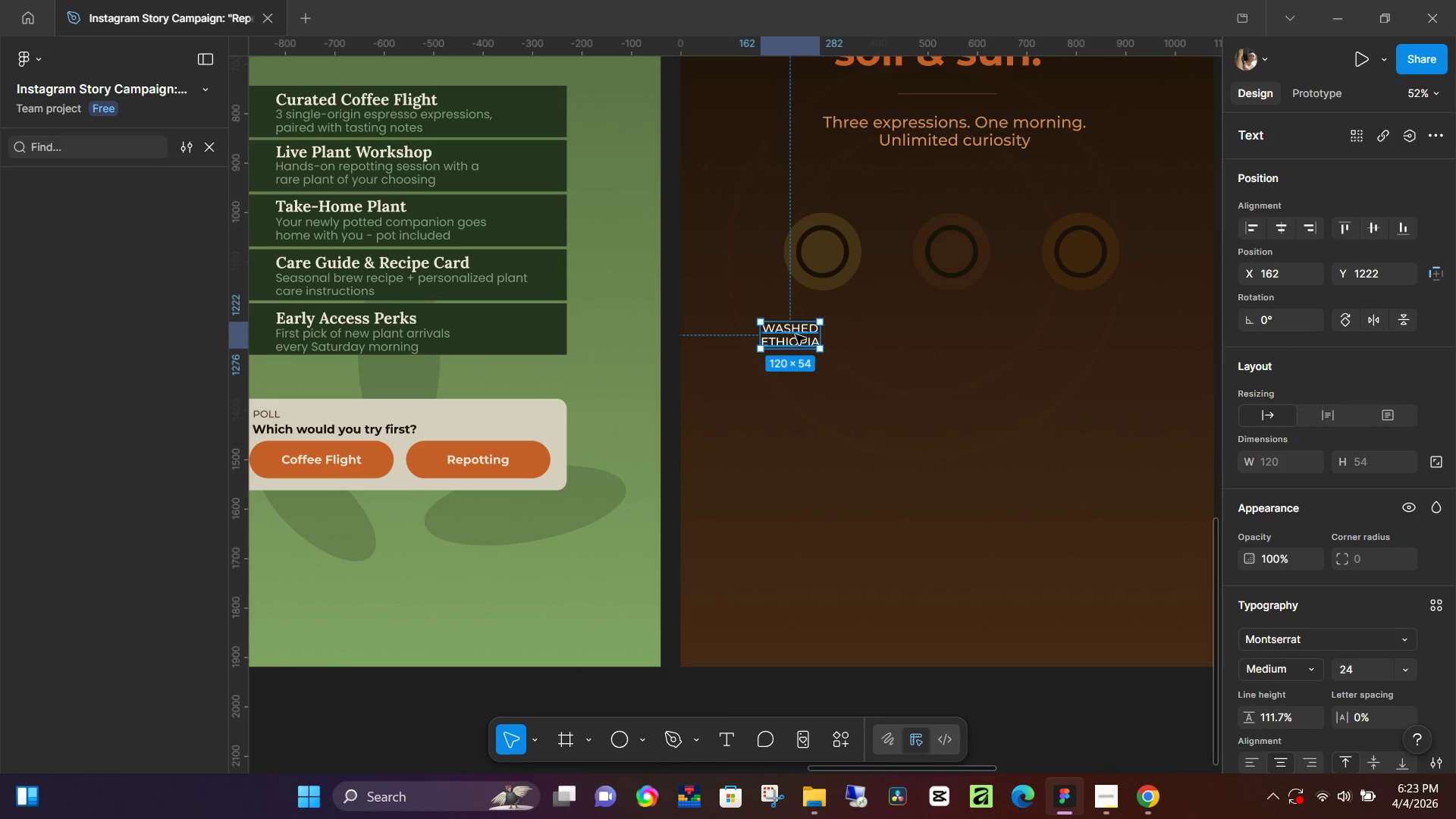 
left_click_drag(start_coordinate=[795, 334], to_coordinate=[829, 310])
 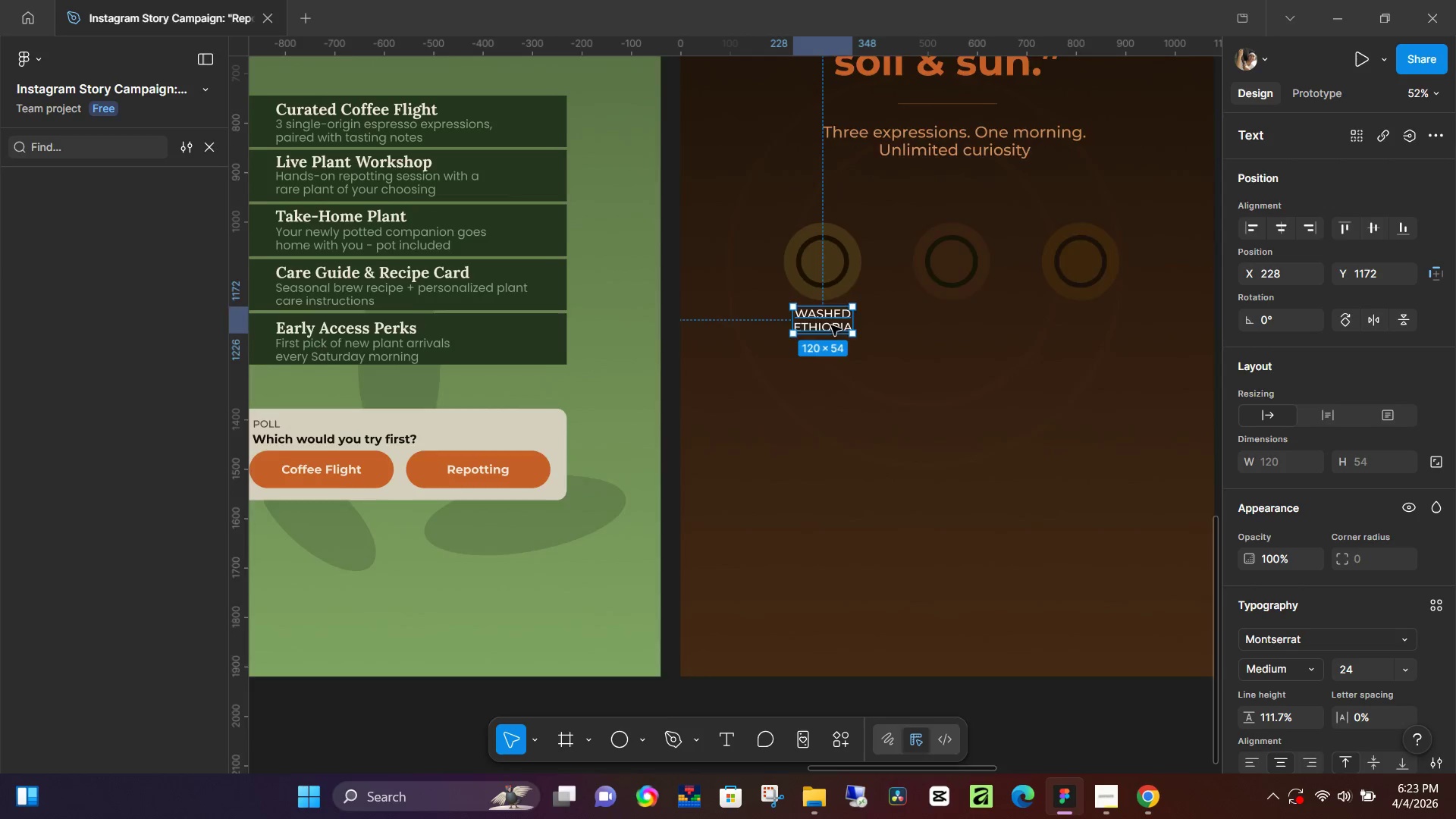 
scroll: coordinate [827, 354], scroll_direction: up, amount: 18.0
 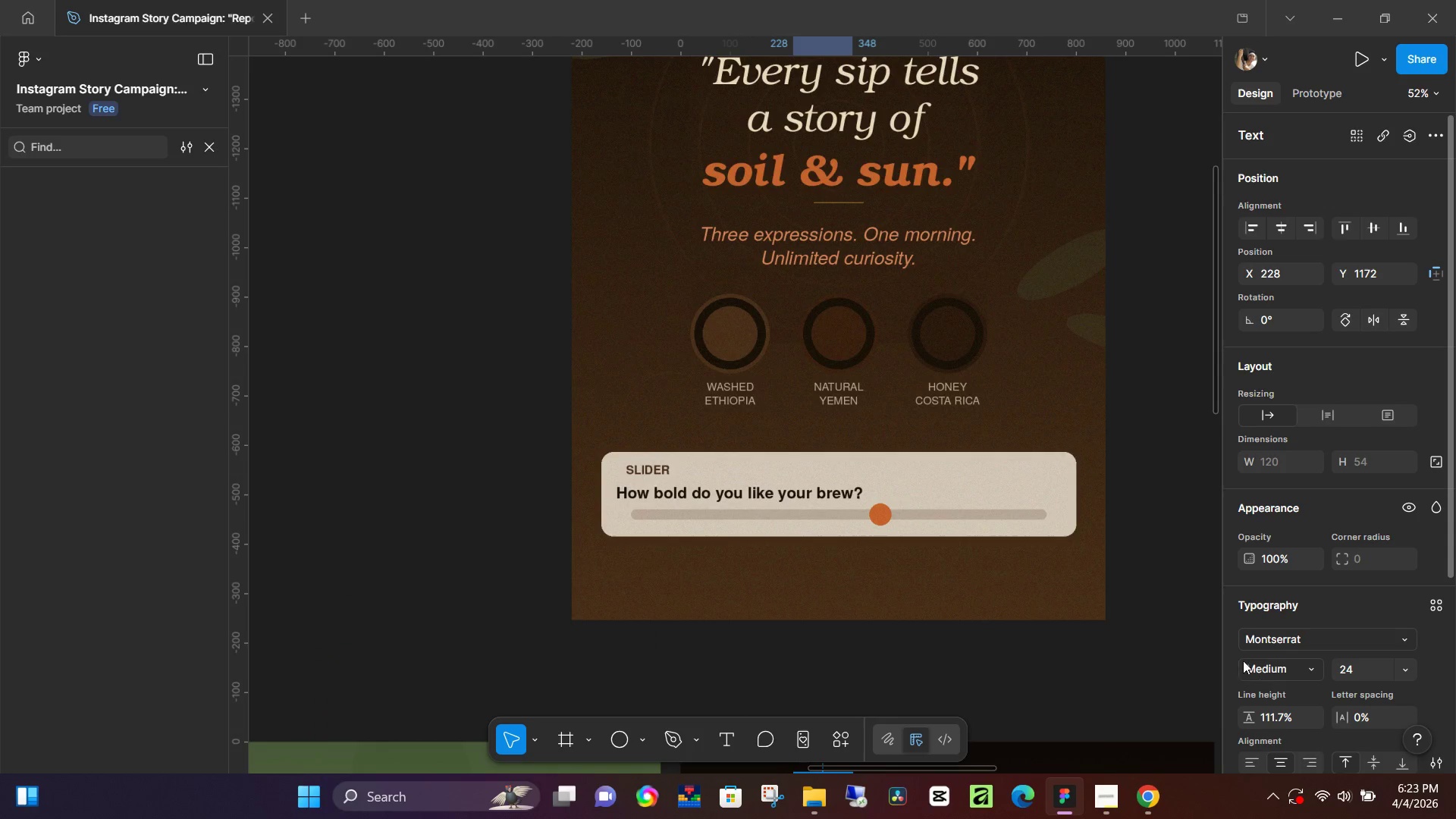 
scroll: coordinate [1247, 646], scroll_direction: down, amount: 3.0
 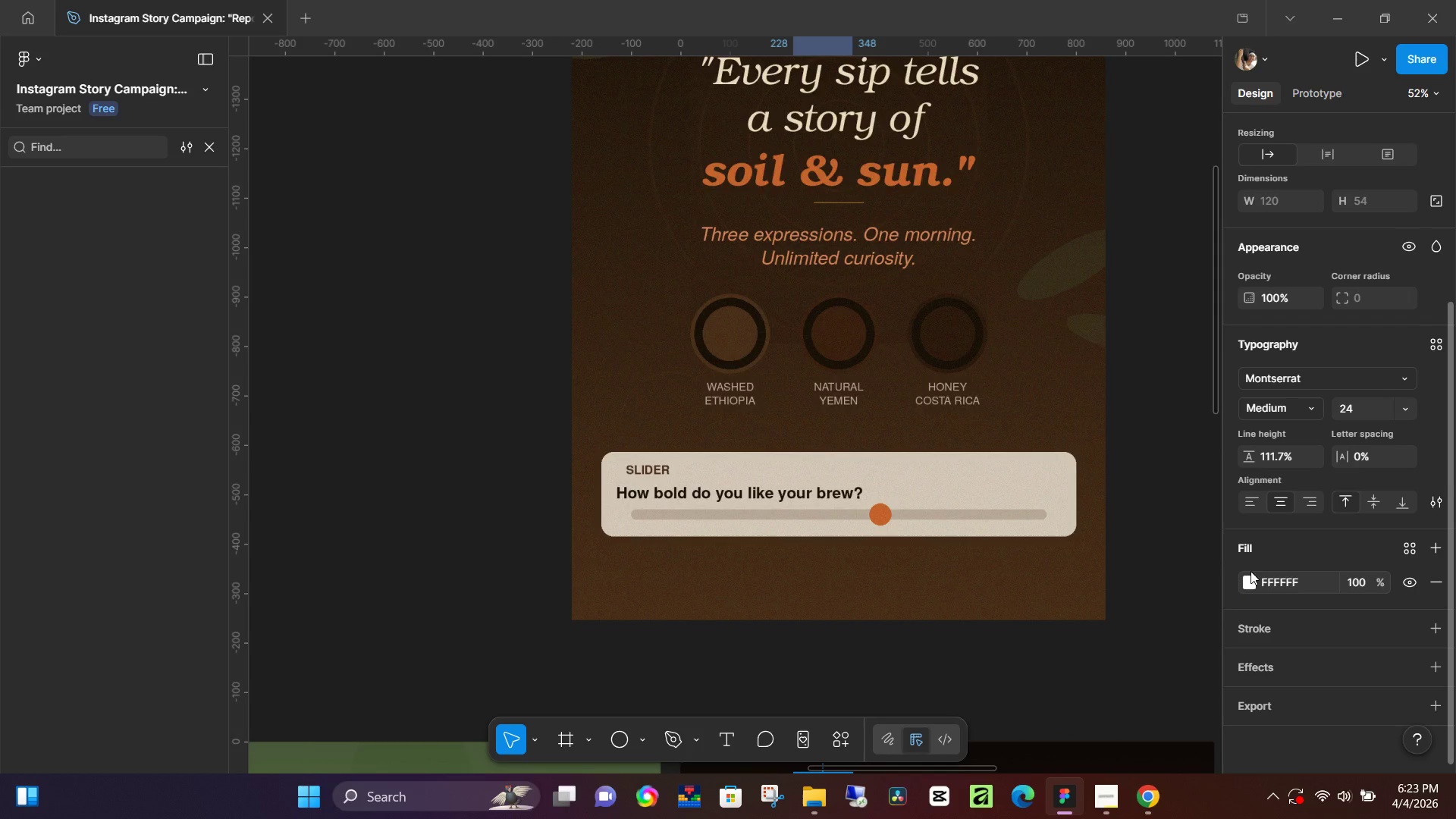 
left_click([1250, 580])
 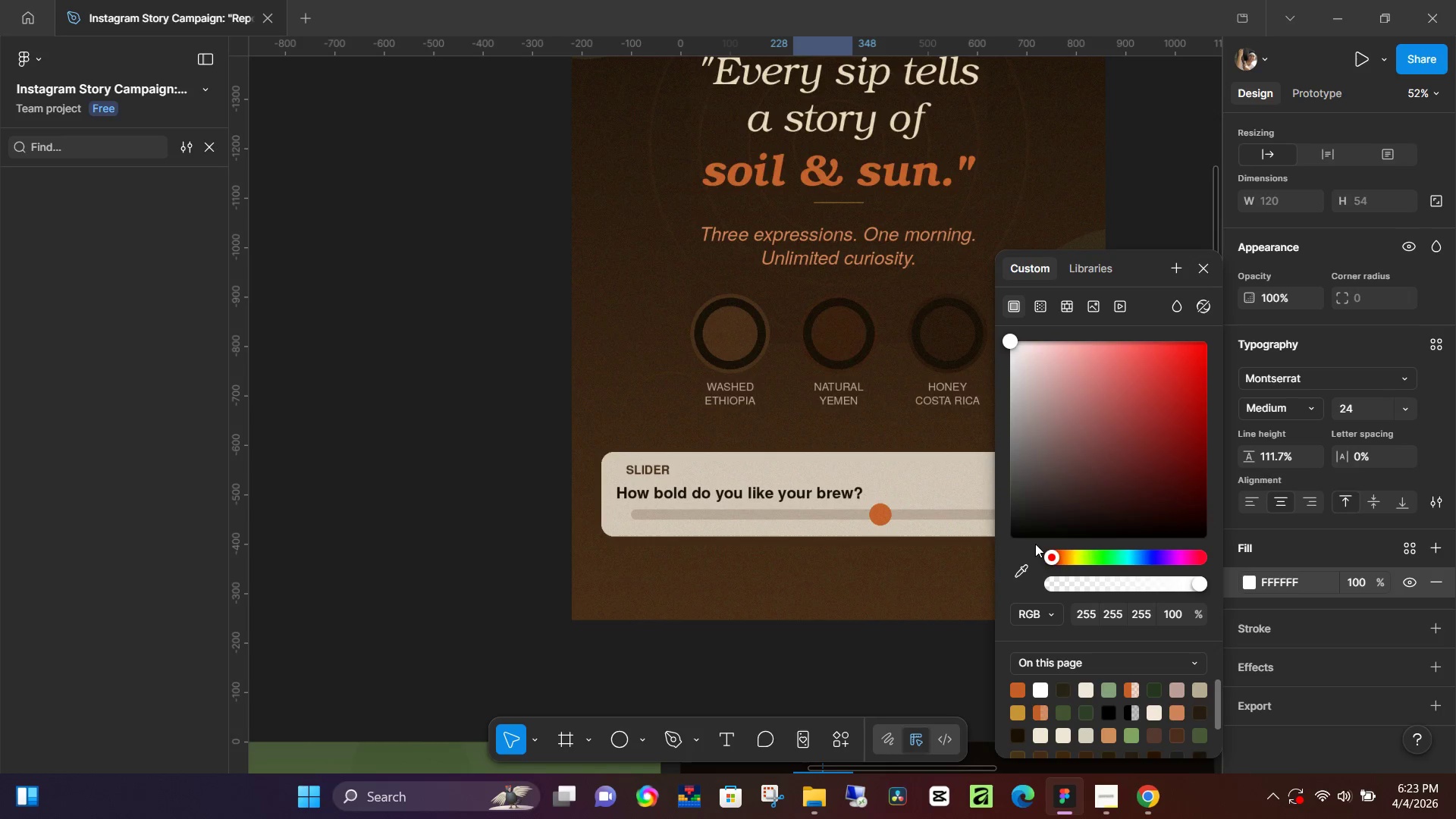 
left_click([1021, 557])
 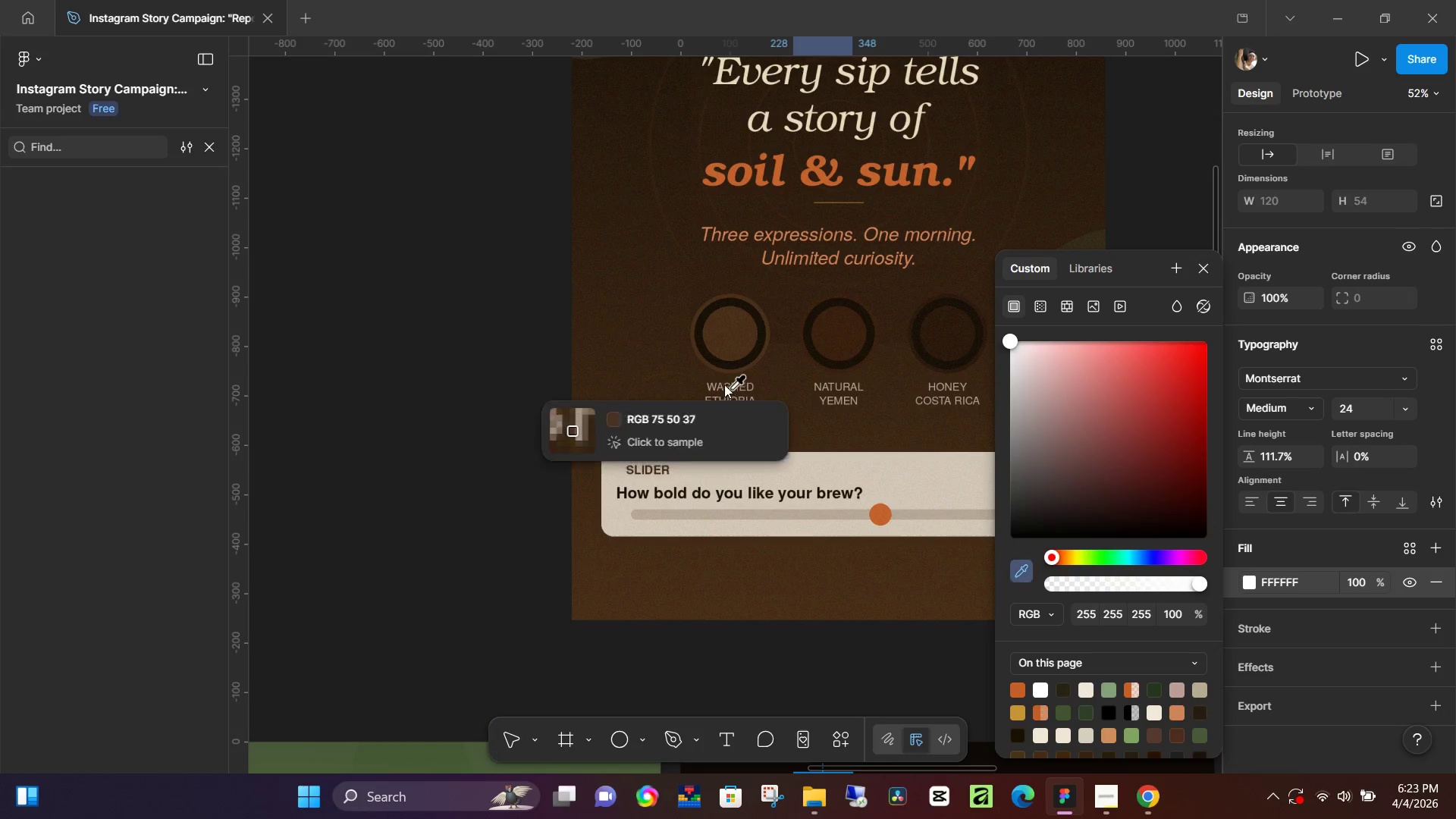 
hold_key(key=ControlLeft, duration=1.16)
scroll: coordinate [726, 389], scroll_direction: up, amount: 19.0
 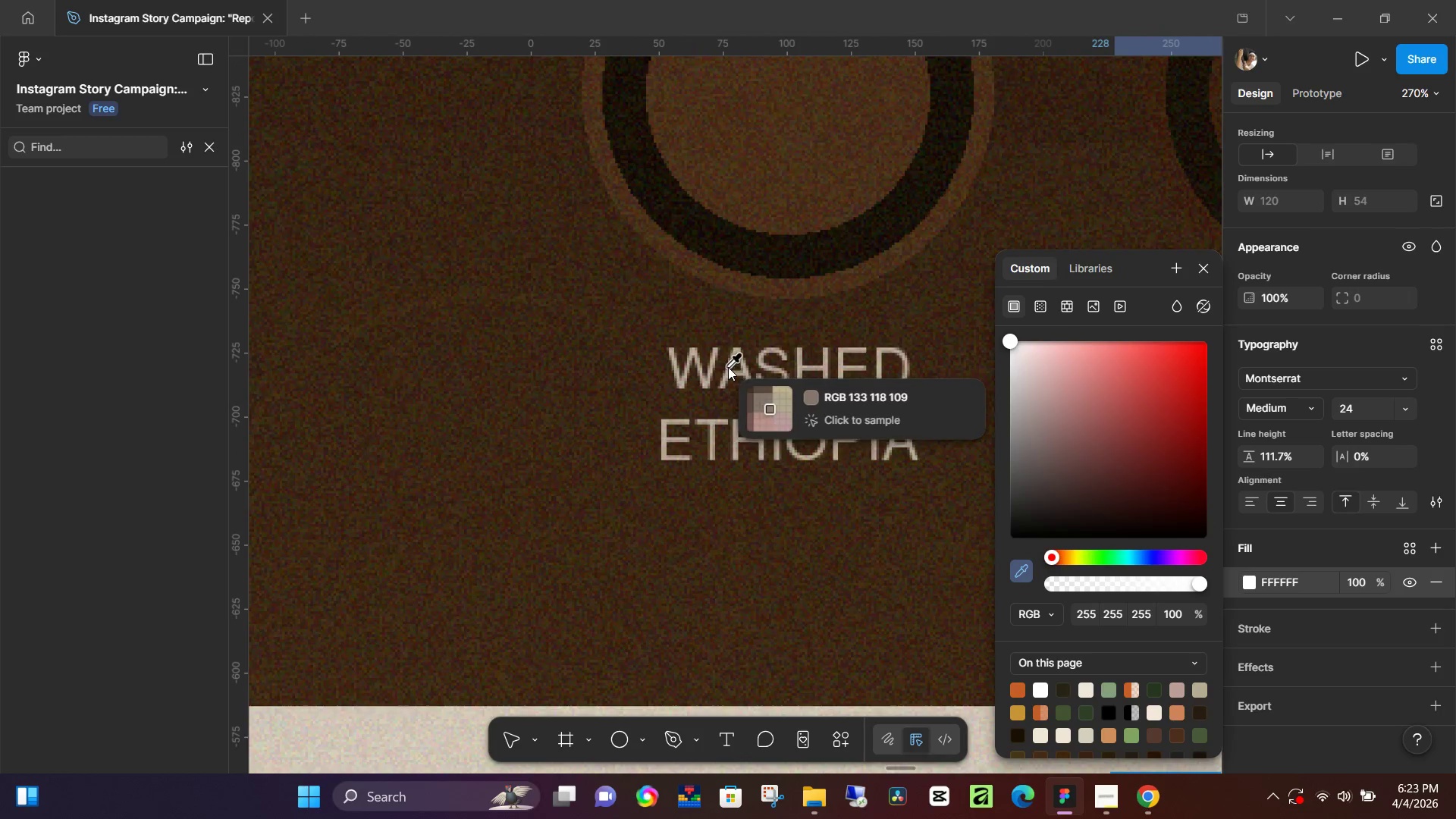 
left_click([728, 367])
 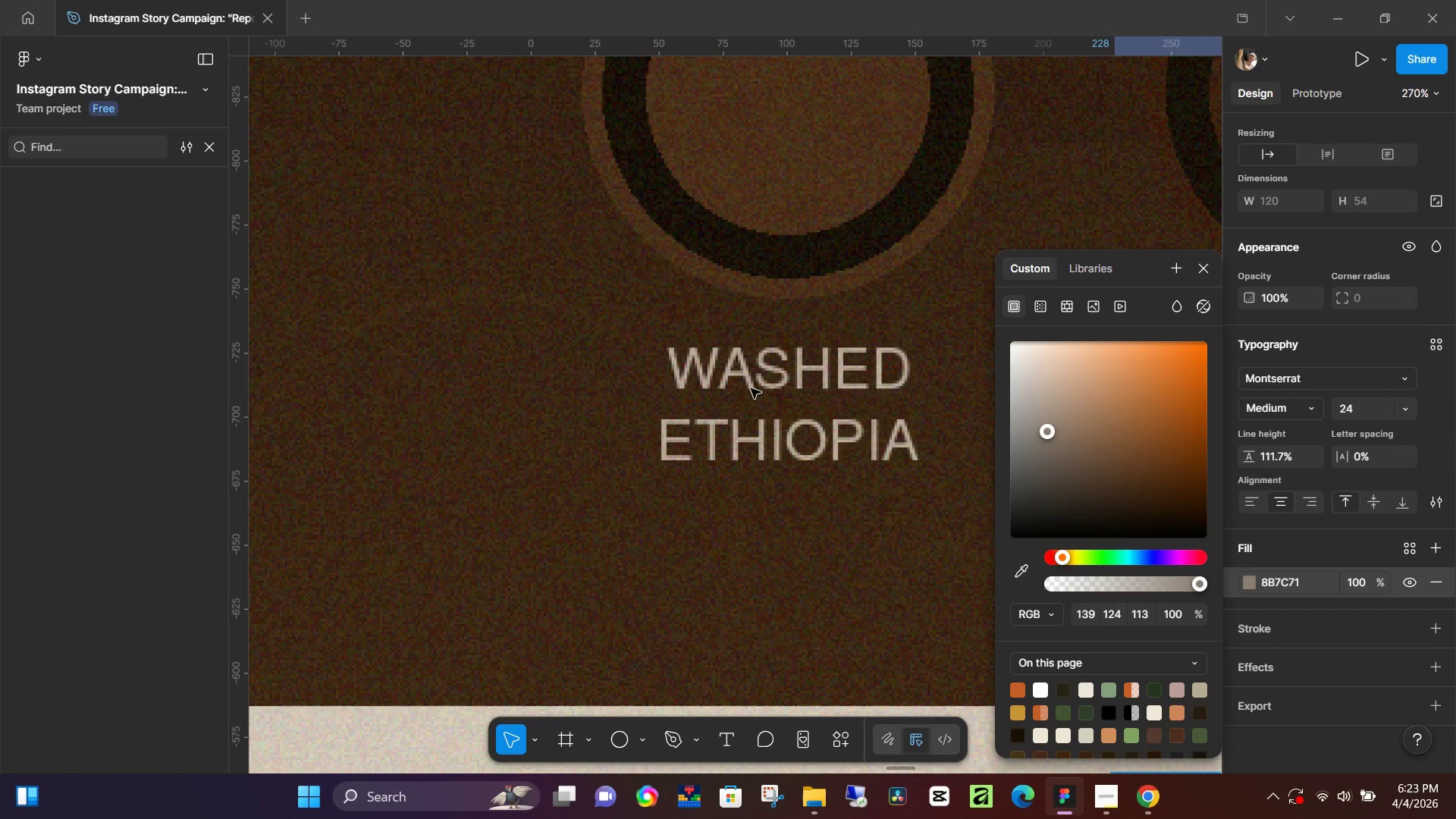 
hold_key(key=ControlLeft, duration=0.8)
scroll: coordinate [808, 491], scroll_direction: down, amount: 36.0
 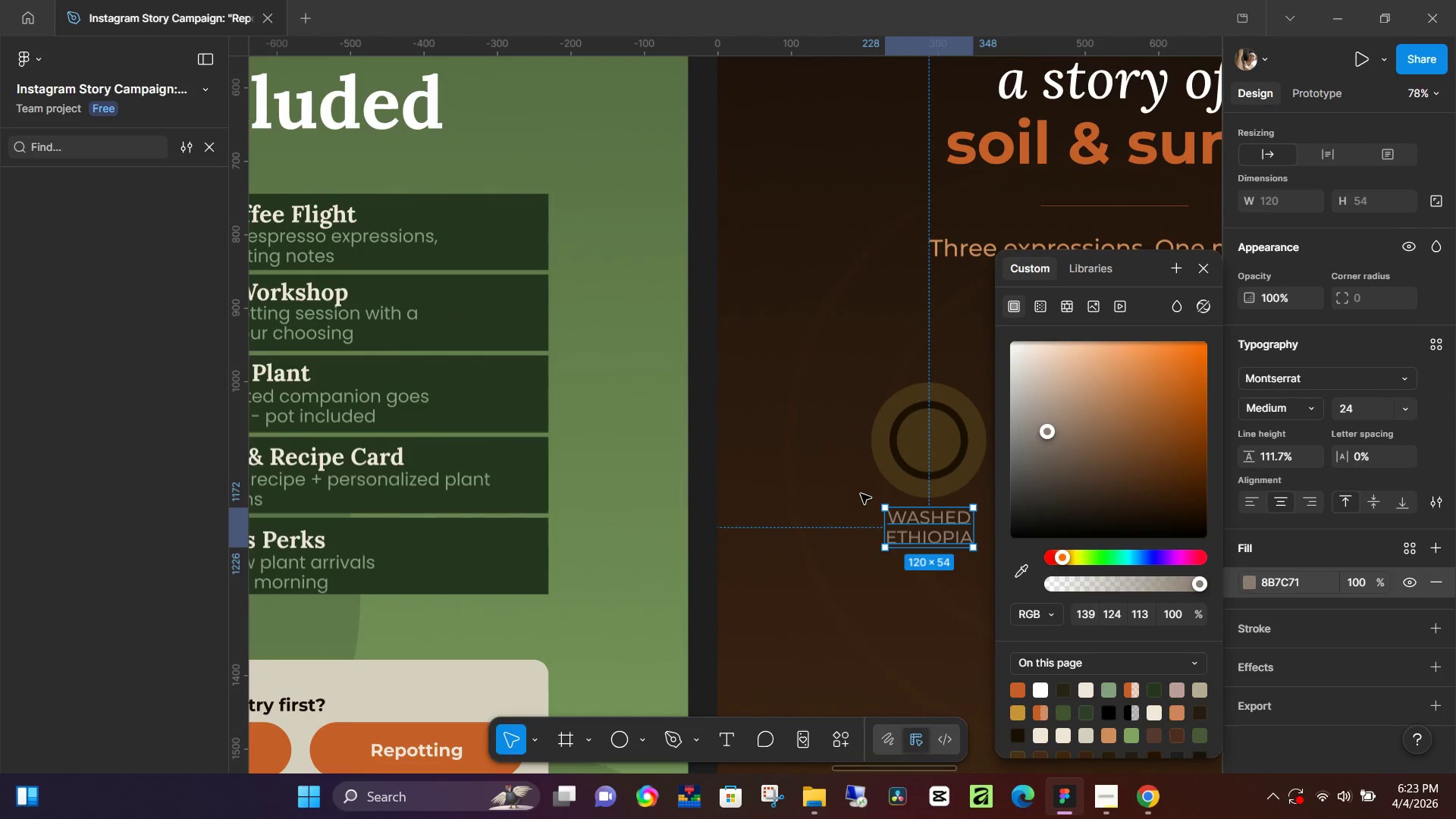 
hold_key(key=Space, duration=0.55)
 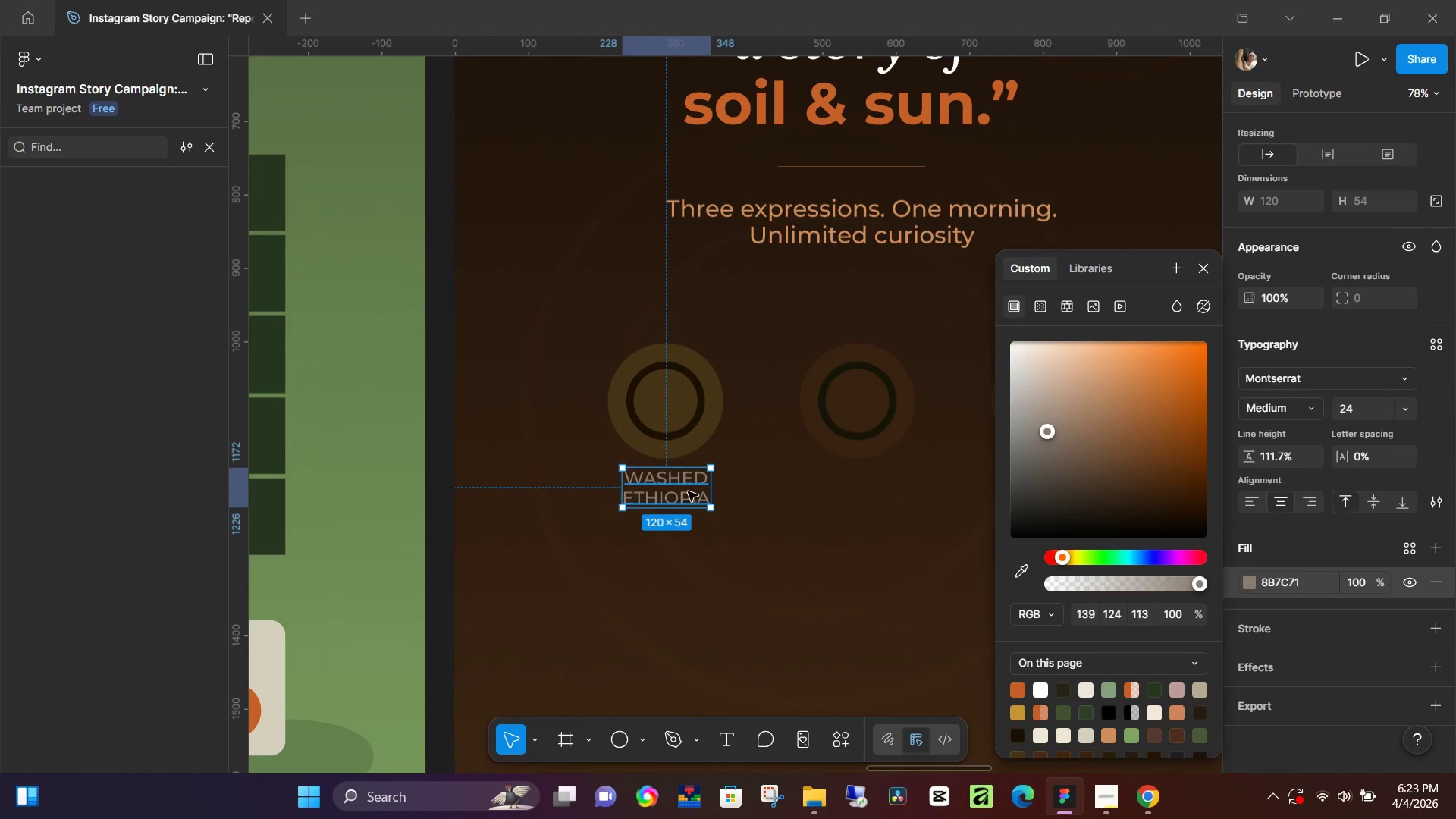 
left_click_drag(start_coordinate=[858, 485], to_coordinate=[595, 446])
 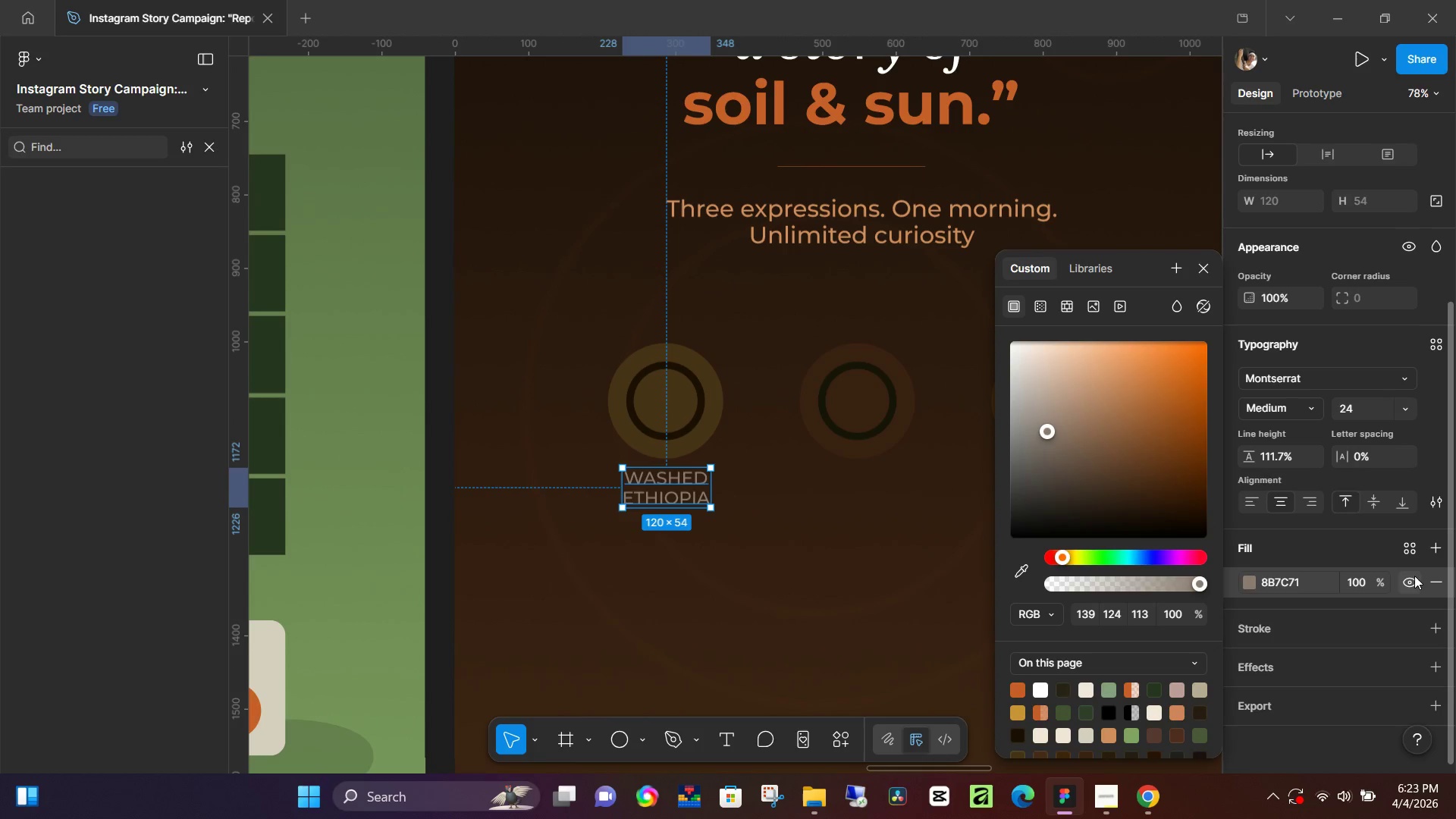 
left_click([926, 544])
 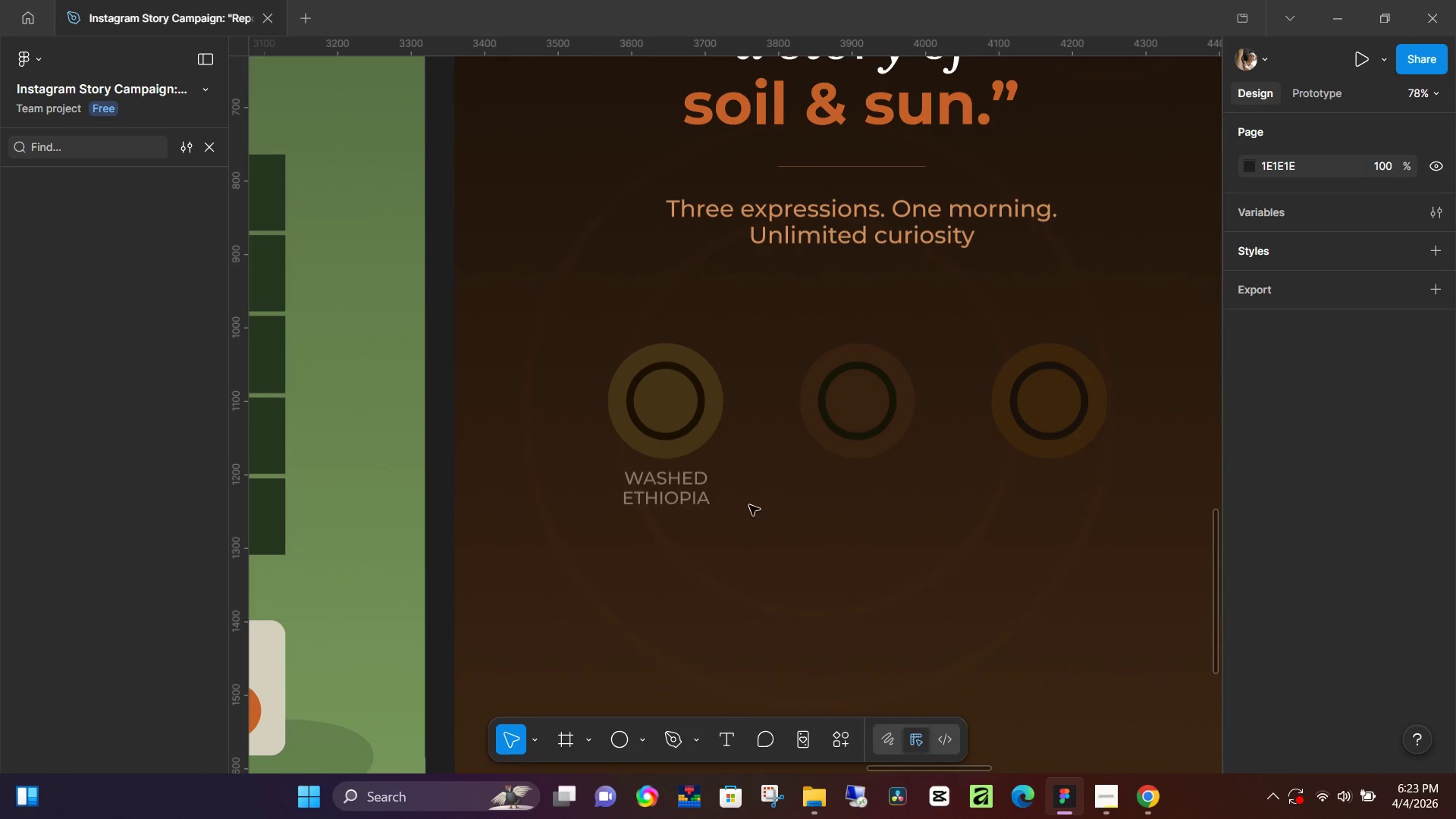 
left_click([687, 492])
 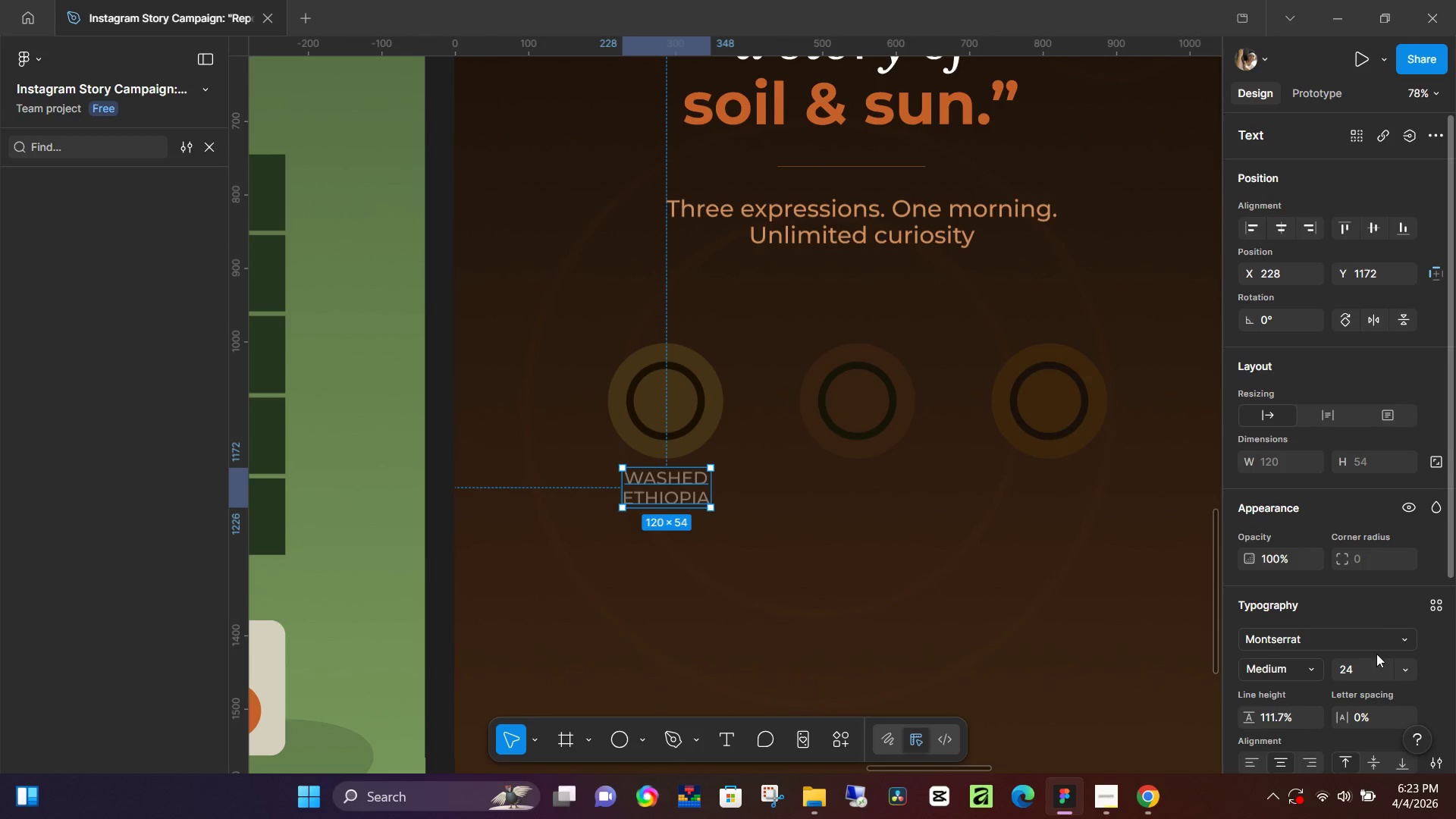 
left_click([1368, 674])
 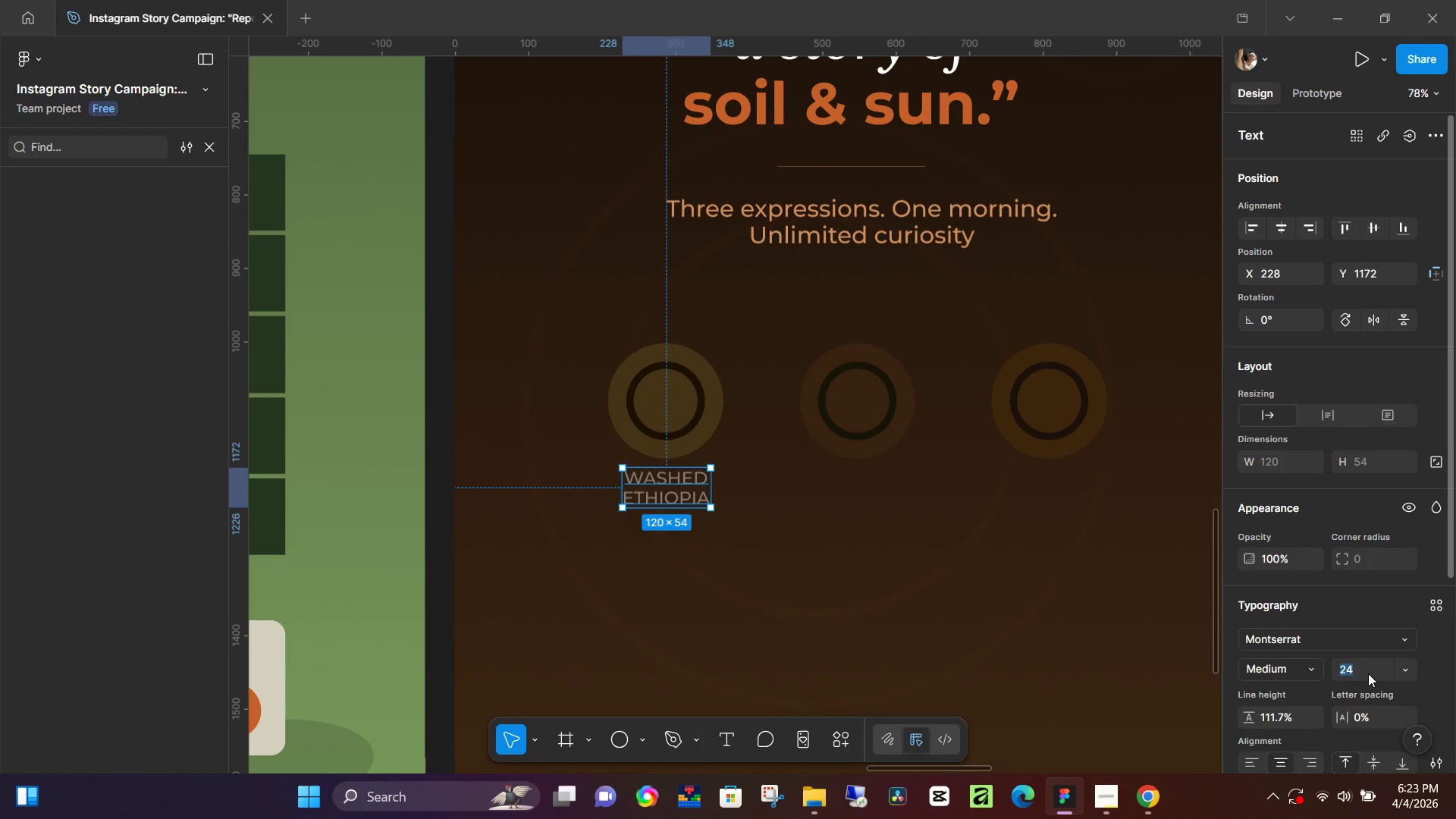 
key(Numpad2)
 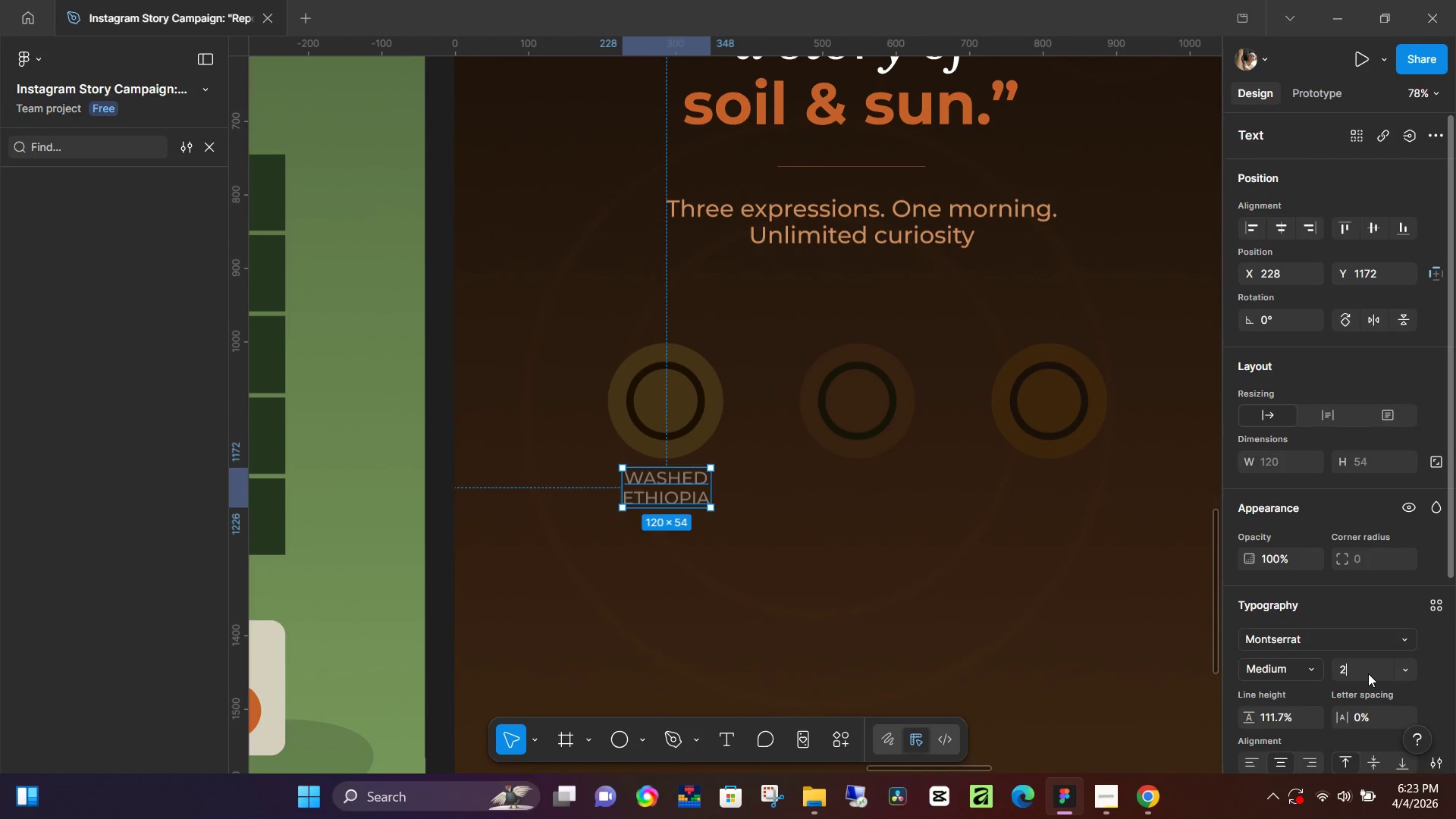 
key(Numpad0)
 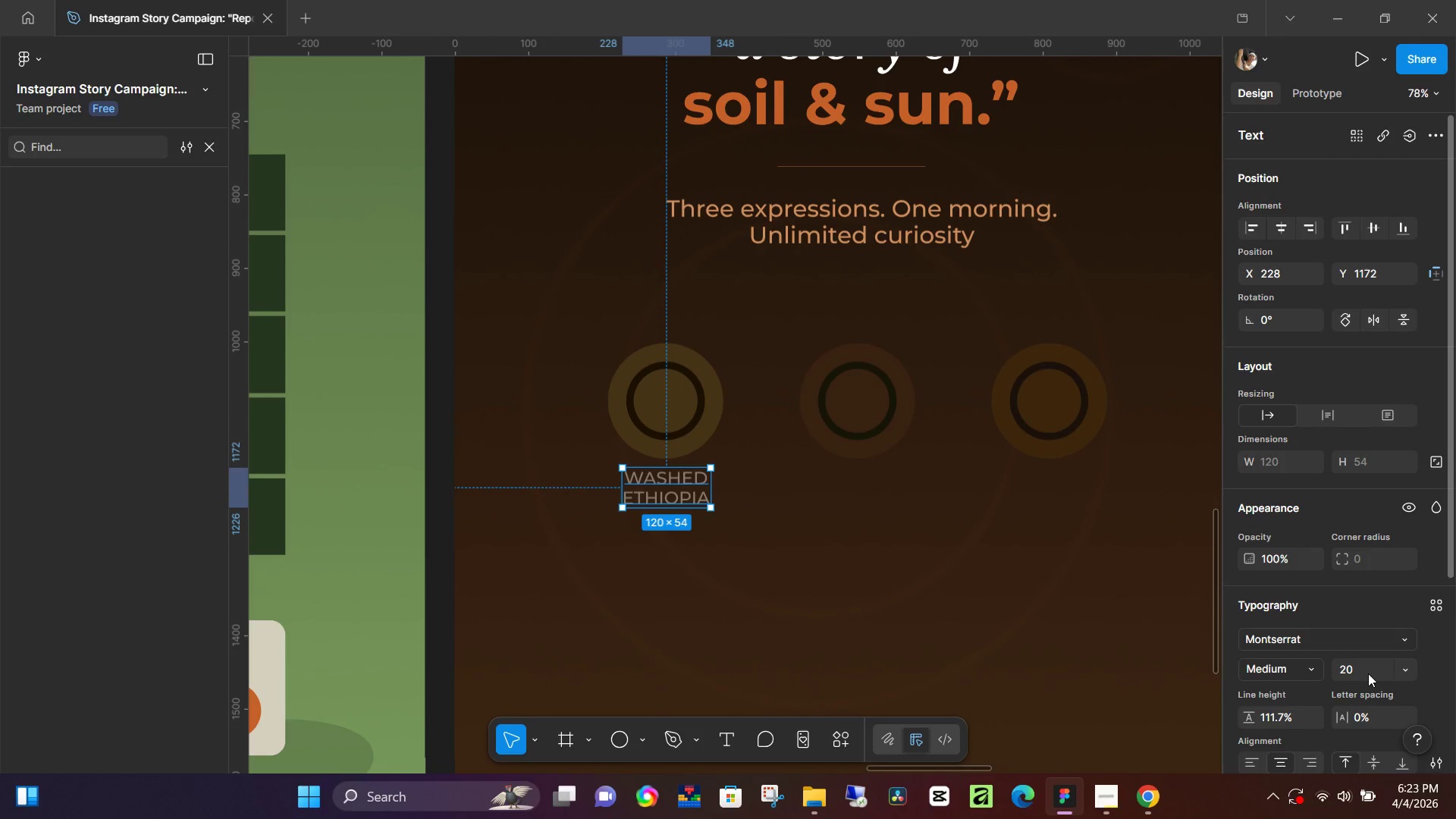 
key(NumpadEnter)
 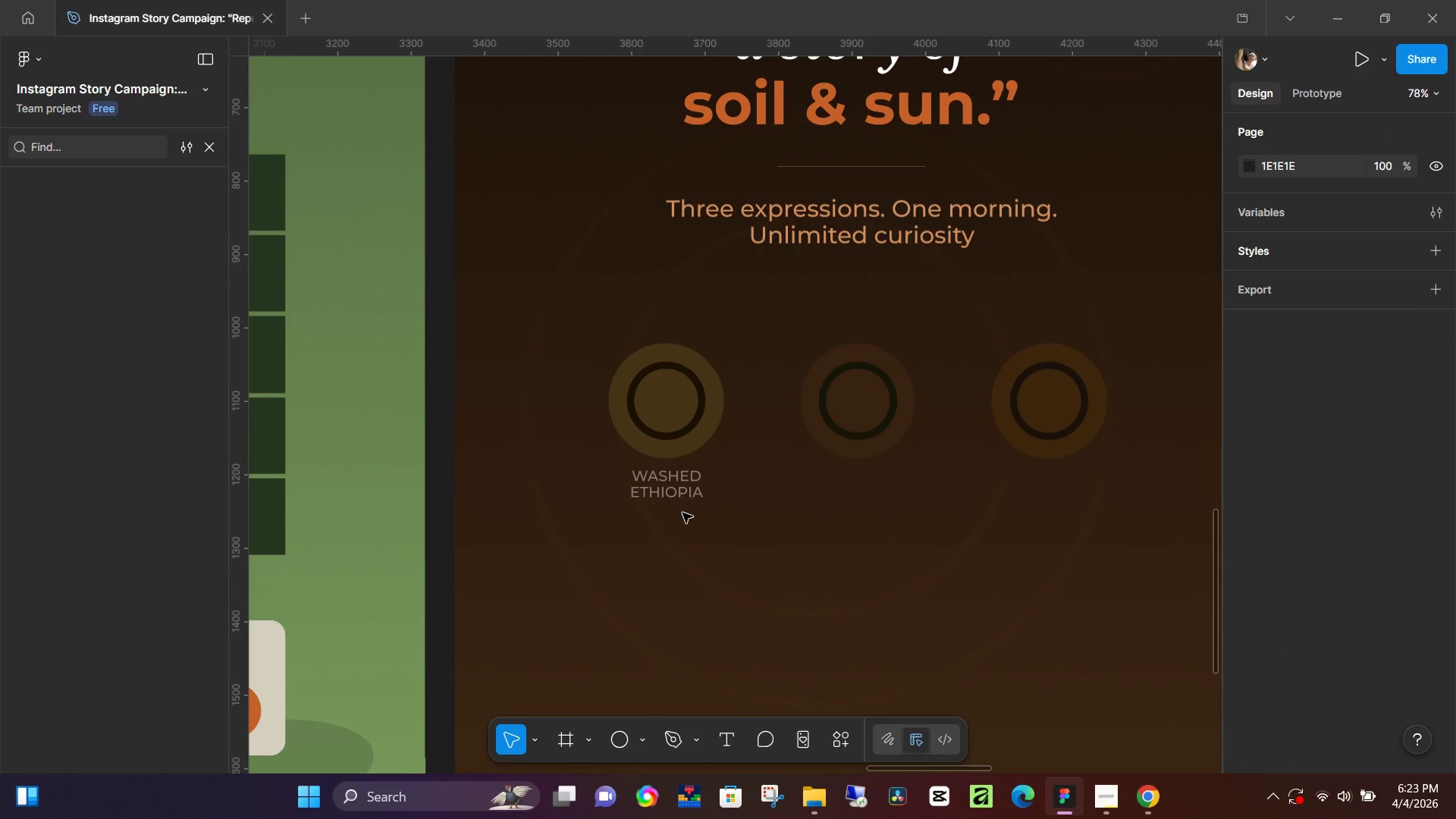 
left_click([684, 494])
 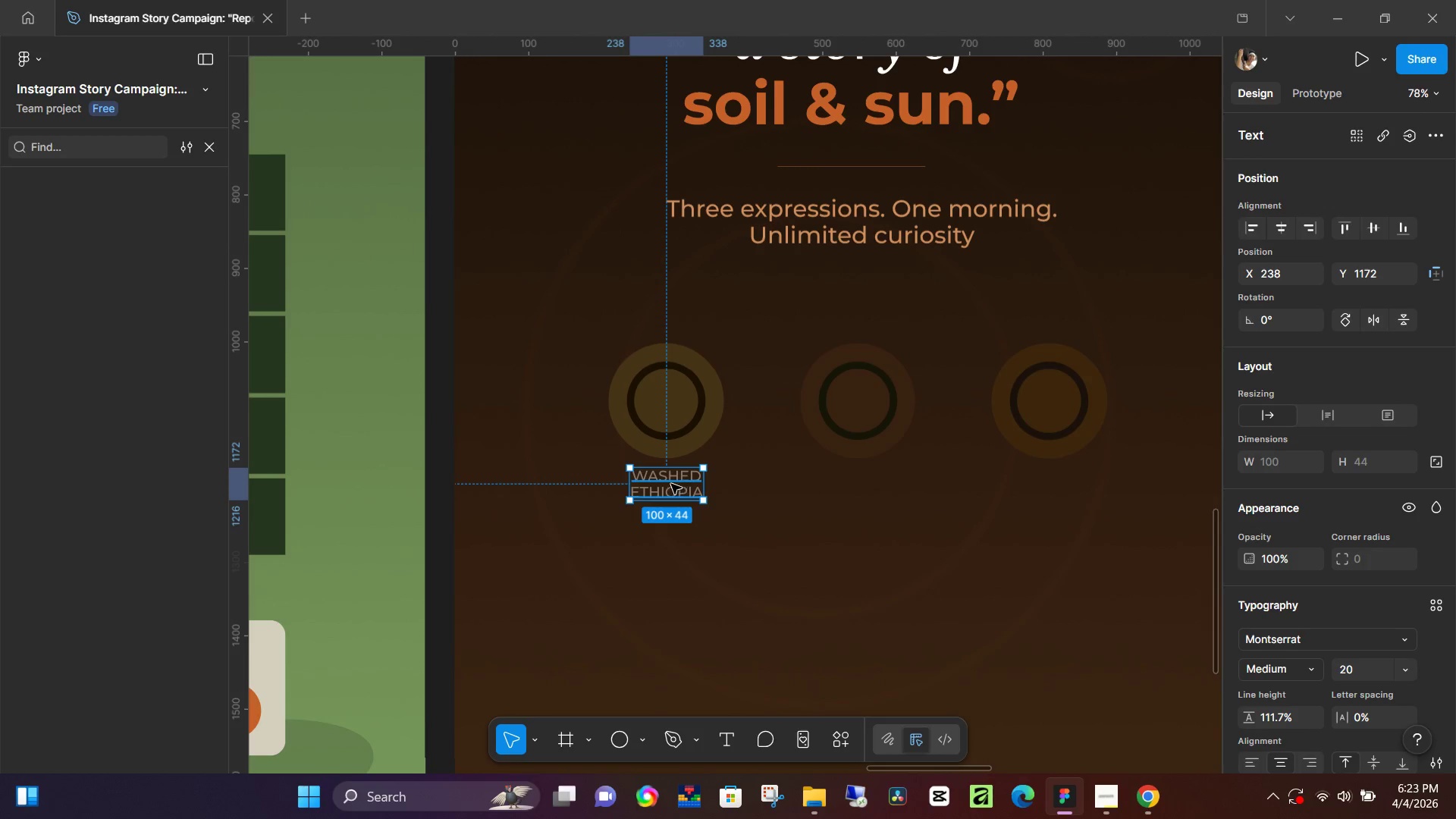 
hold_key(key=AltLeft, duration=1.52)
left_click_drag(start_coordinate=[671, 484], to_coordinate=[869, 485])
 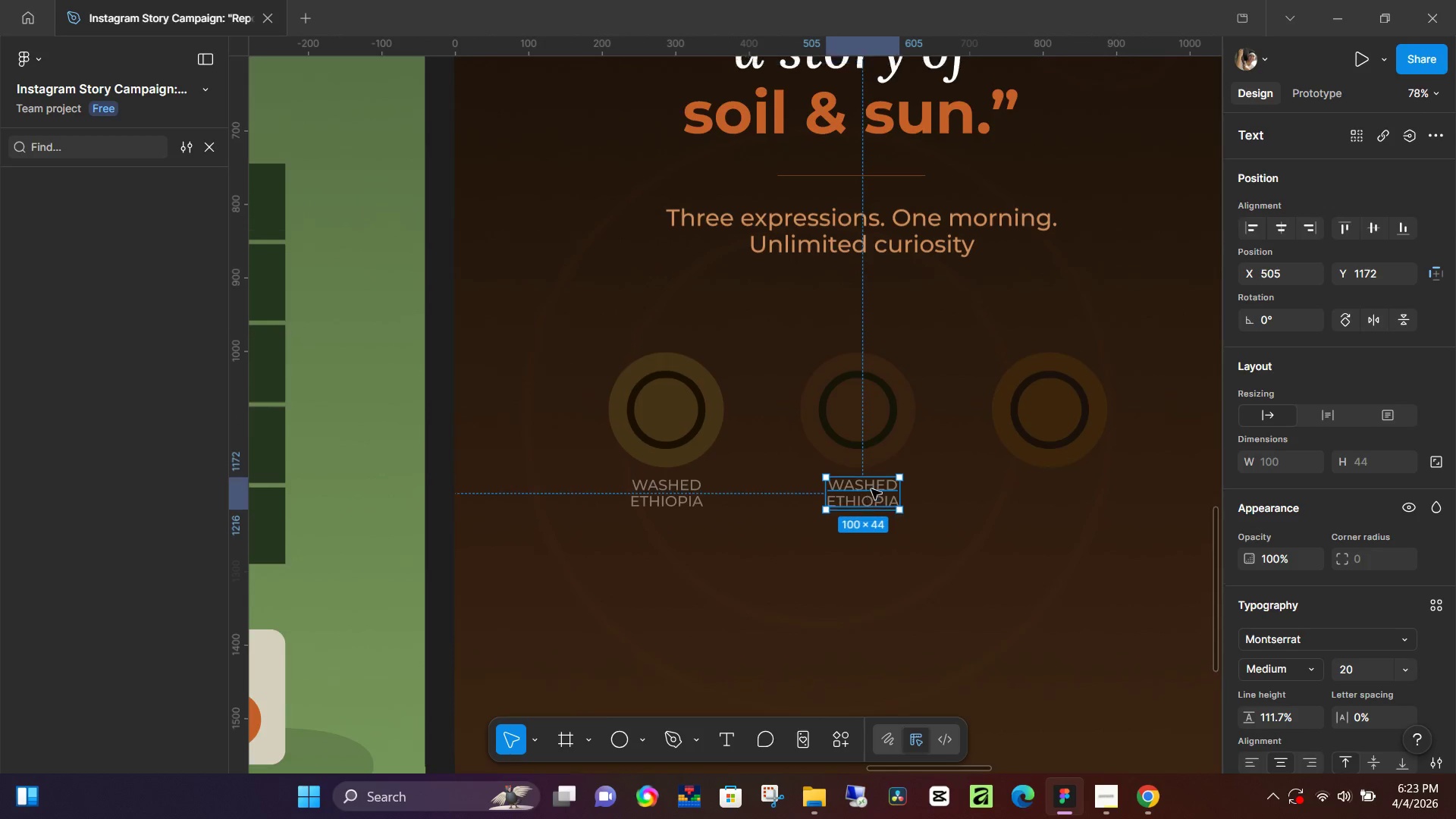 
hold_key(key=AltLeft, duration=1.39)
 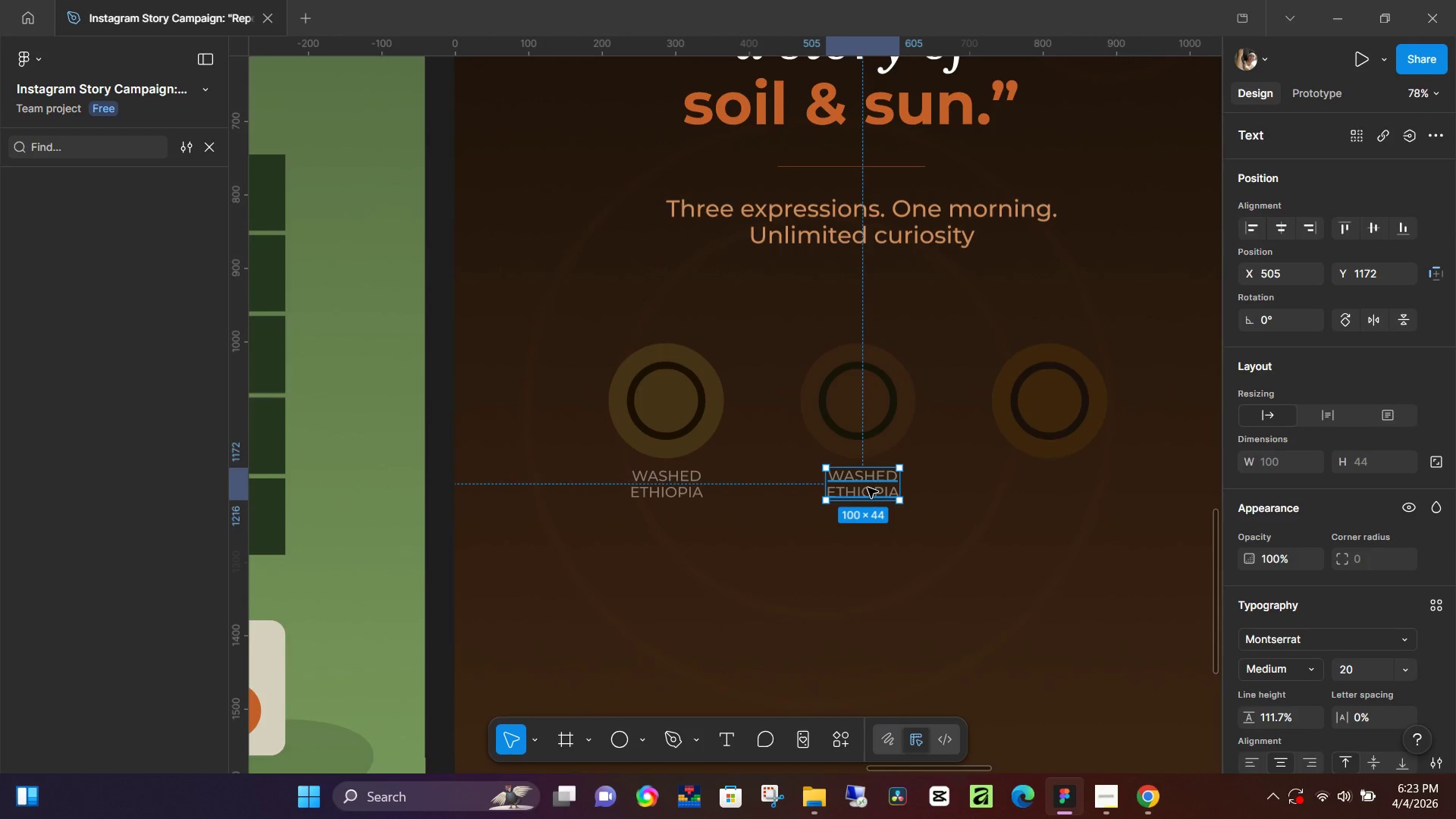 
scroll: coordinate [887, 506], scroll_direction: up, amount: 20.0
 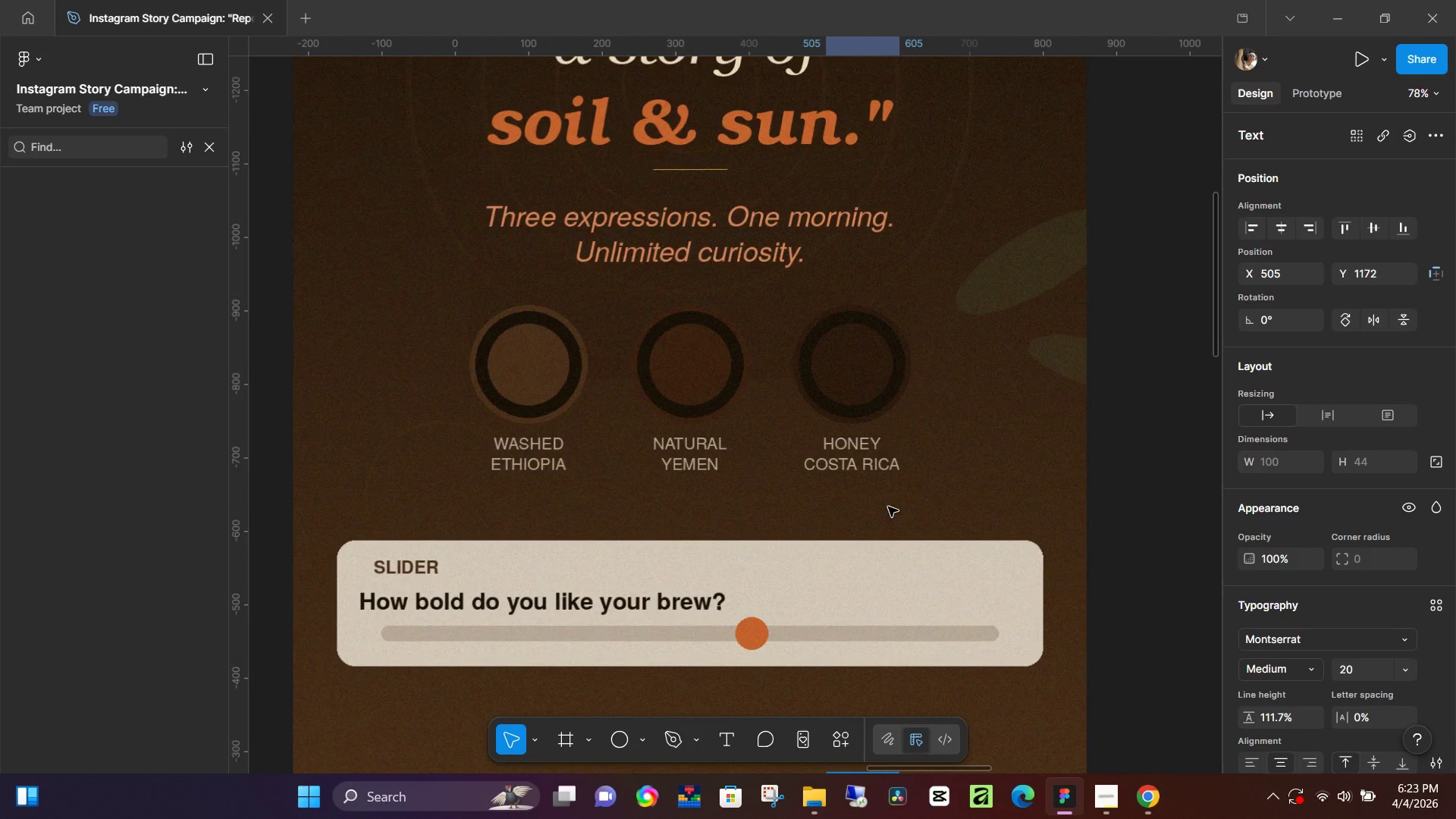 
scroll: coordinate [908, 572], scroll_direction: down, amount: 28.0
 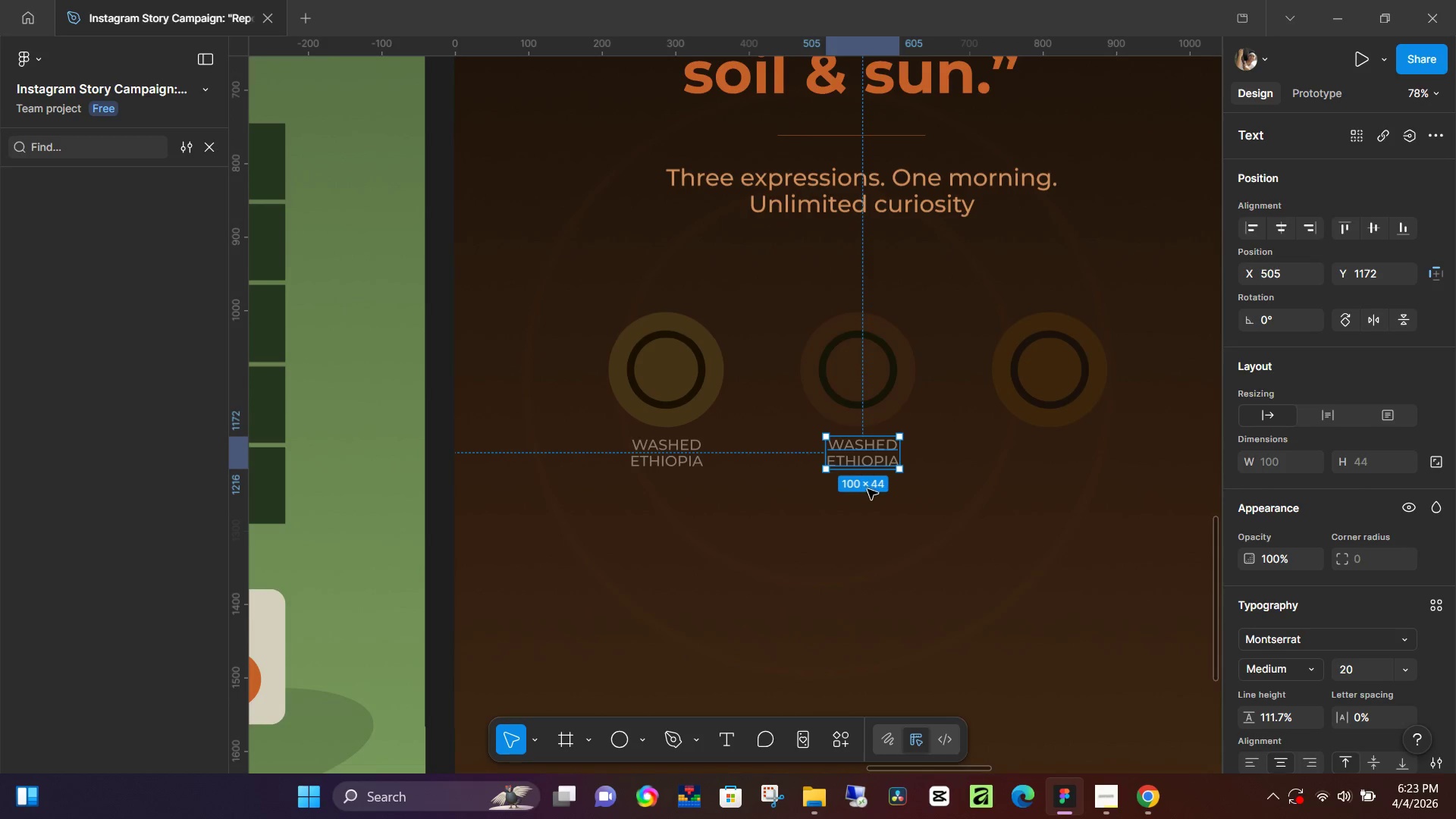 
scroll: coordinate [884, 496], scroll_direction: up, amount: 20.0
 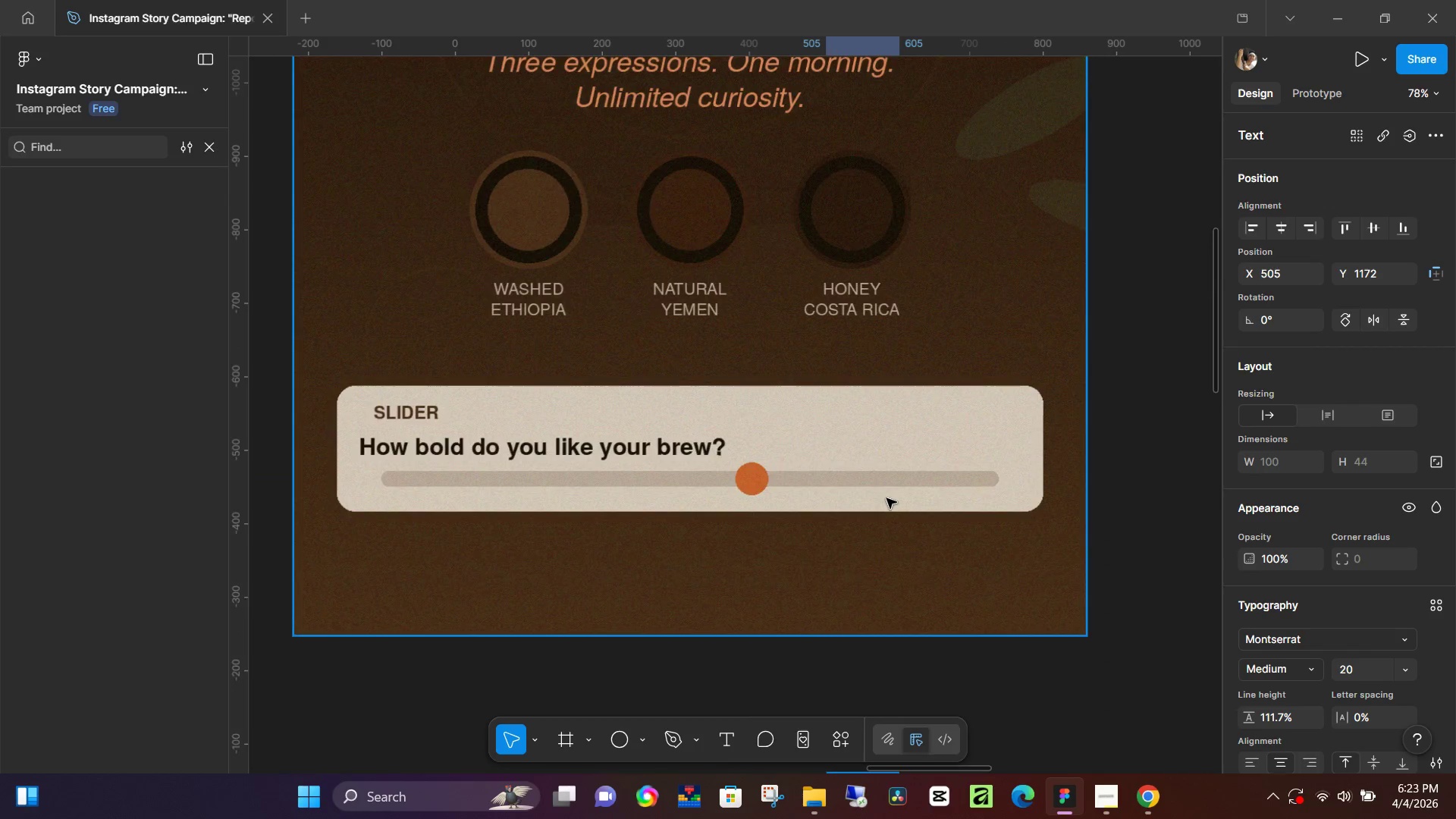 
scroll: coordinate [889, 601], scroll_direction: down, amount: 23.0
 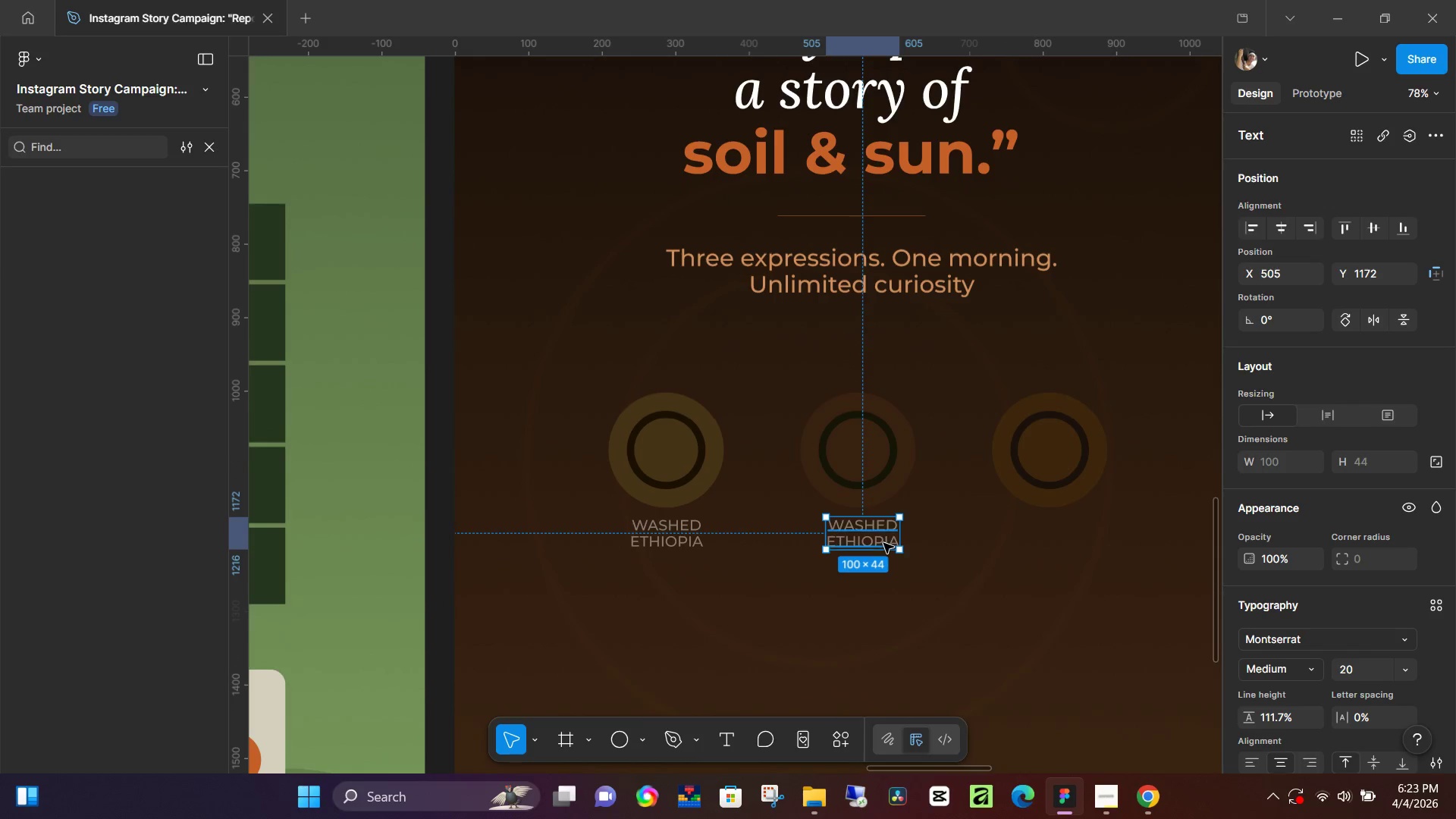 
double_click([883, 543])
 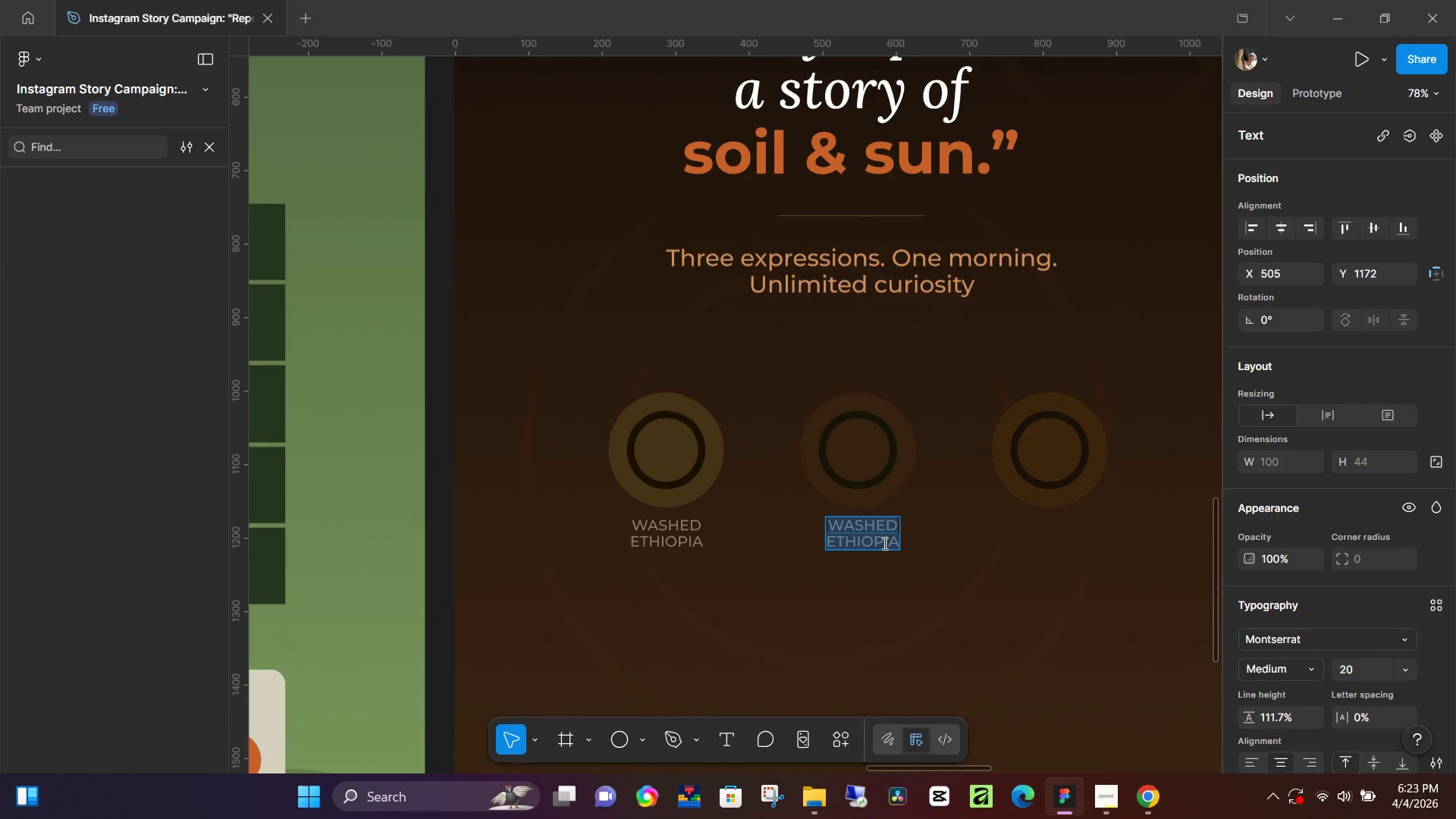 
type(Nat)
key(Backspace)
key(Backspace)
type(ATURAL)
 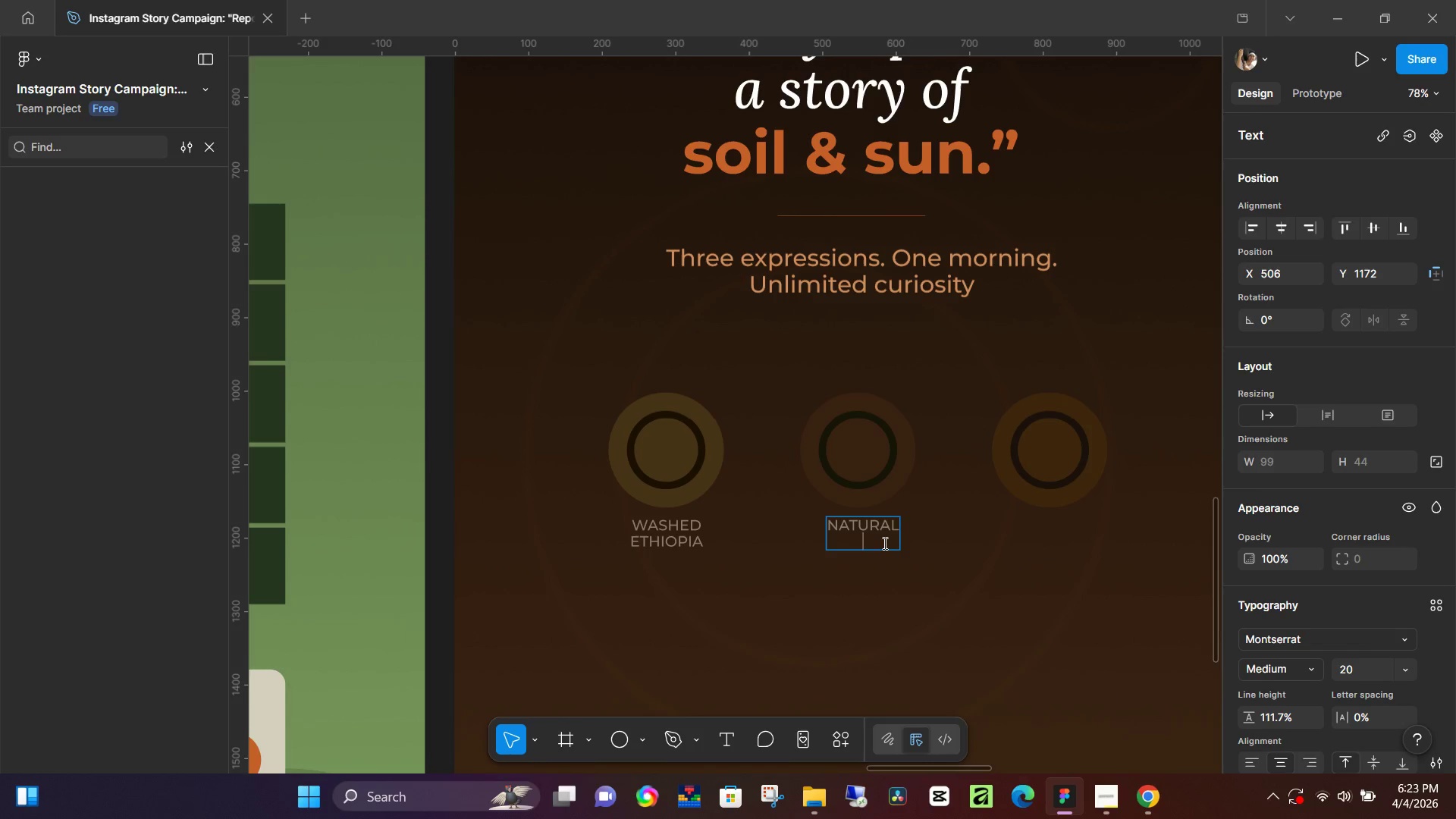 
 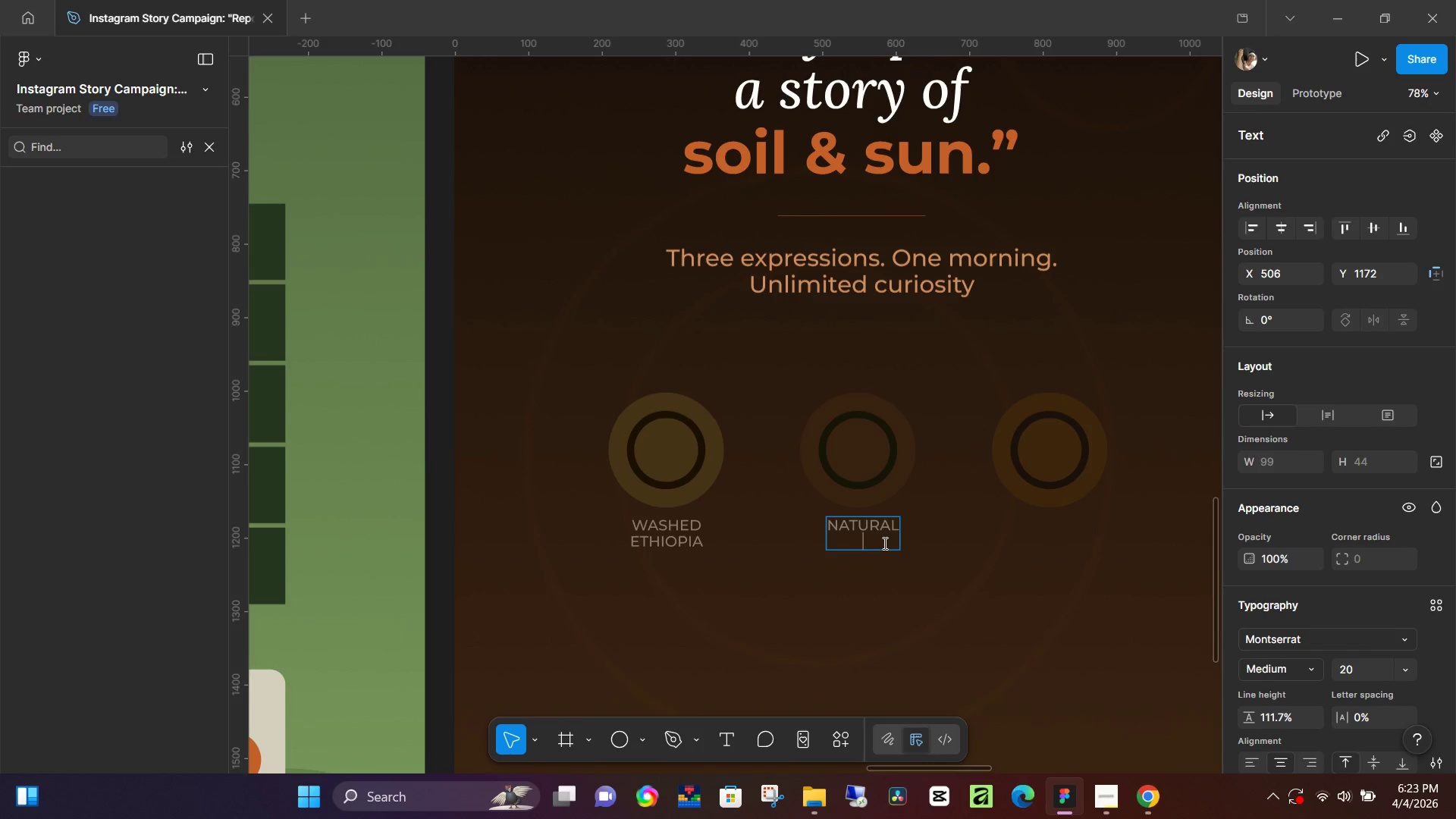 
key(Enter)
 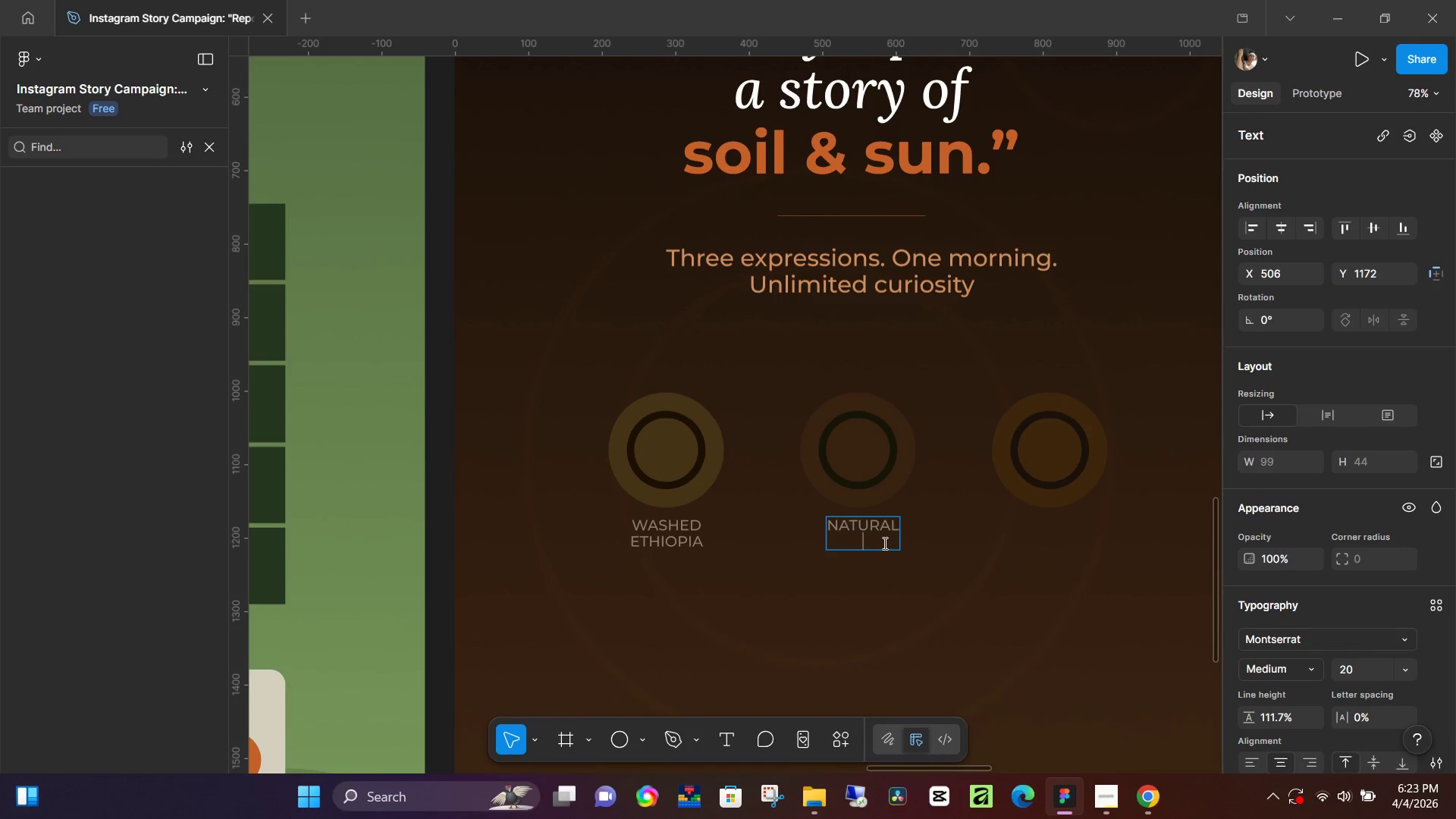 
type(YEMEN)
 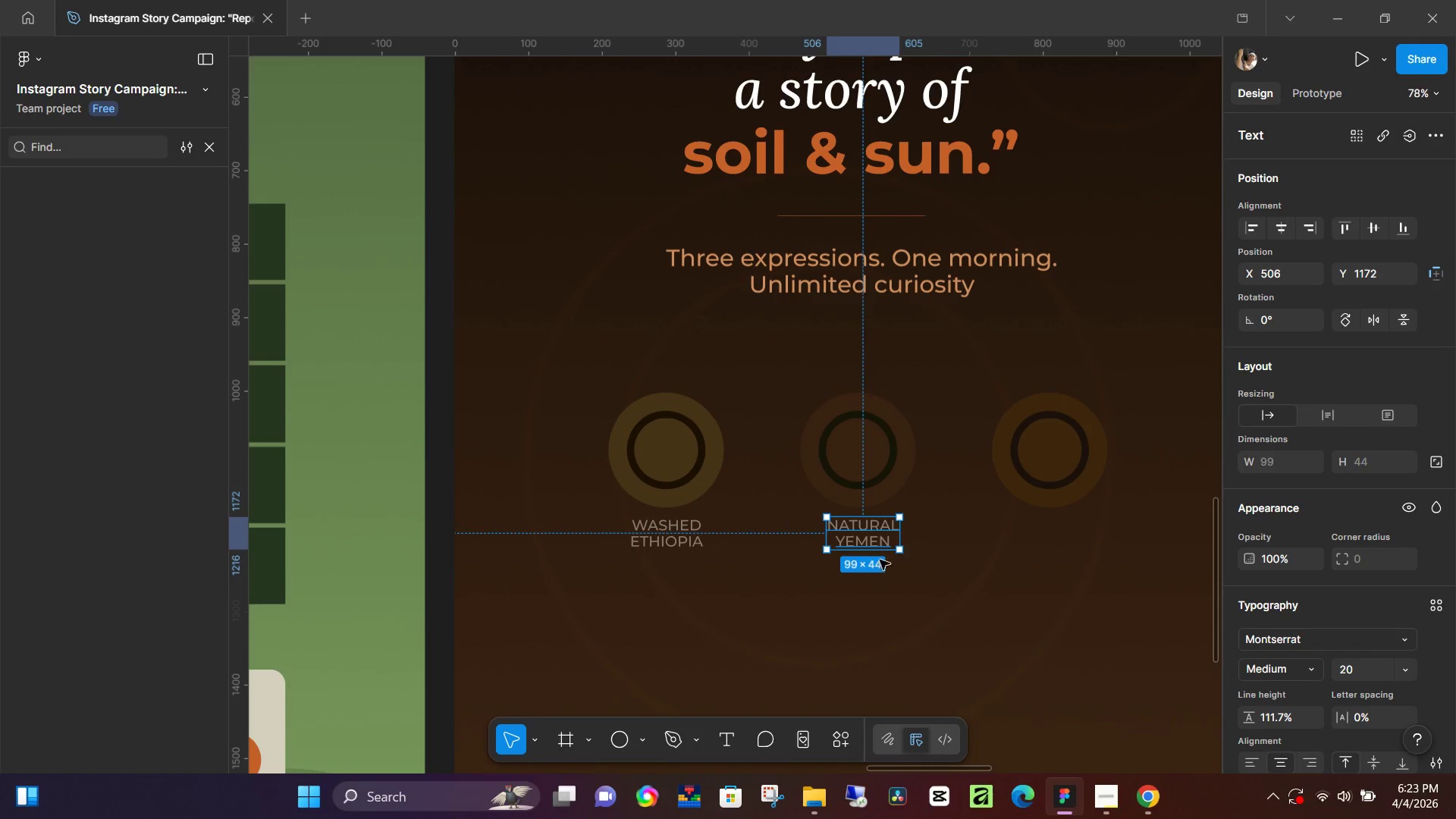 
hold_key(key=AltLeft, duration=1.51)
left_click_drag(start_coordinate=[868, 532], to_coordinate=[1064, 532])
 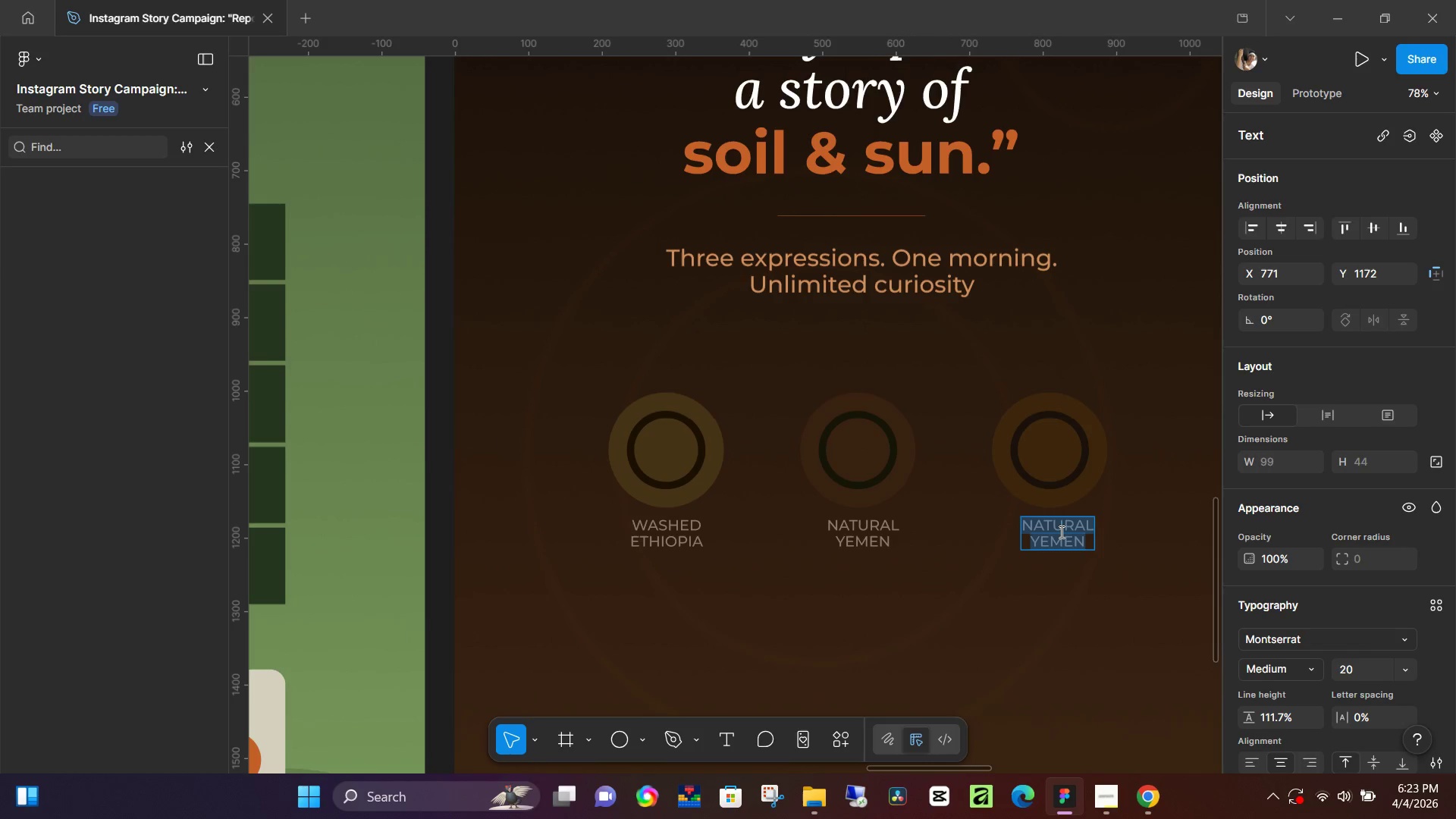 
hold_key(key=AltLeft, duration=1.52)
 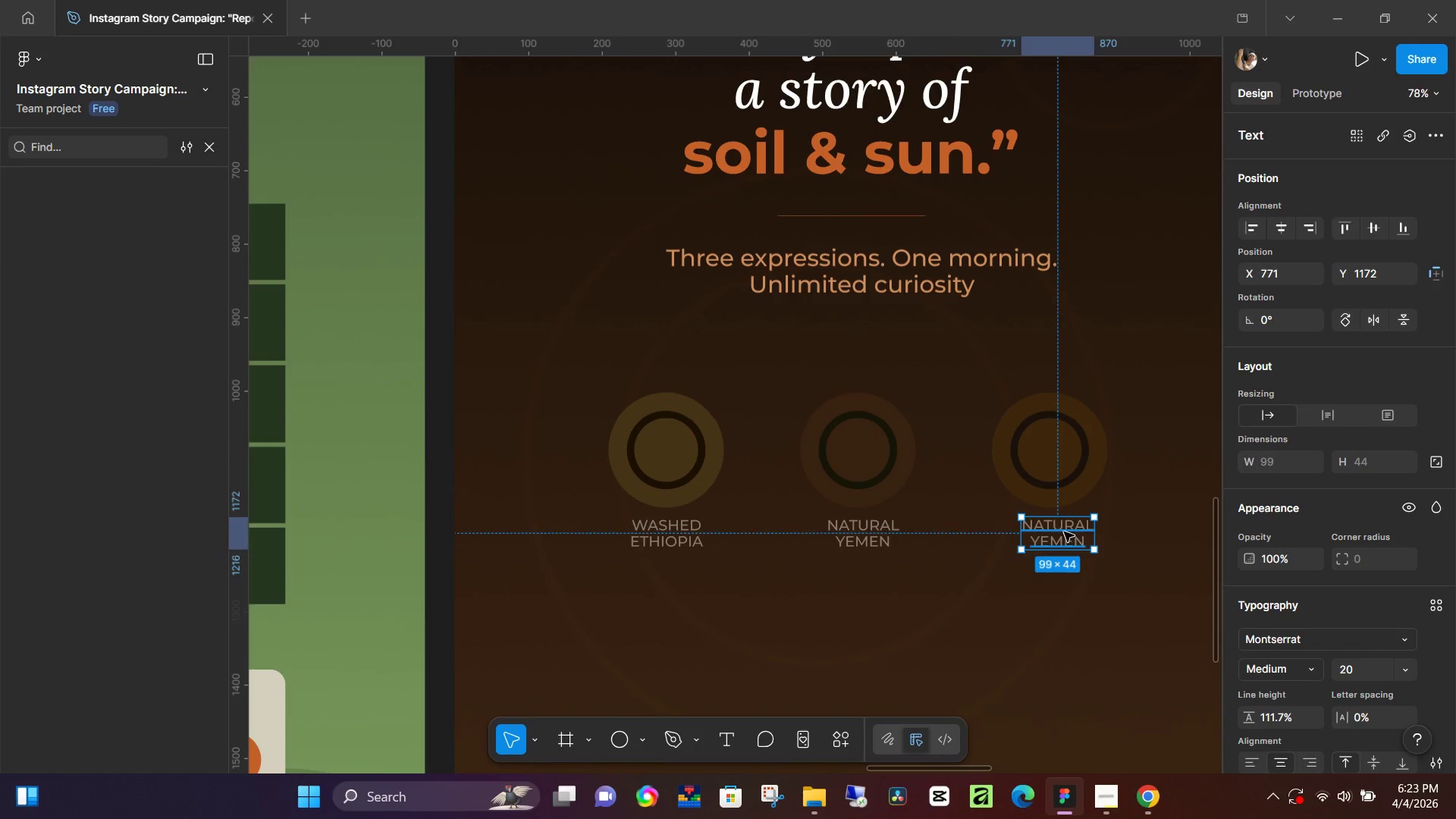 
key(Alt+AltLeft)
 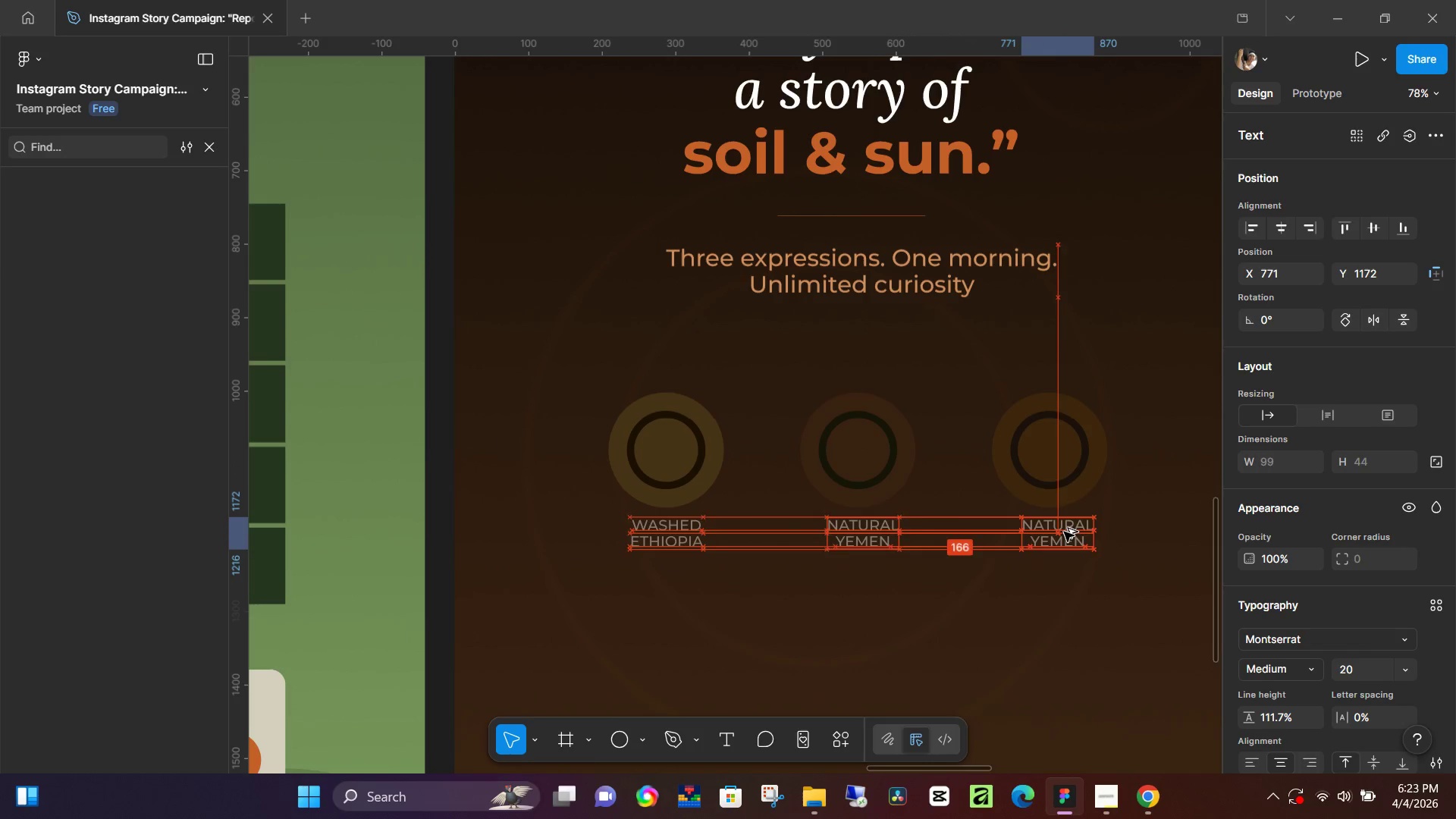 
key(Alt+AltLeft)
 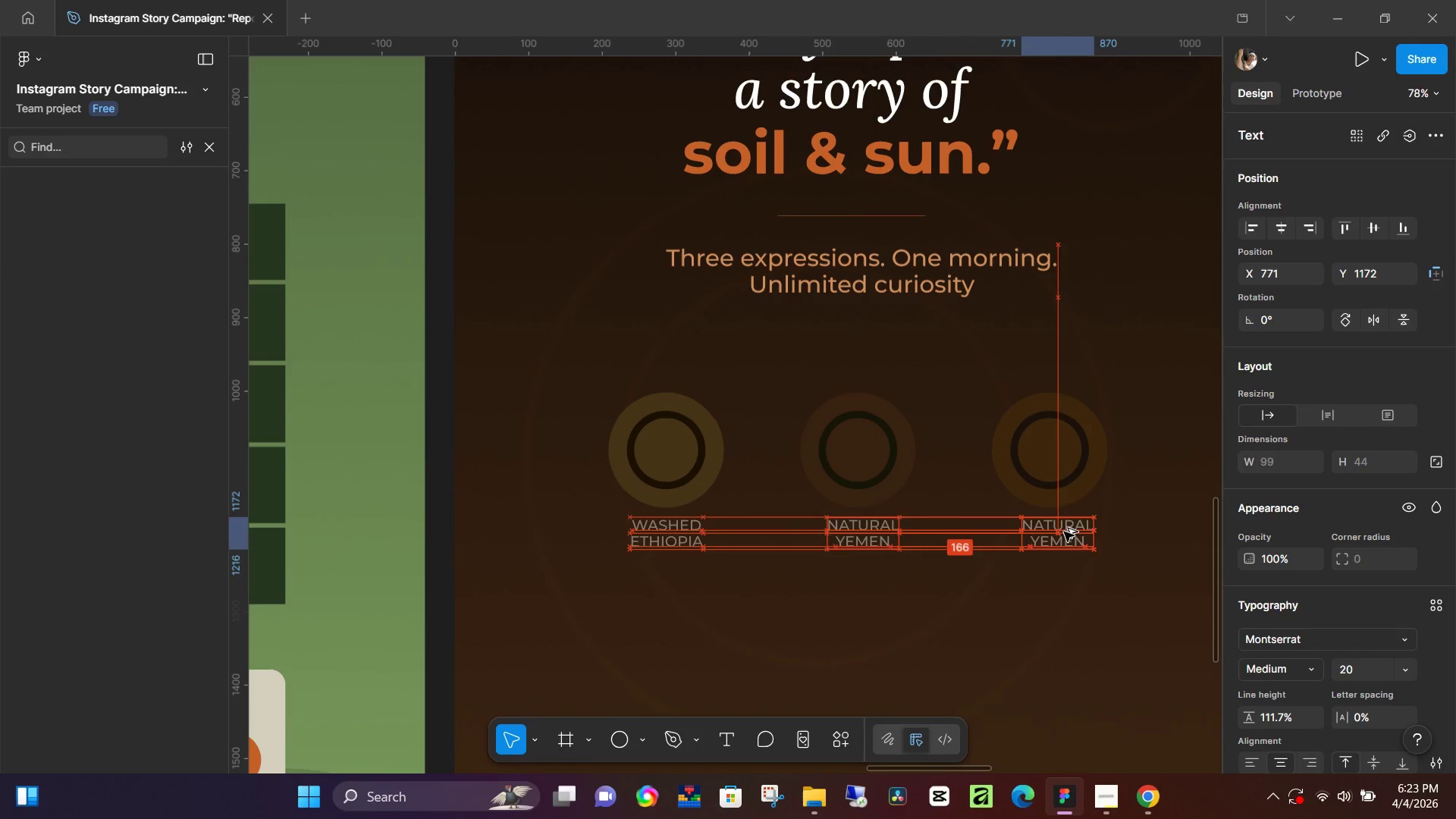 
key(Alt+AltLeft)
 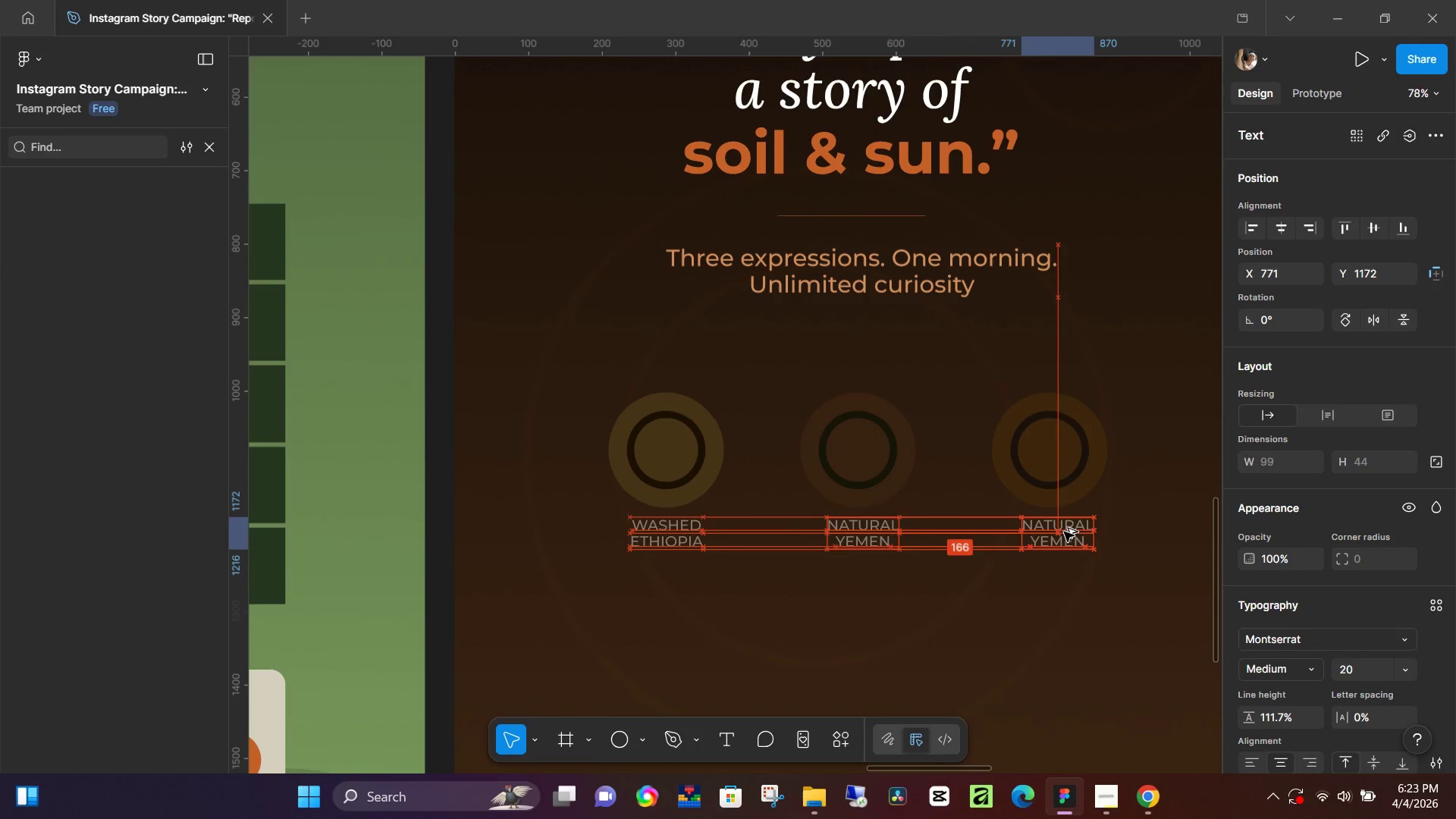 
key(Alt+AltLeft)
 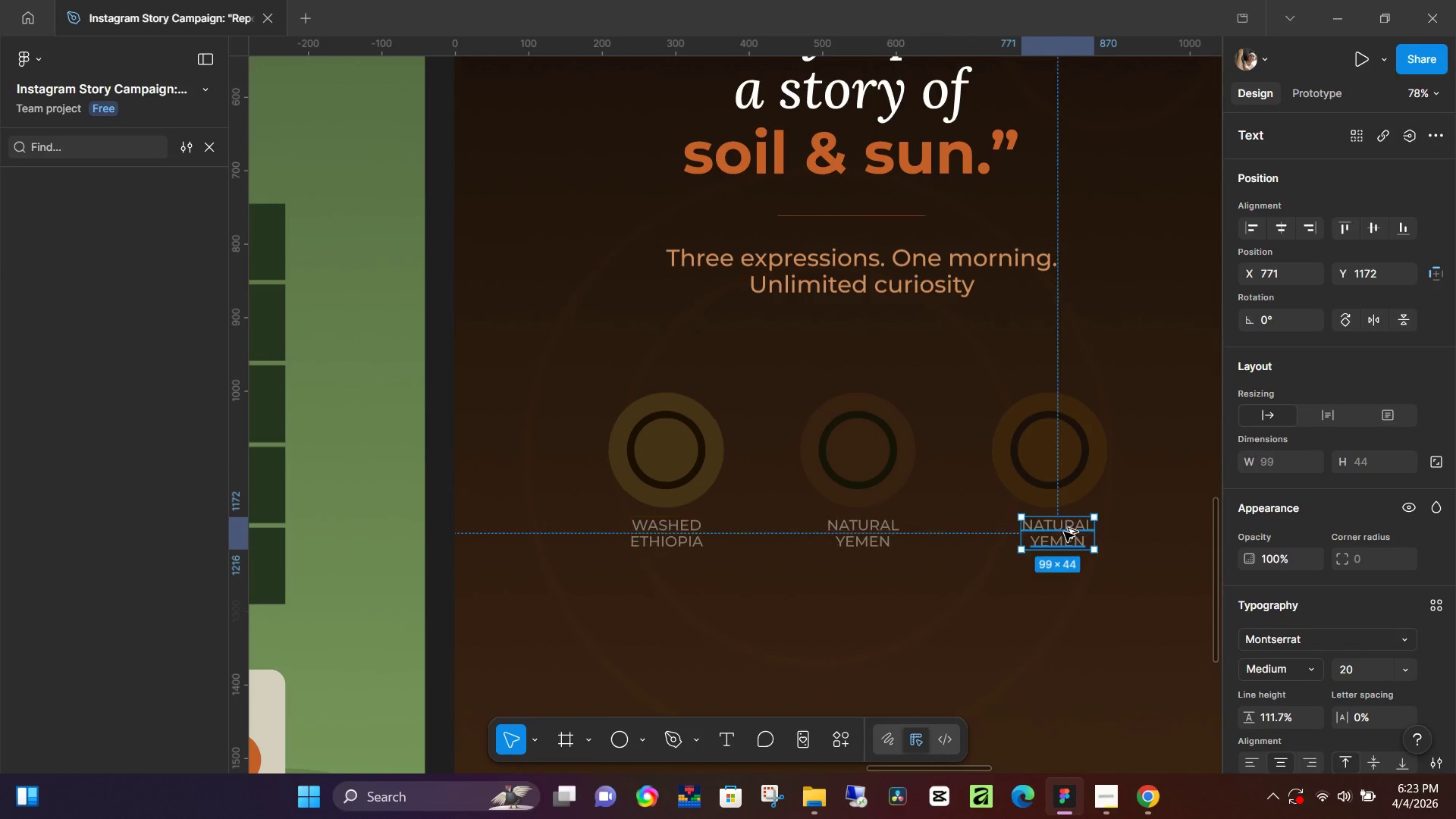 
key(Alt+AltLeft)
 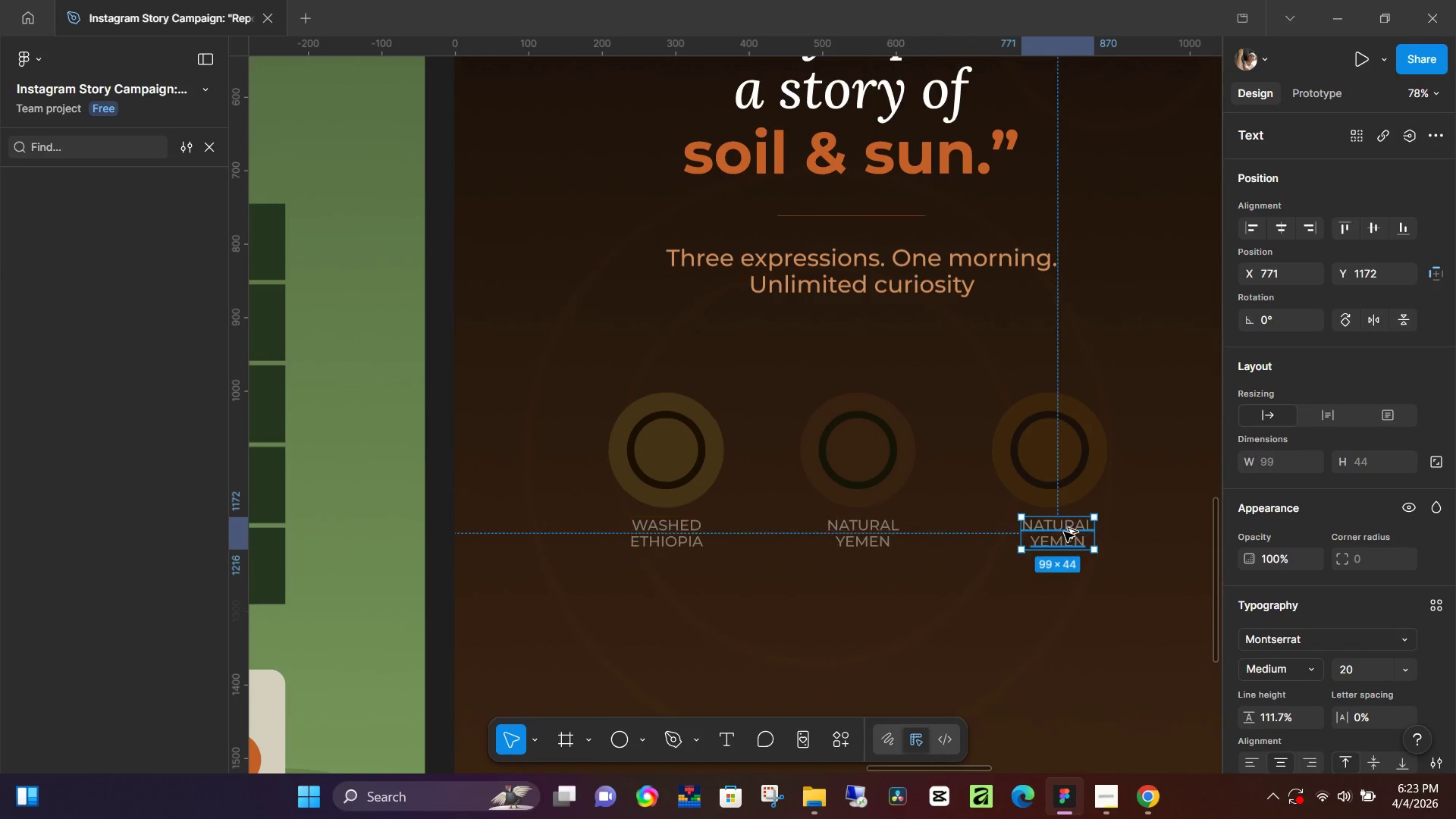 
key(Alt+AltLeft)
 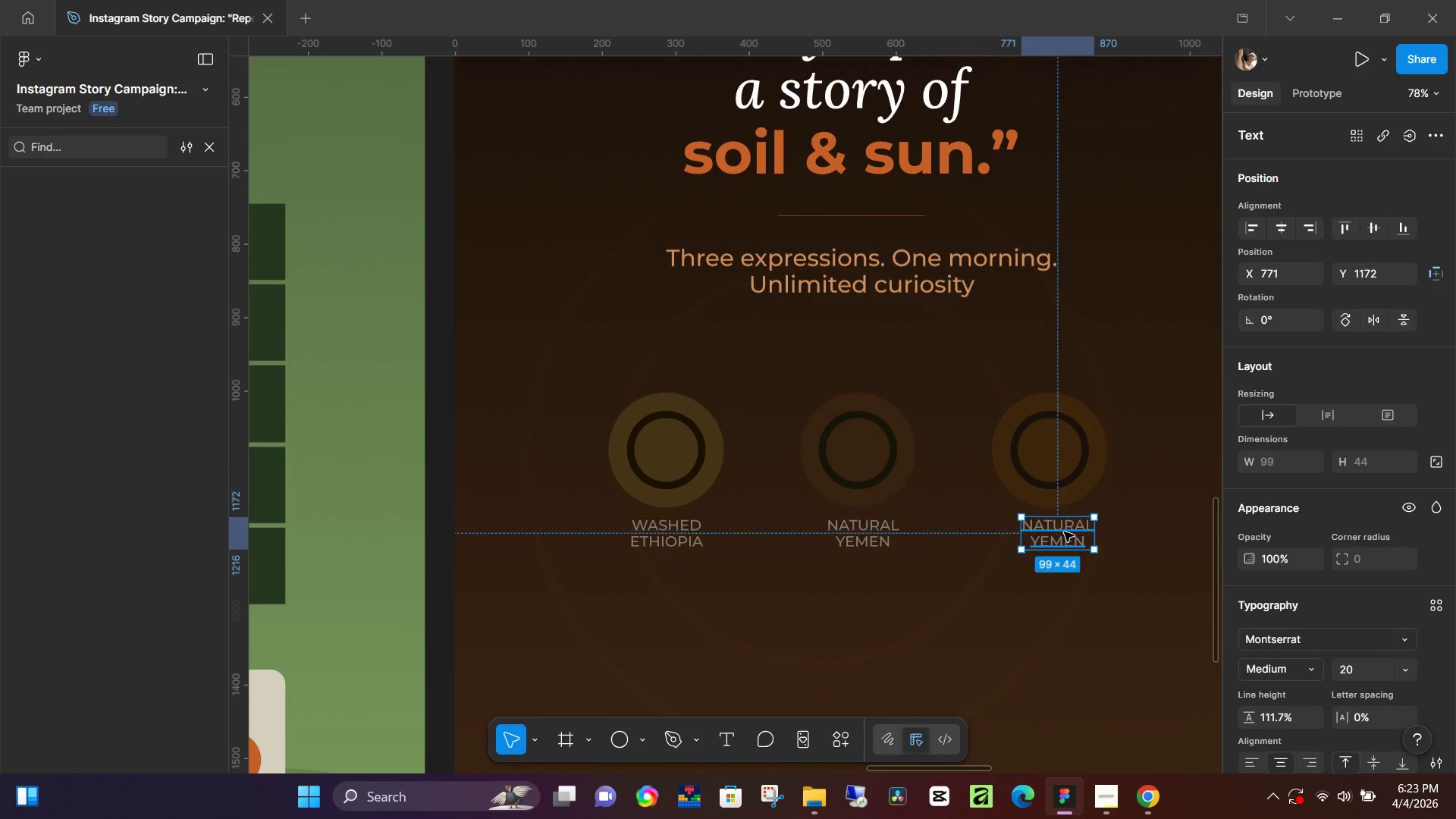 
key(Alt+AltLeft)
 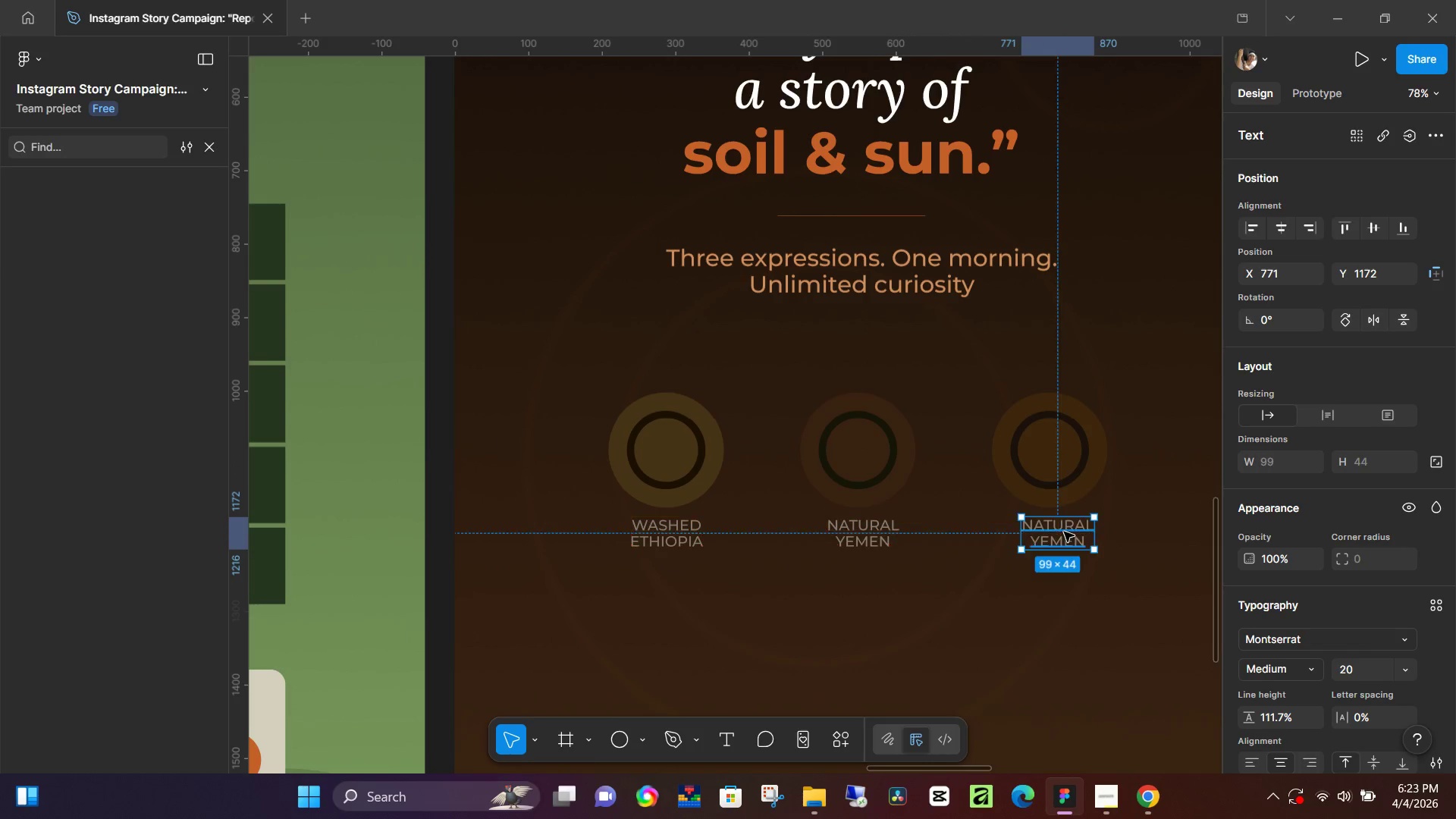 
key(Alt+AltLeft)
 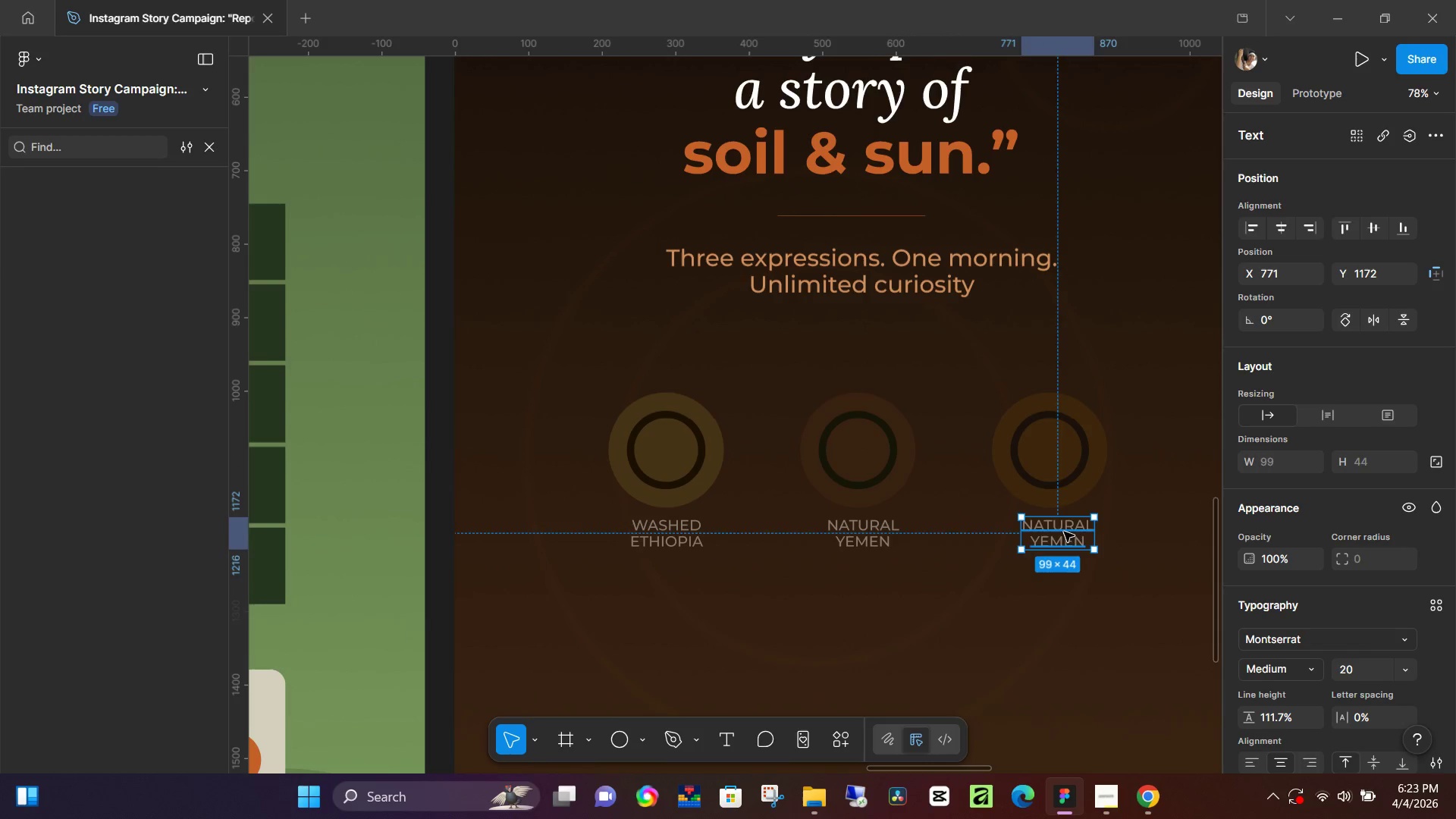 
double_click([1064, 532])
 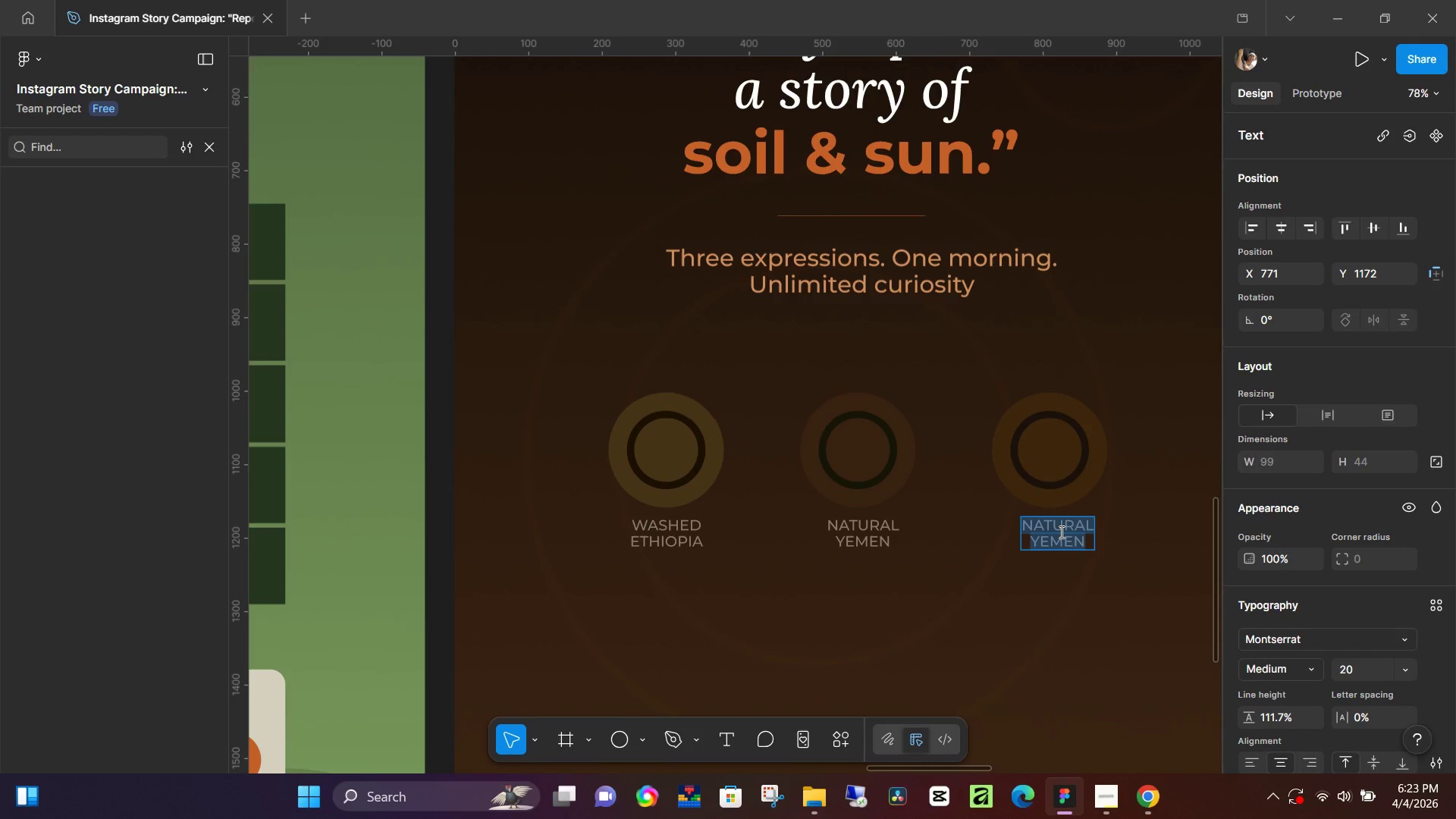 
type(HONEY)
 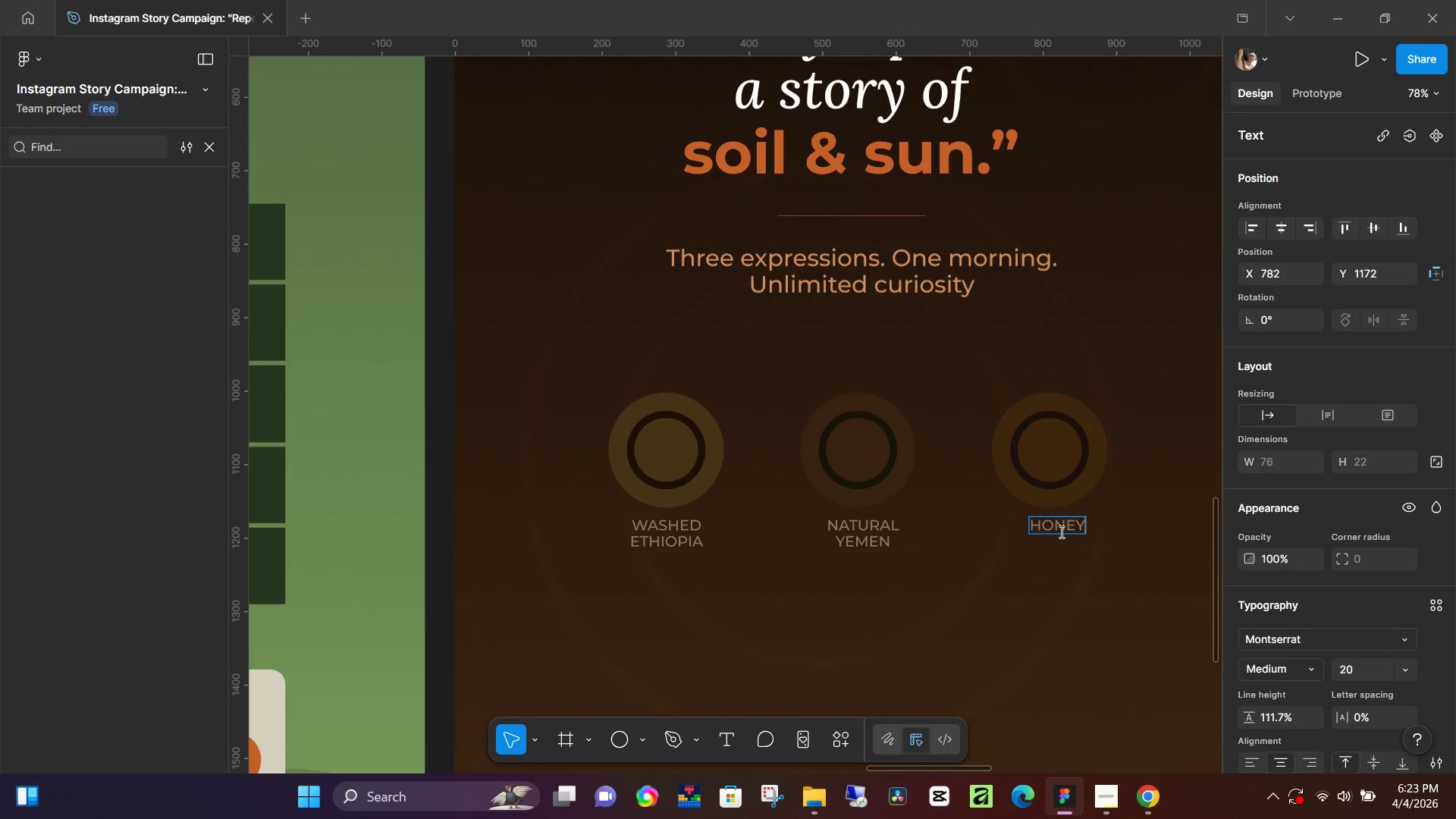 
key(Enter)
 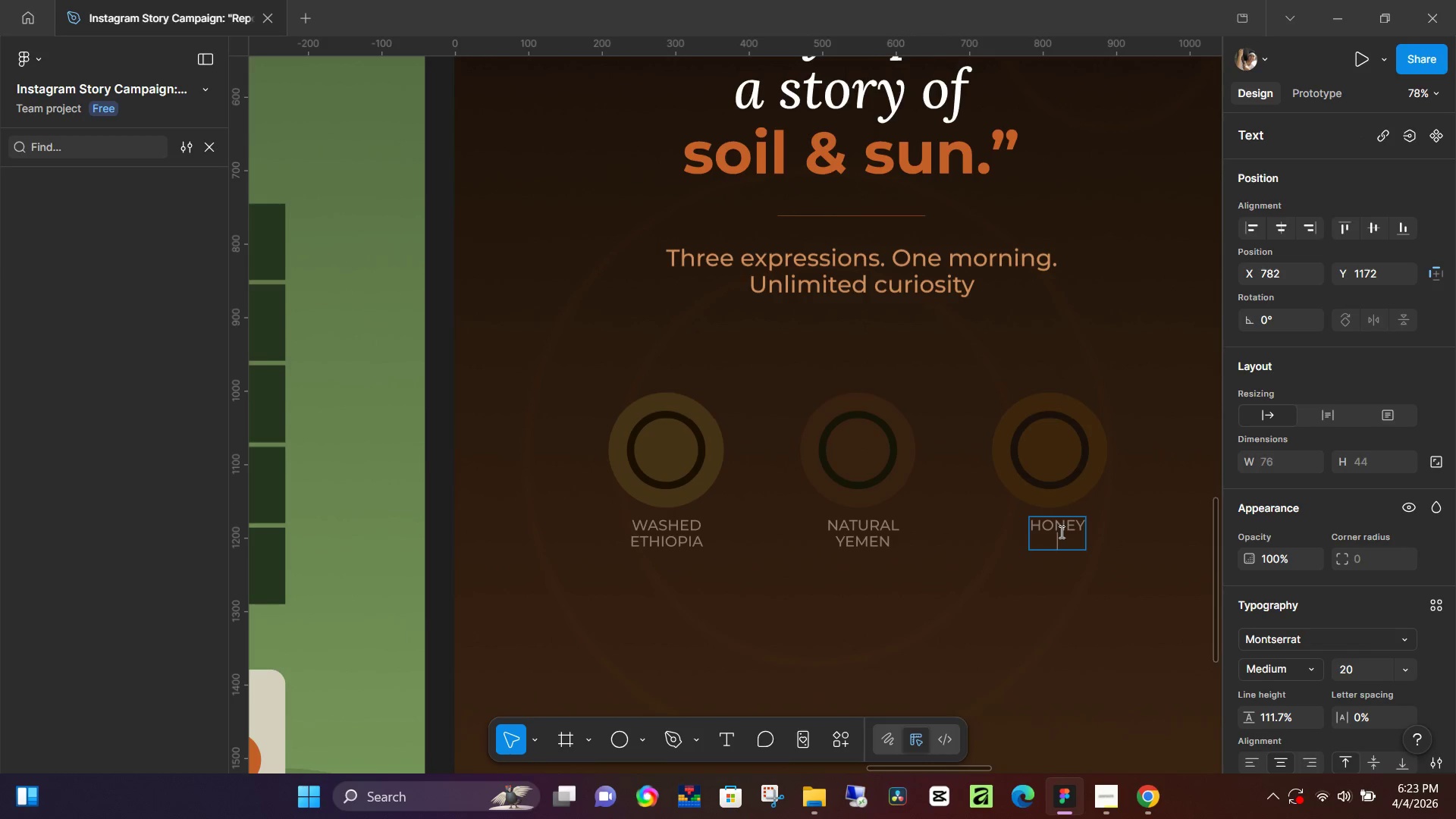 
type(COSTA RECA)
 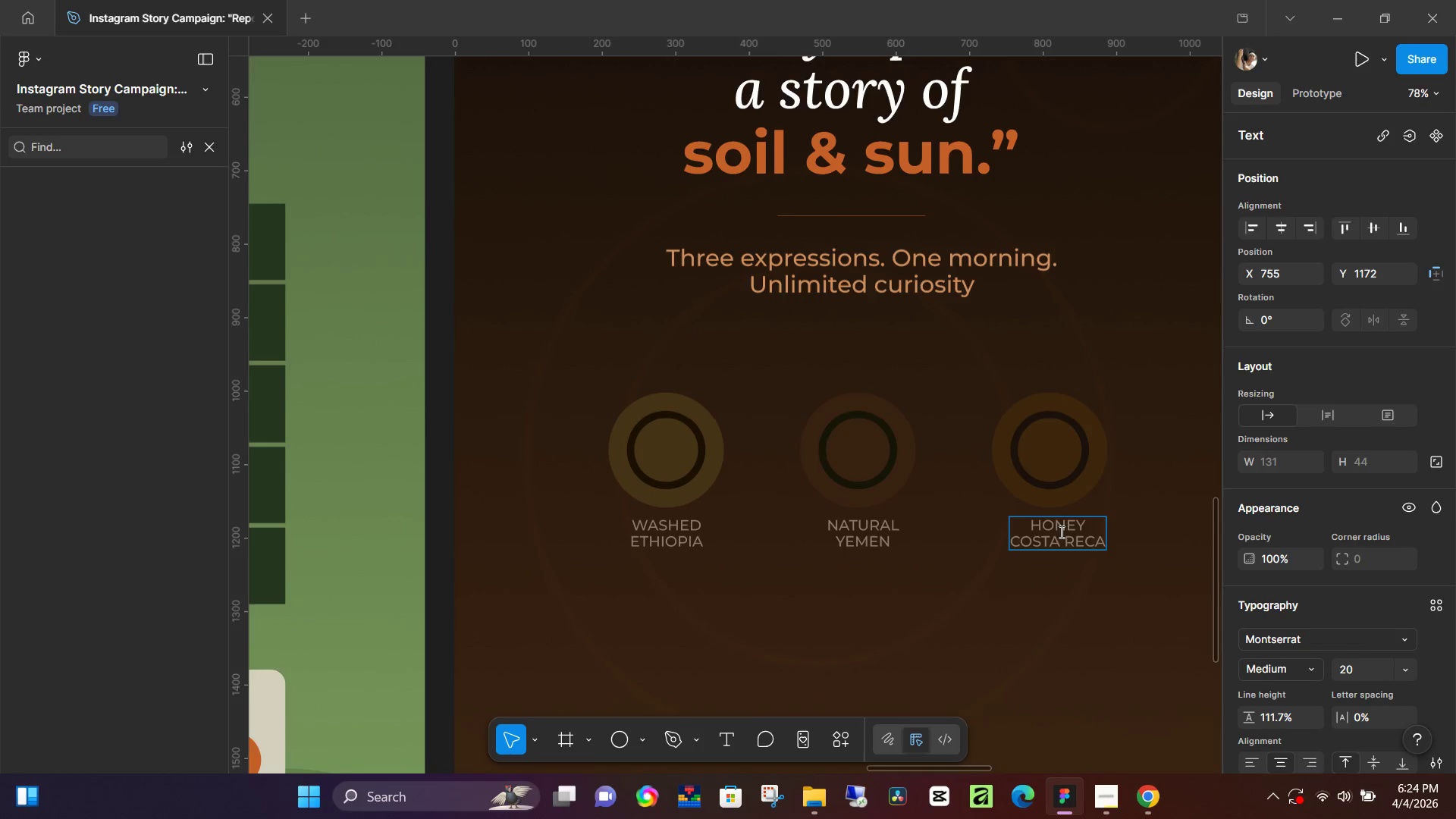 
scroll: coordinate [956, 469], scroll_direction: up, amount: 14.0
 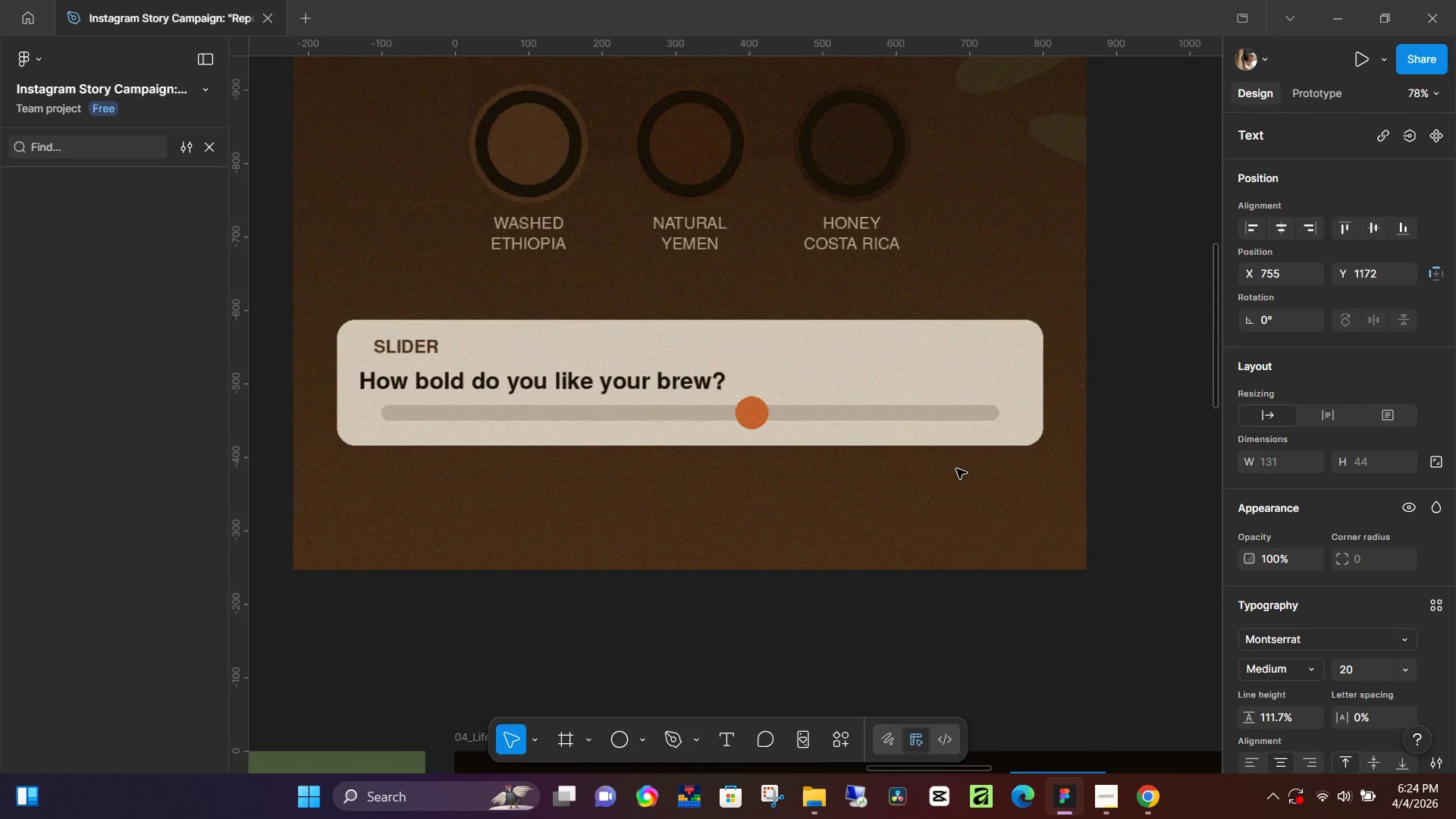 
scroll: coordinate [978, 639], scroll_direction: down, amount: 17.0
 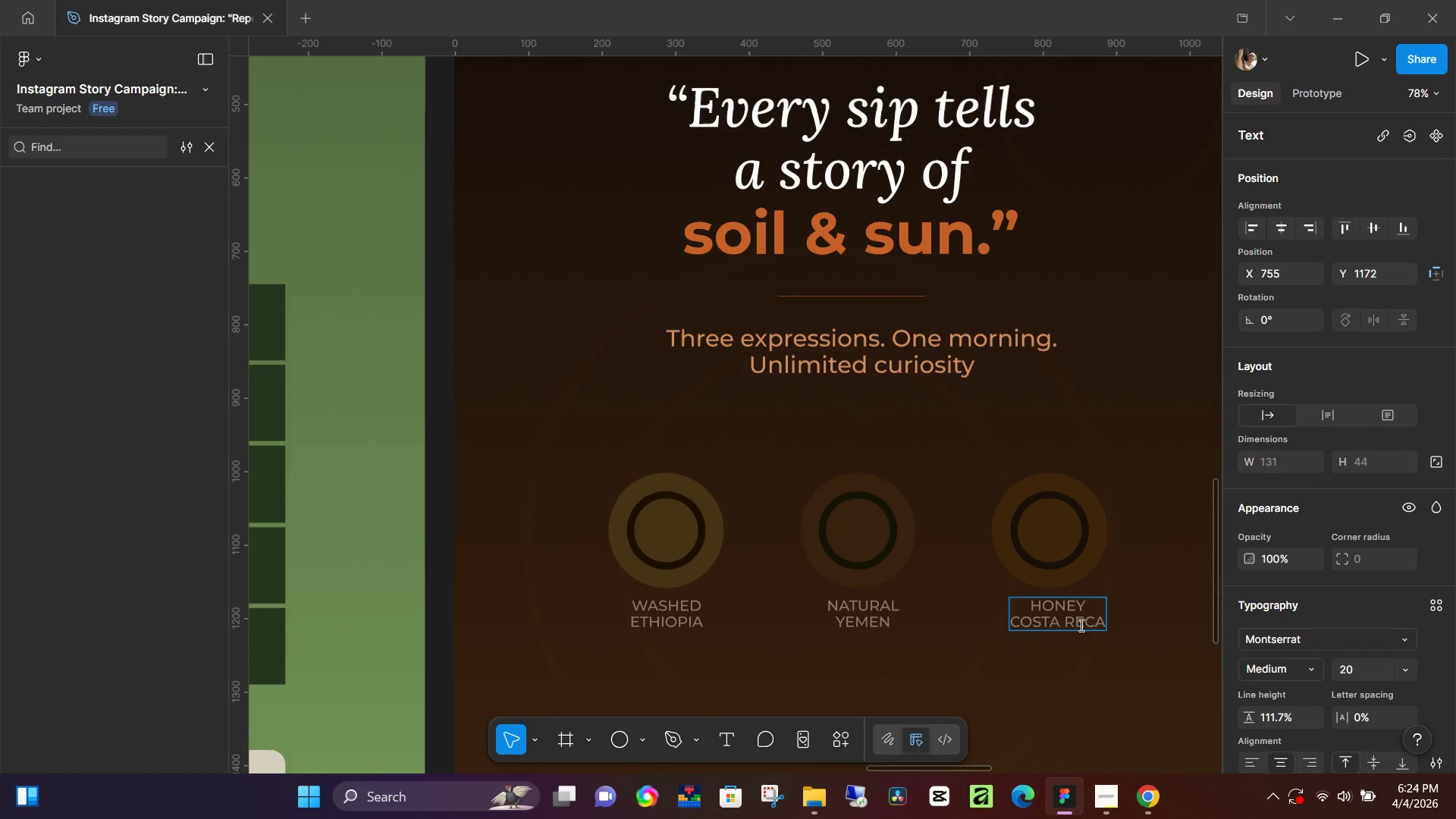 
left_click([1083, 625])
 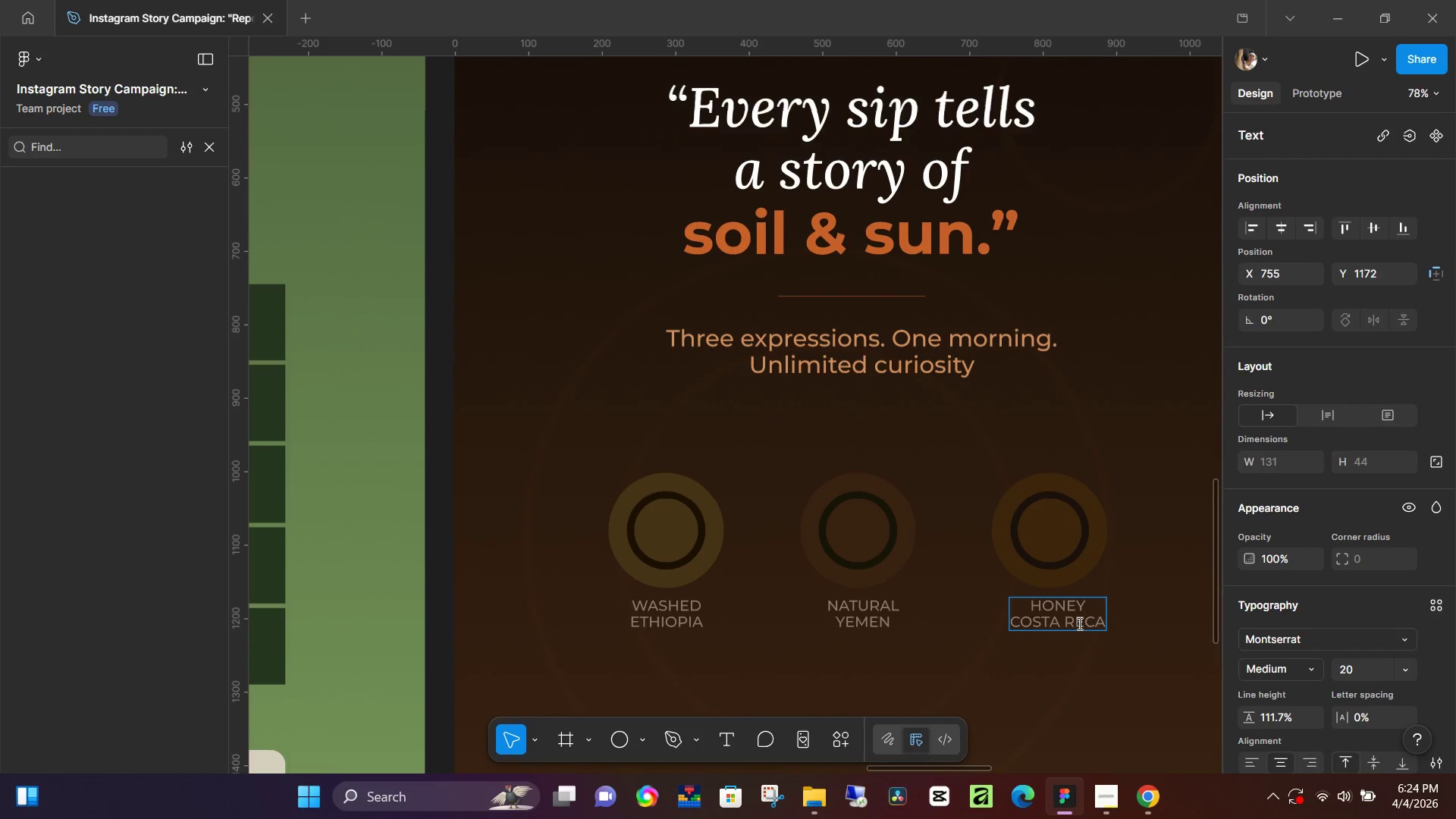 
key(Backspace)
 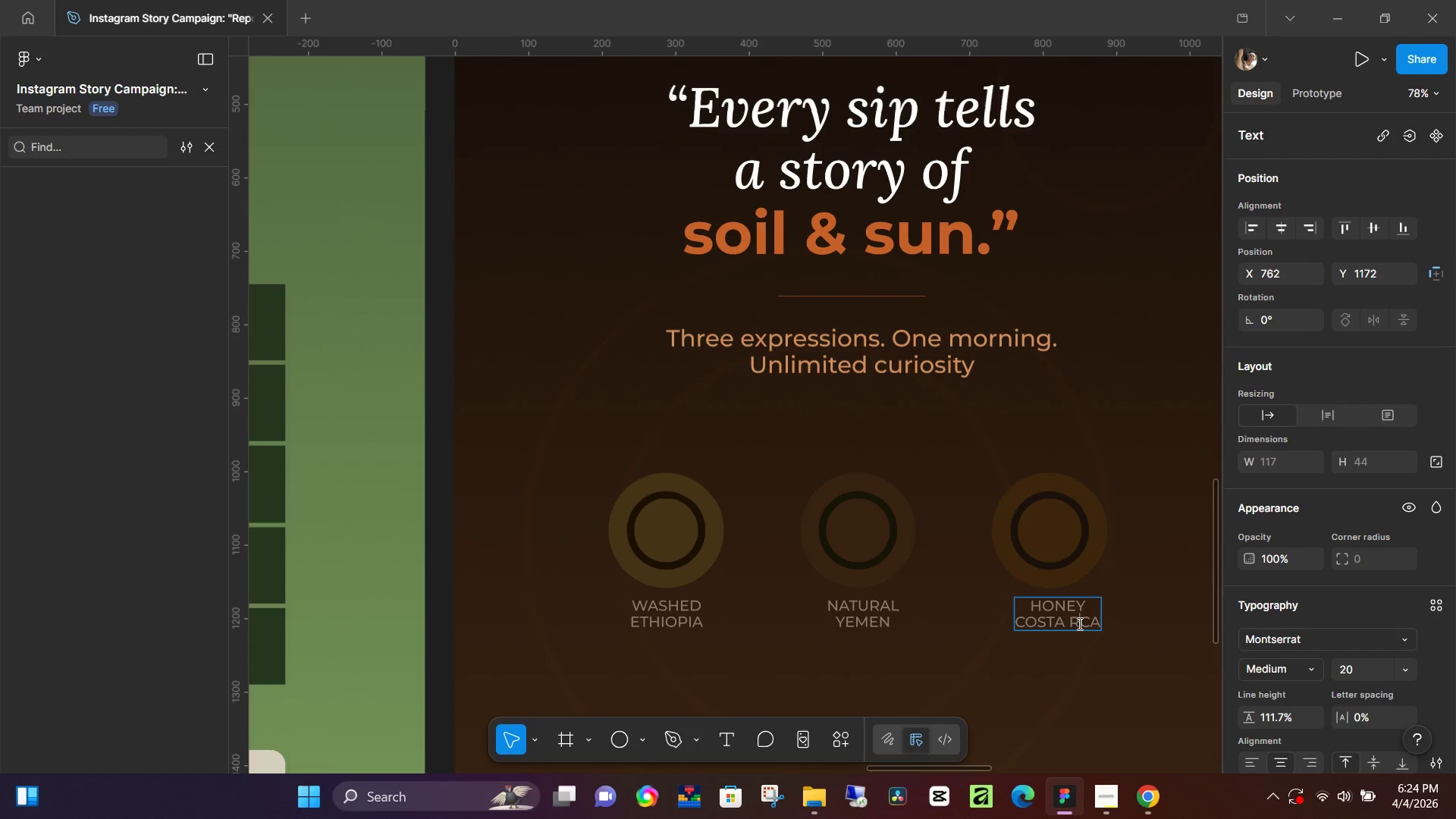 
key(Shift+I)
 